 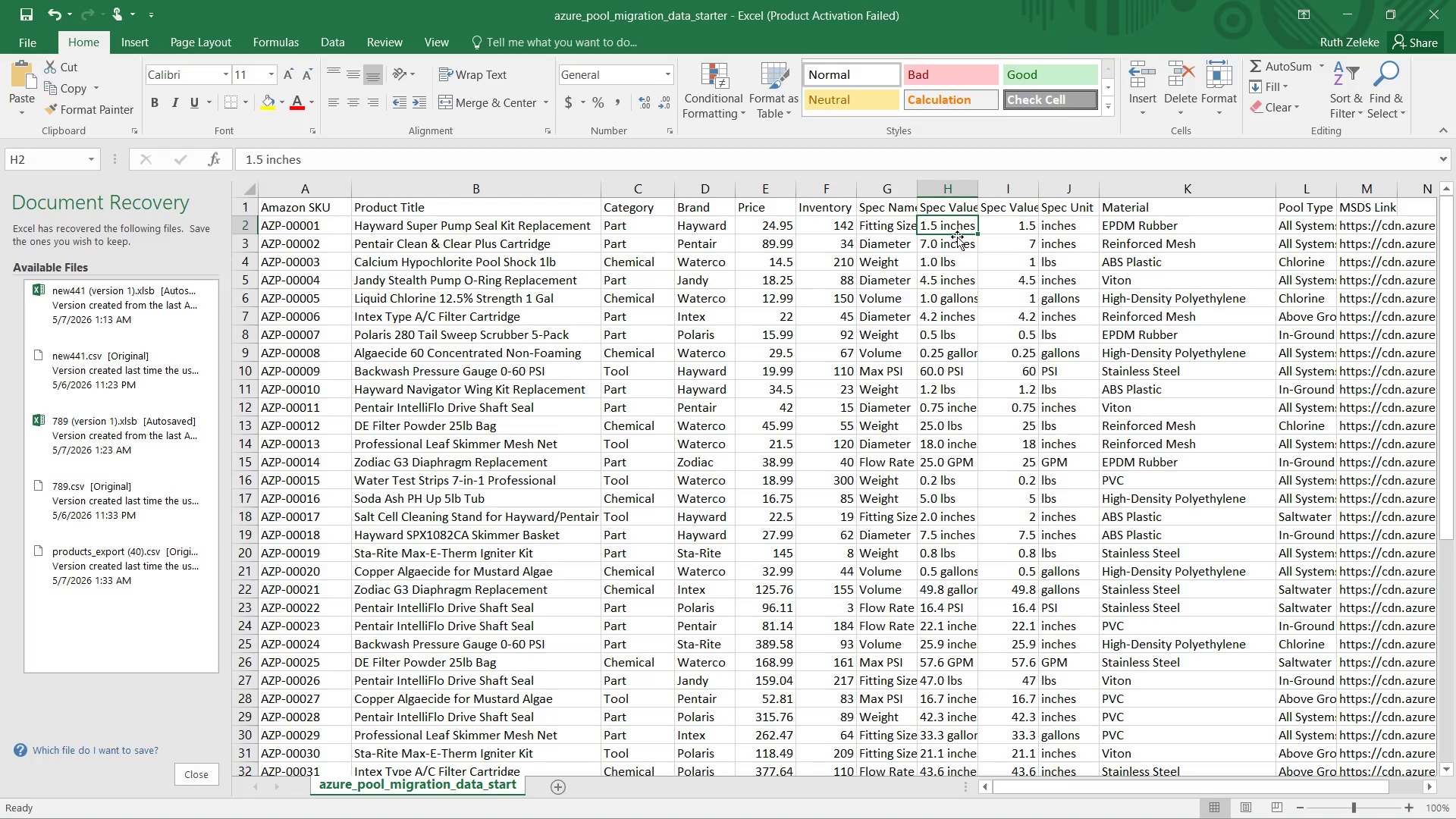 
left_click([514, 155])
 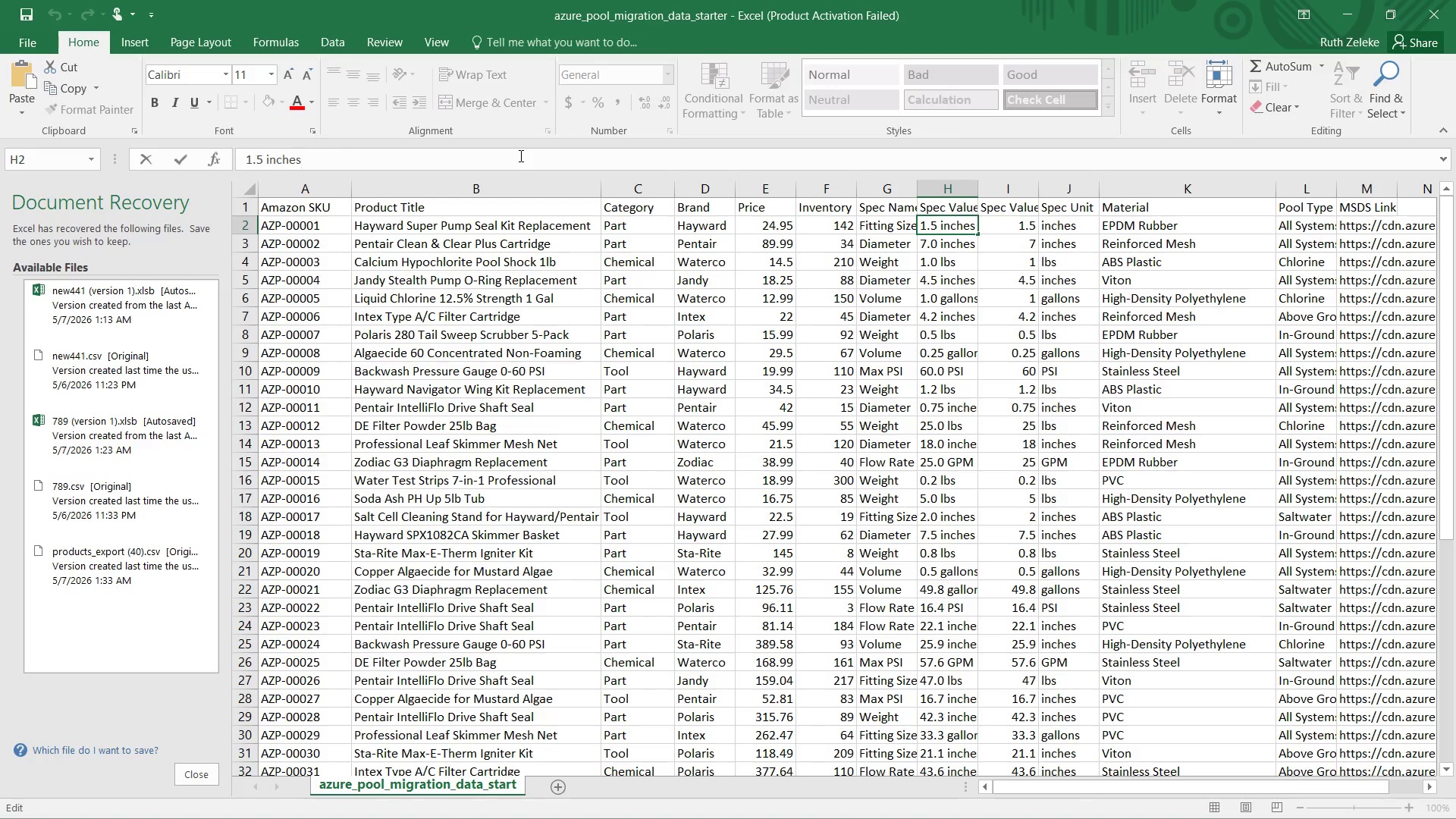 
key(Backspace)
 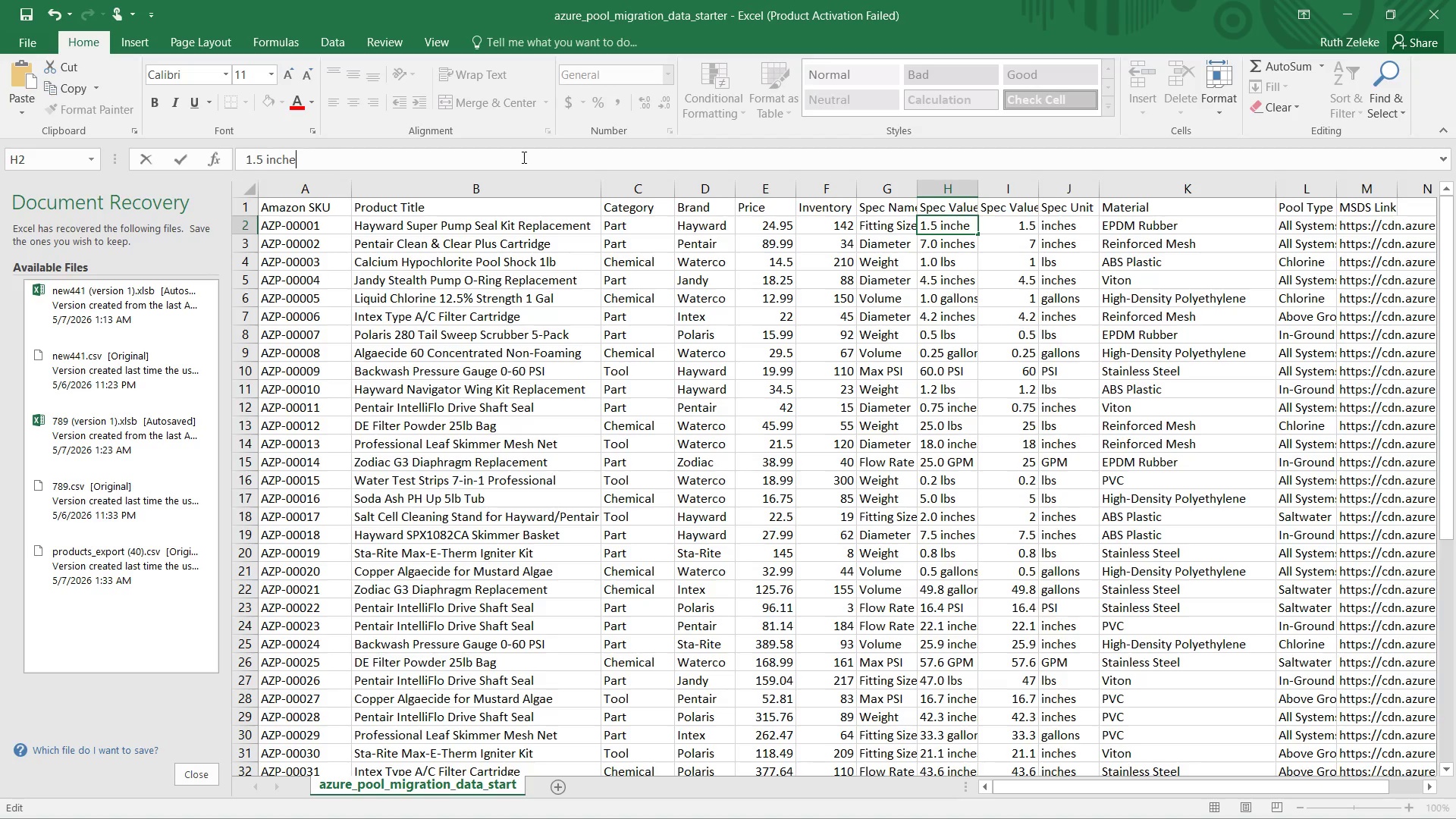 
key(Backspace)
 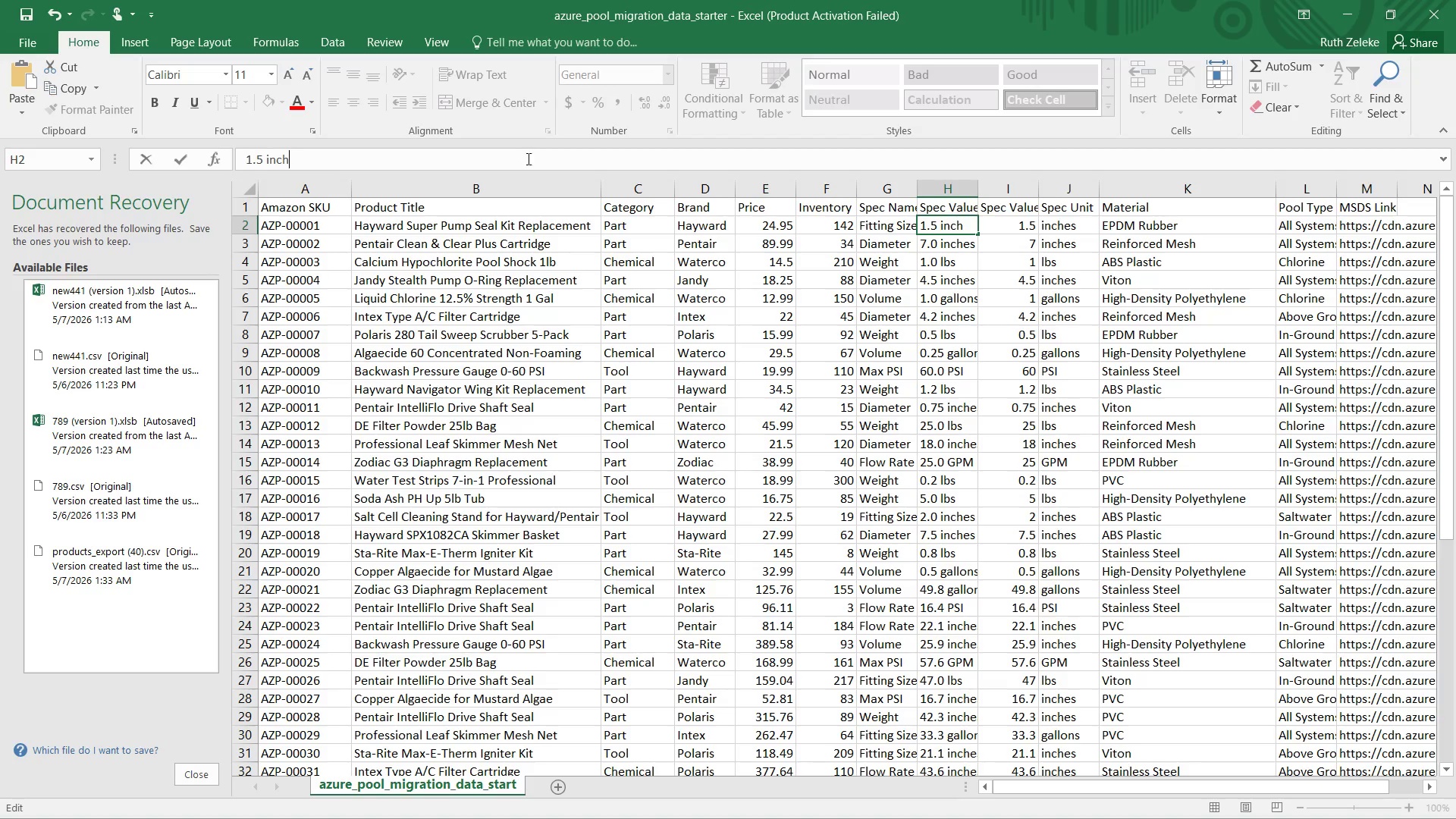 
key(Backspace)
 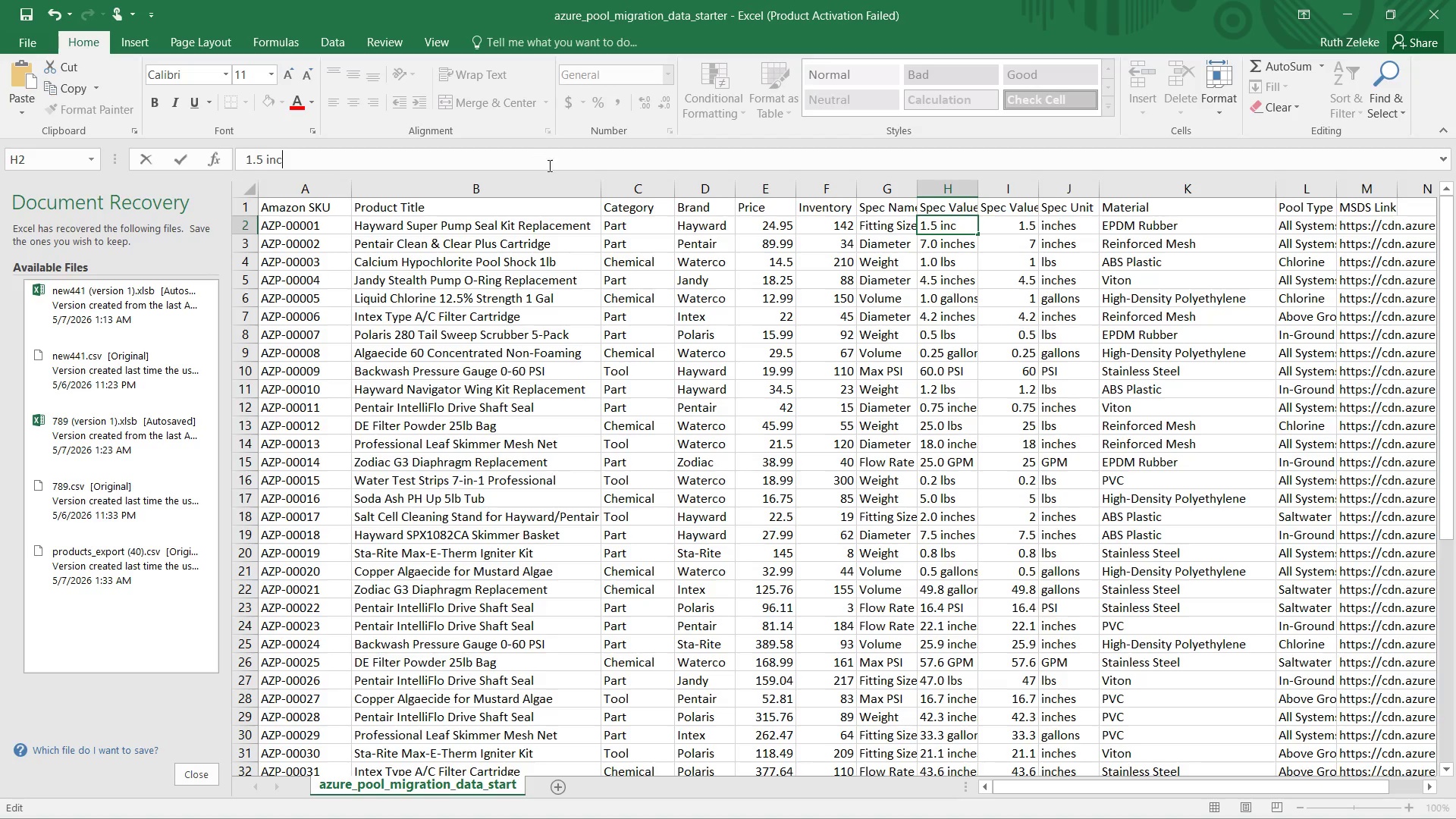 
key(Backspace)
 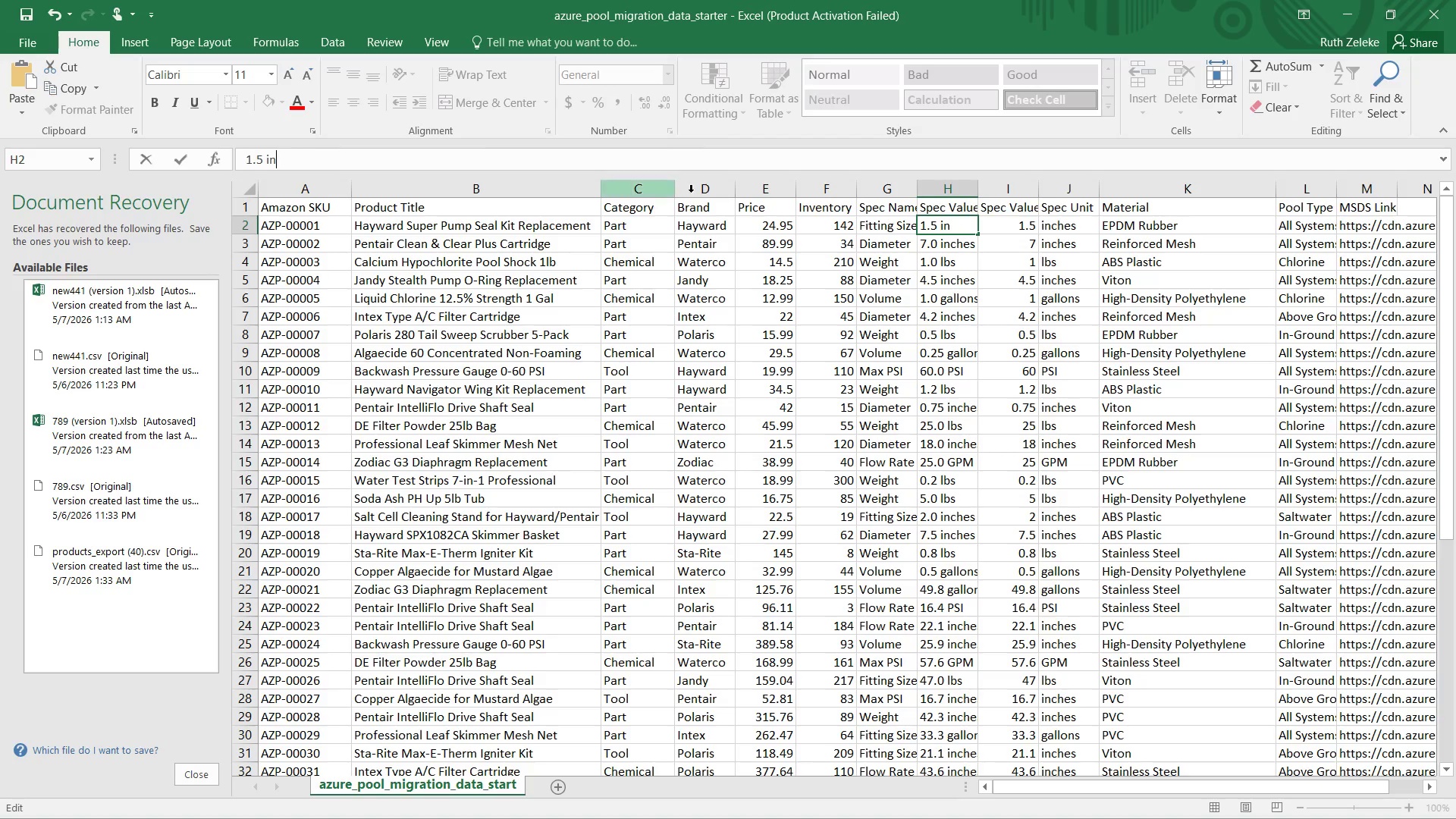 
key(Backspace)
 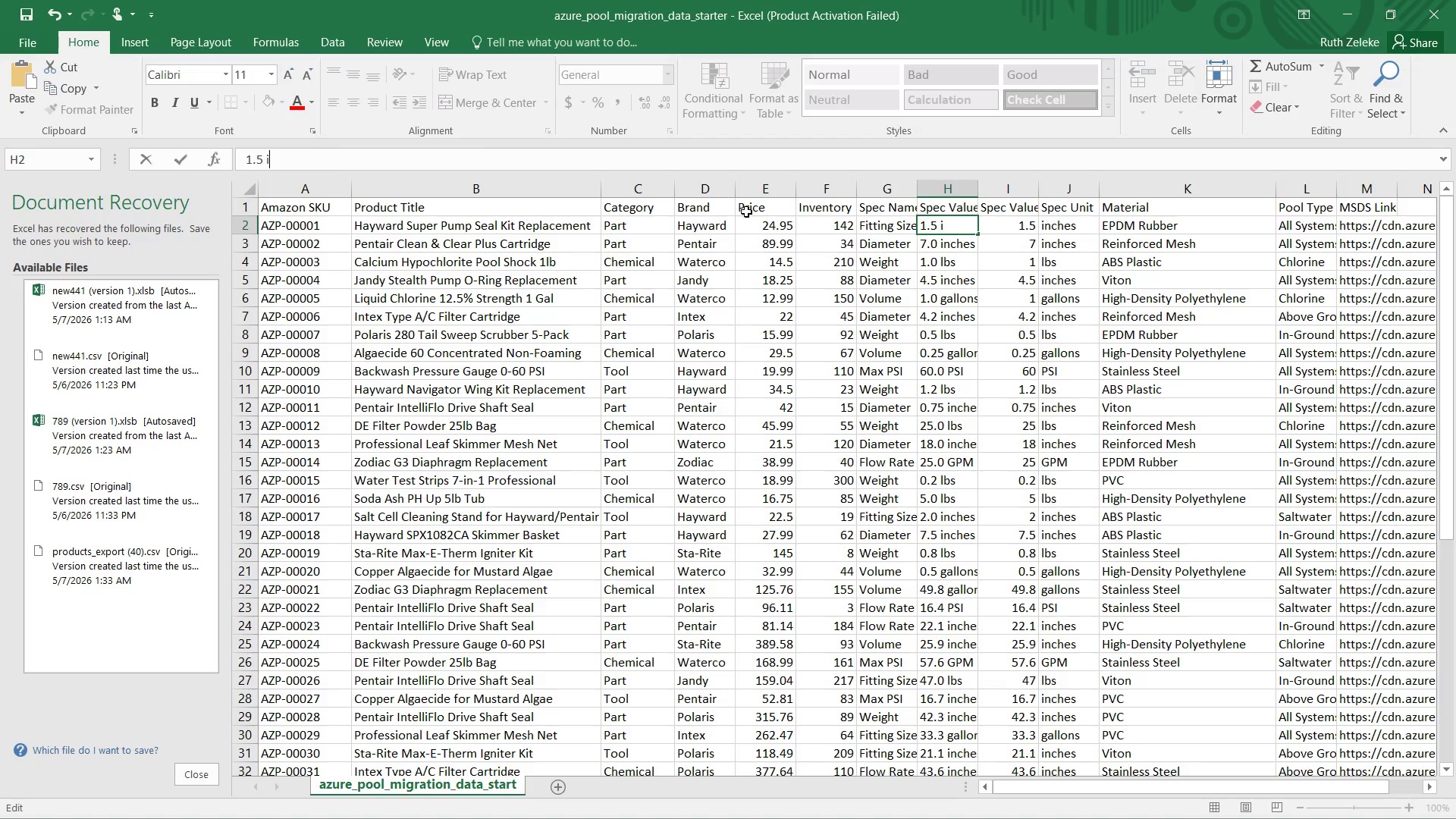 
key(Backspace)
 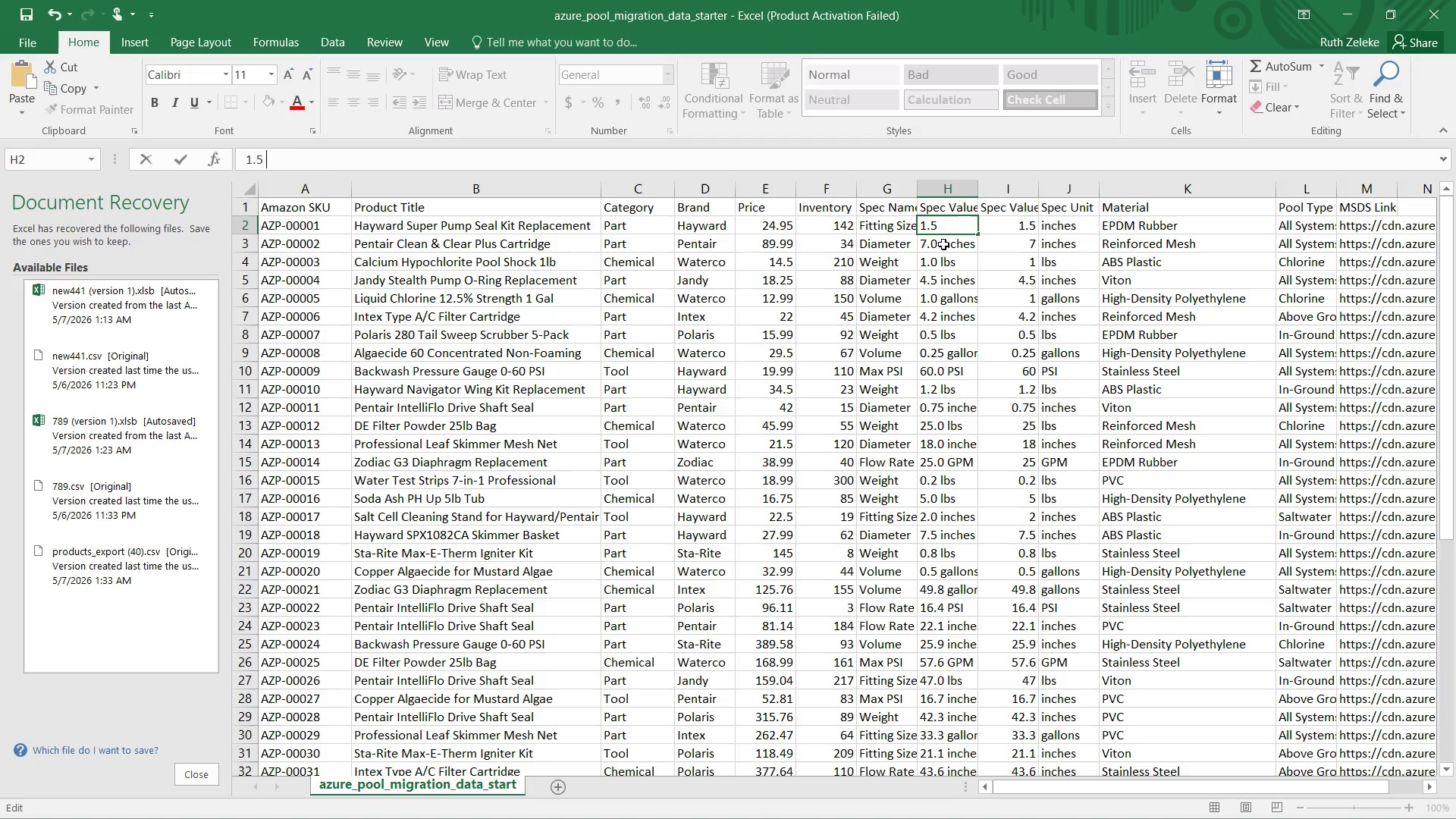 
scroll: coordinate [941, 256], scroll_direction: down, amount: 3.0
 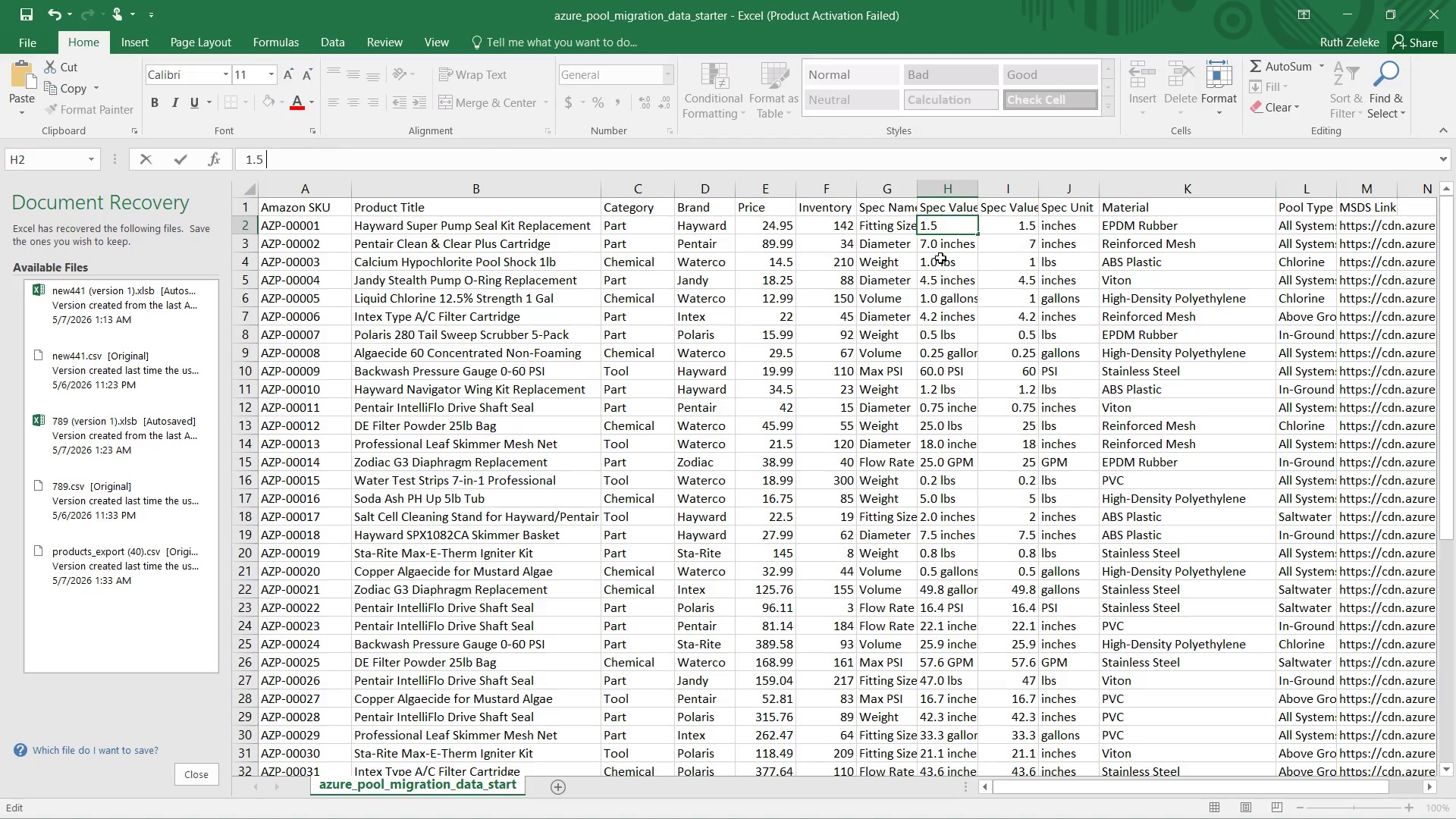 
scroll: coordinate [940, 258], scroll_direction: up, amount: 1.0
 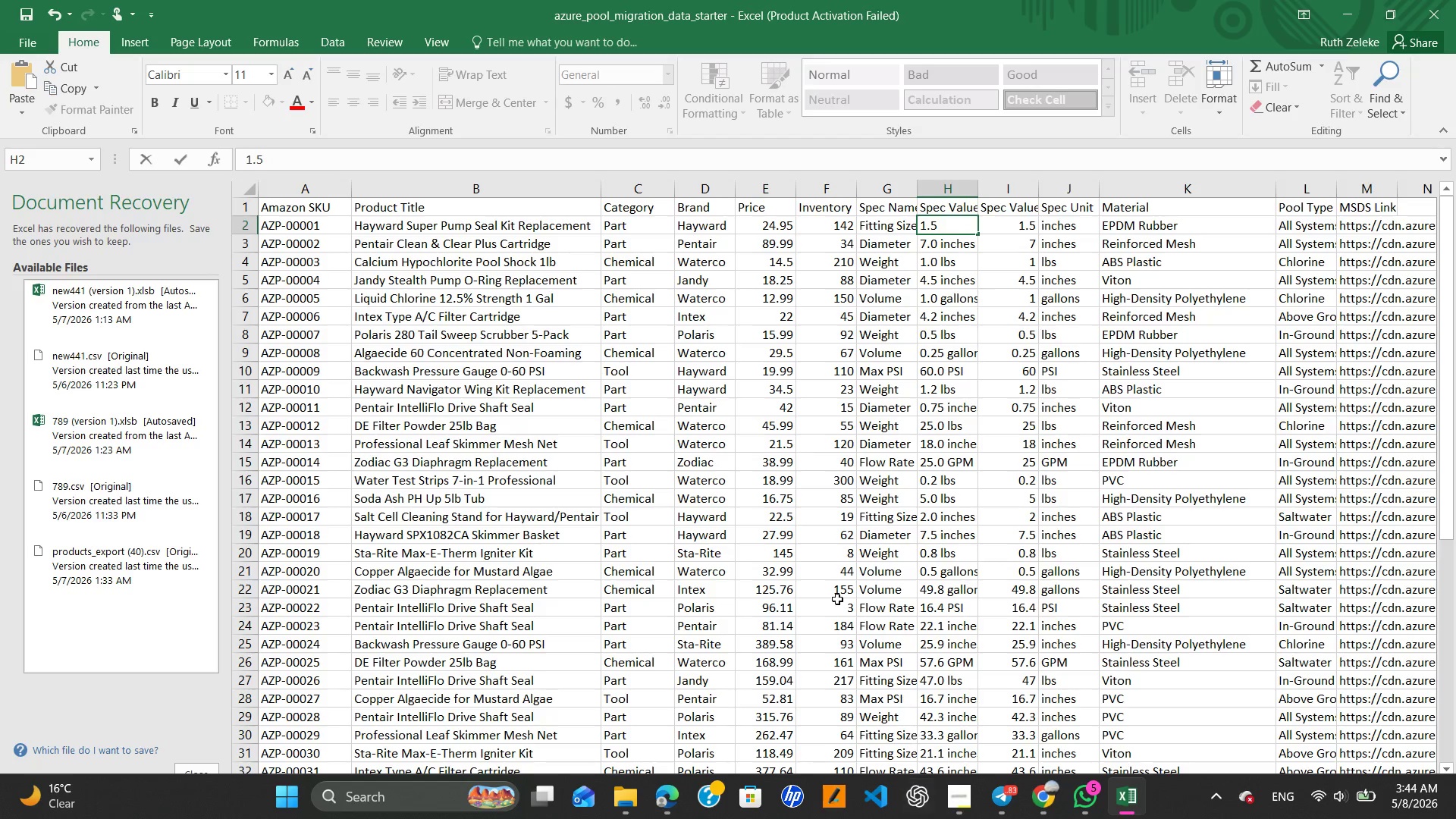 
scroll: coordinate [560, 445], scroll_direction: down, amount: 1.0
 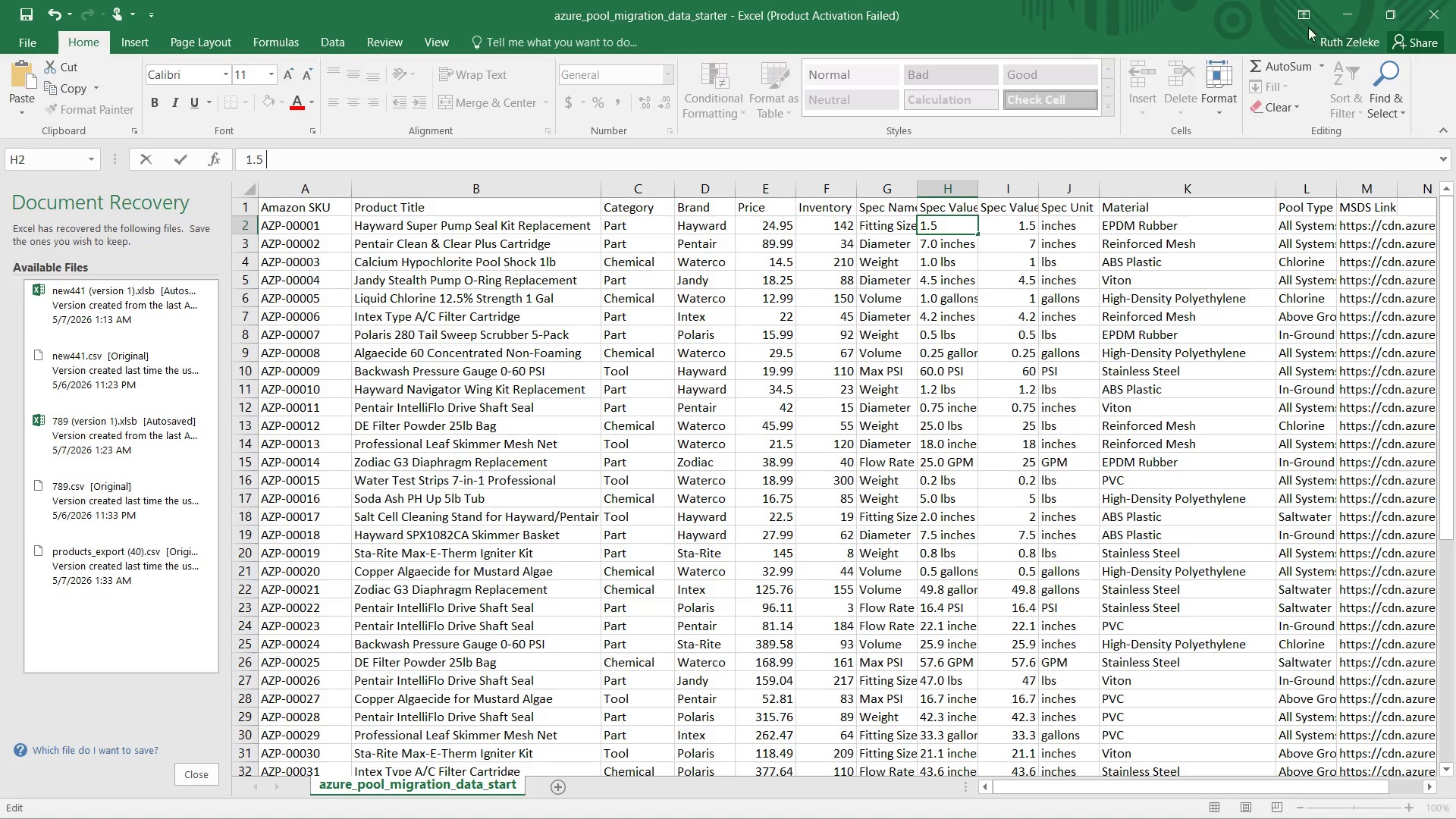 
left_click([1333, 6])
 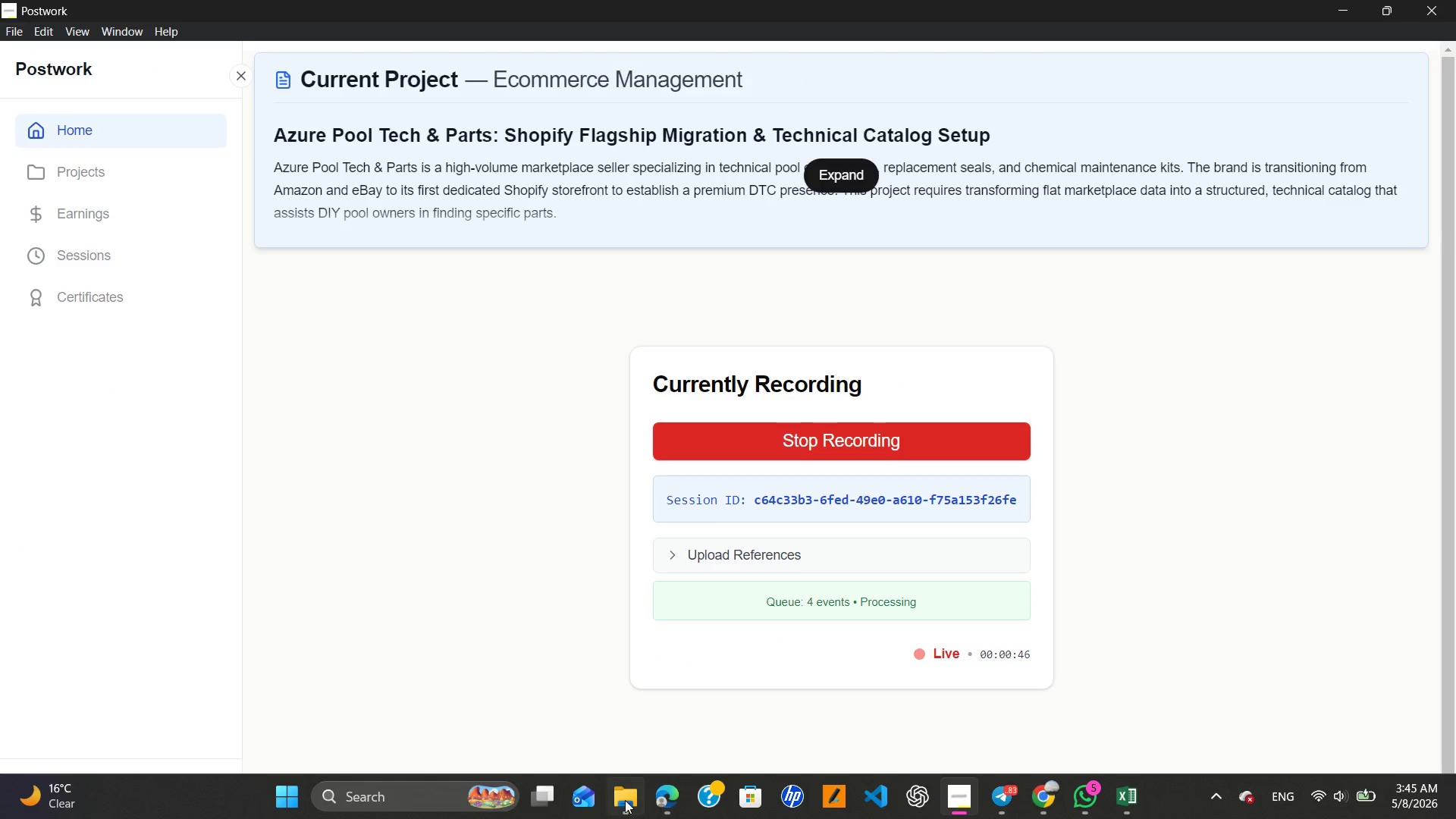 
left_click([608, 700])
 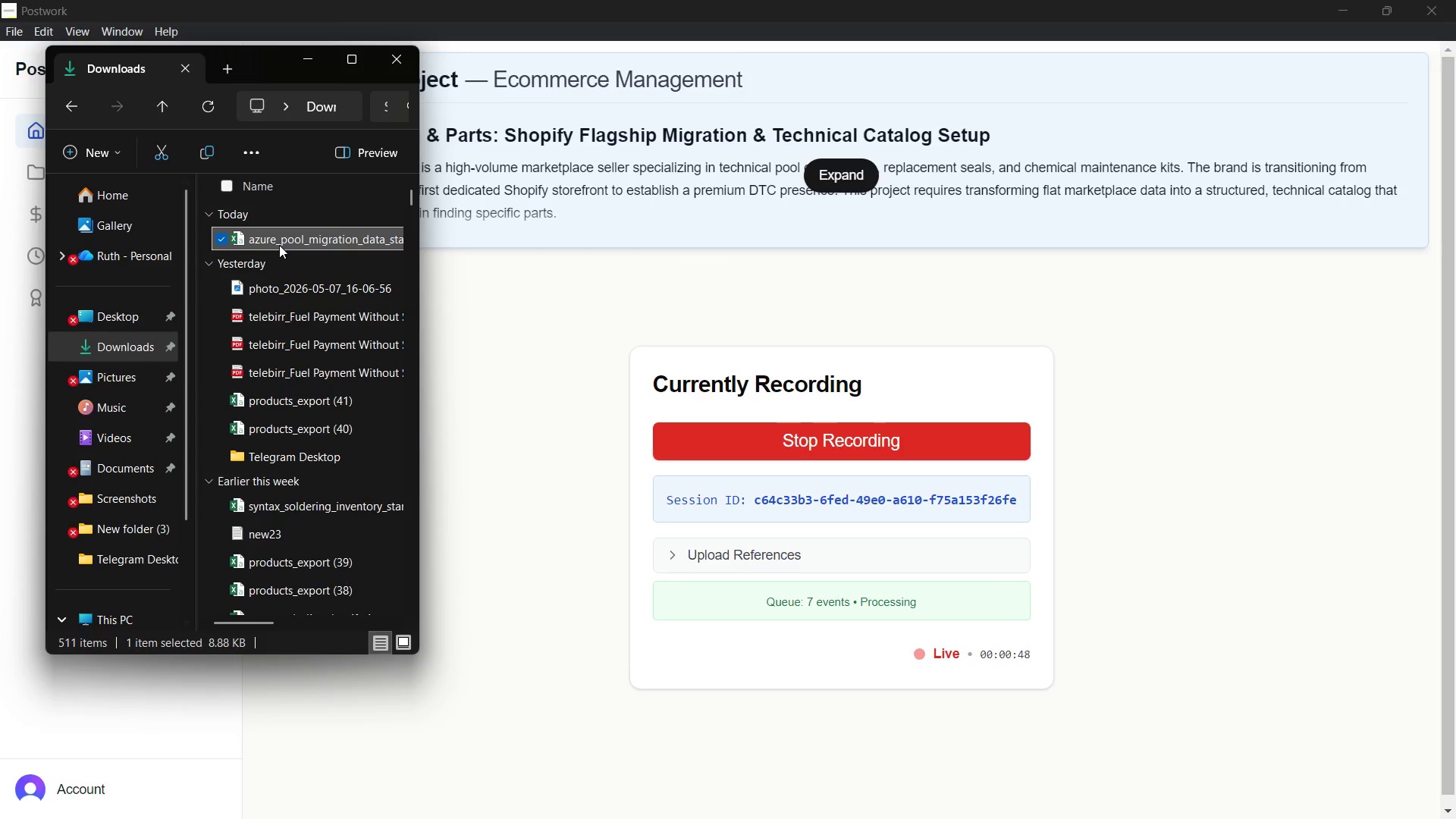 
left_click([279, 245])
 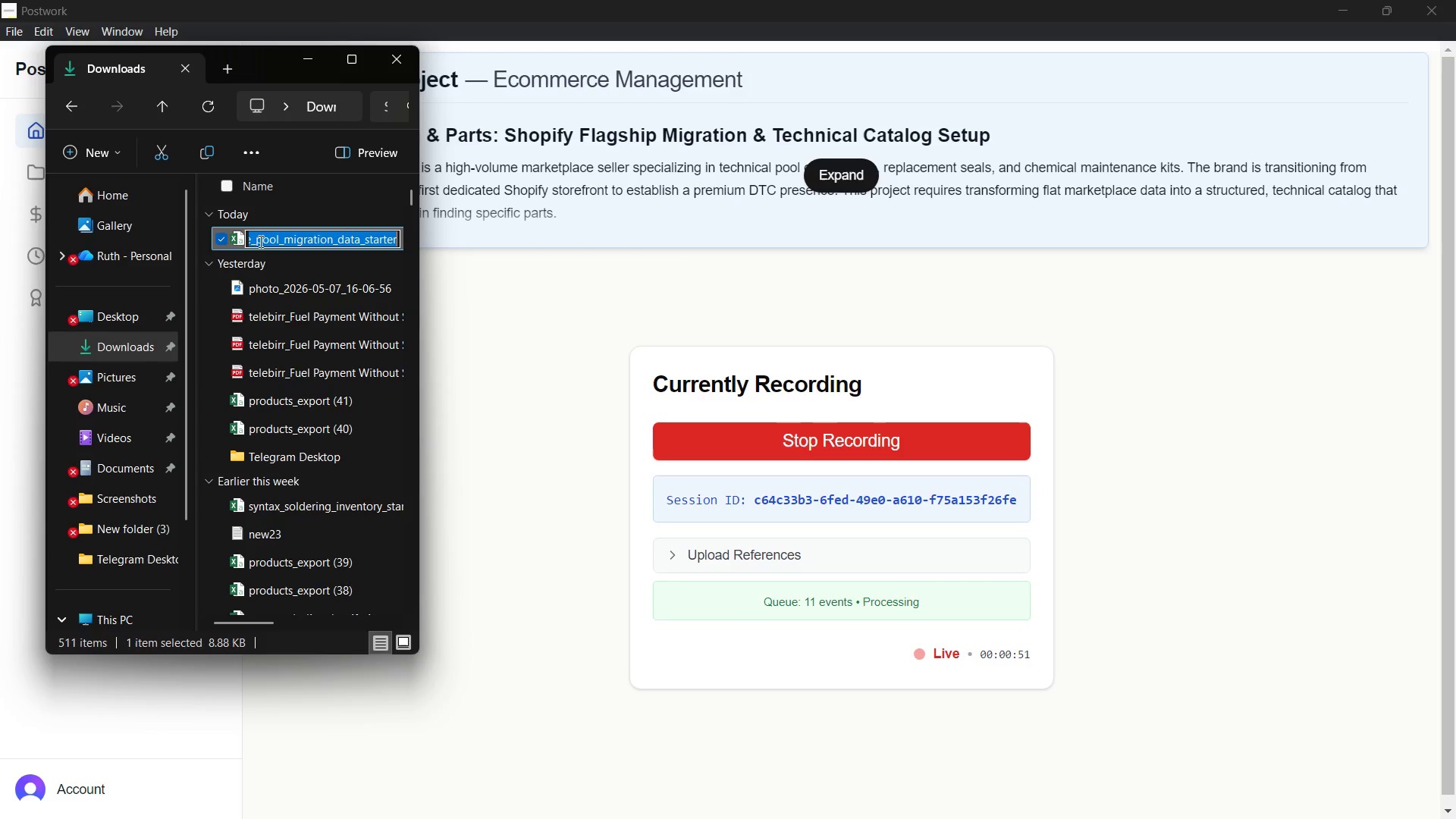 
double_click([233, 241])
 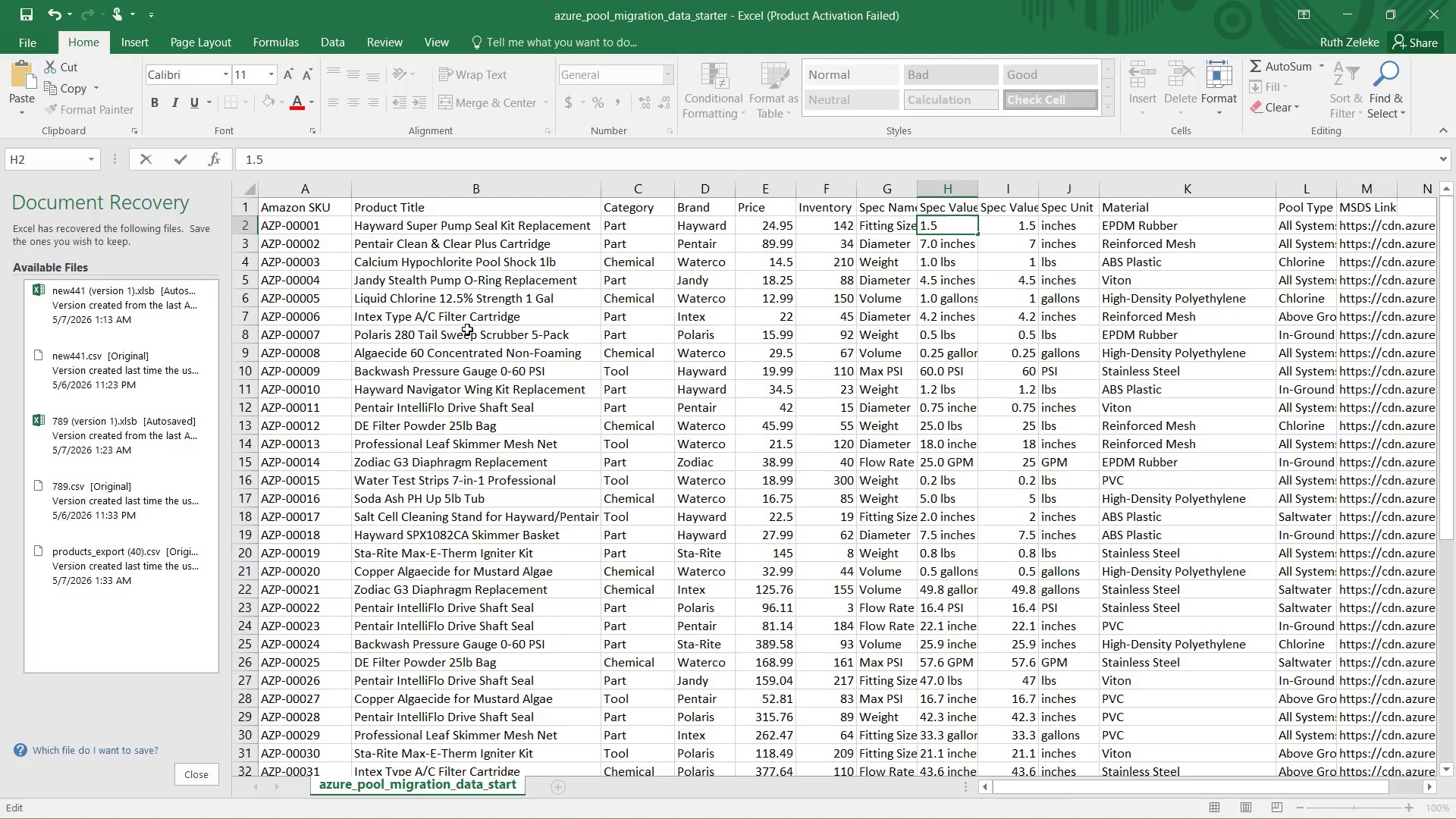 
scroll: coordinate [657, 454], scroll_direction: up, amount: 2.0
 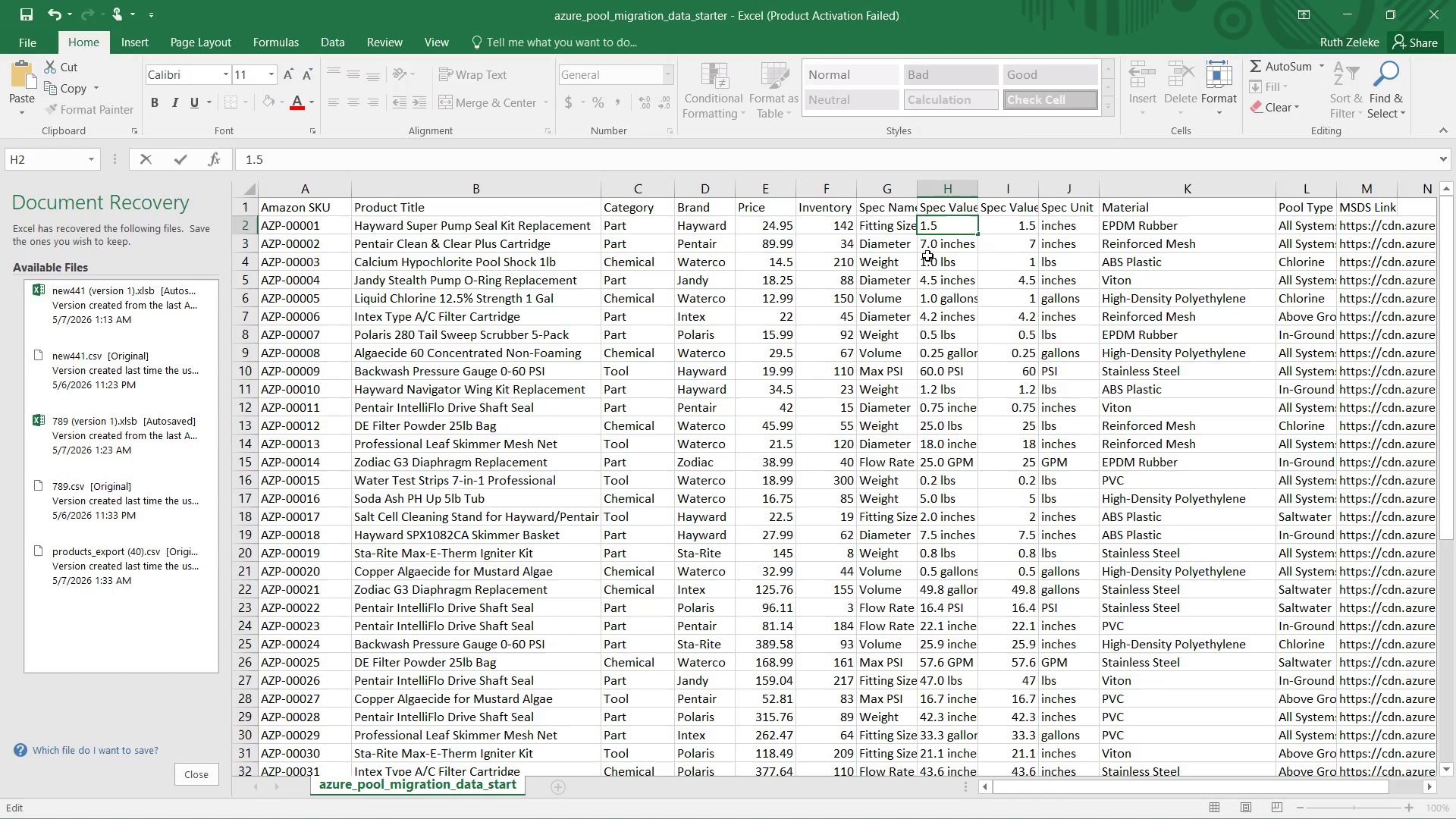 
left_click([942, 253])
 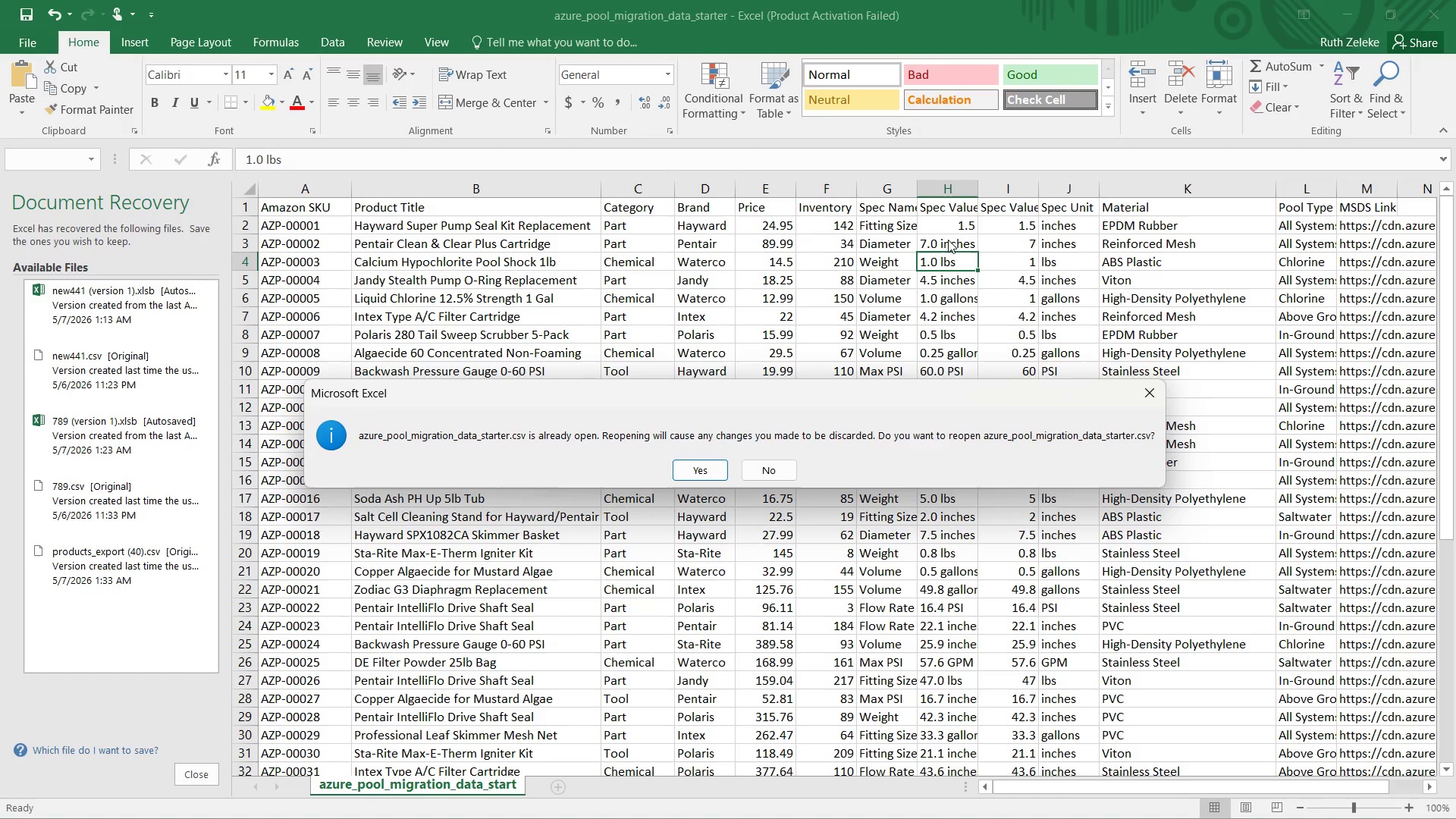 
left_click([948, 240])
 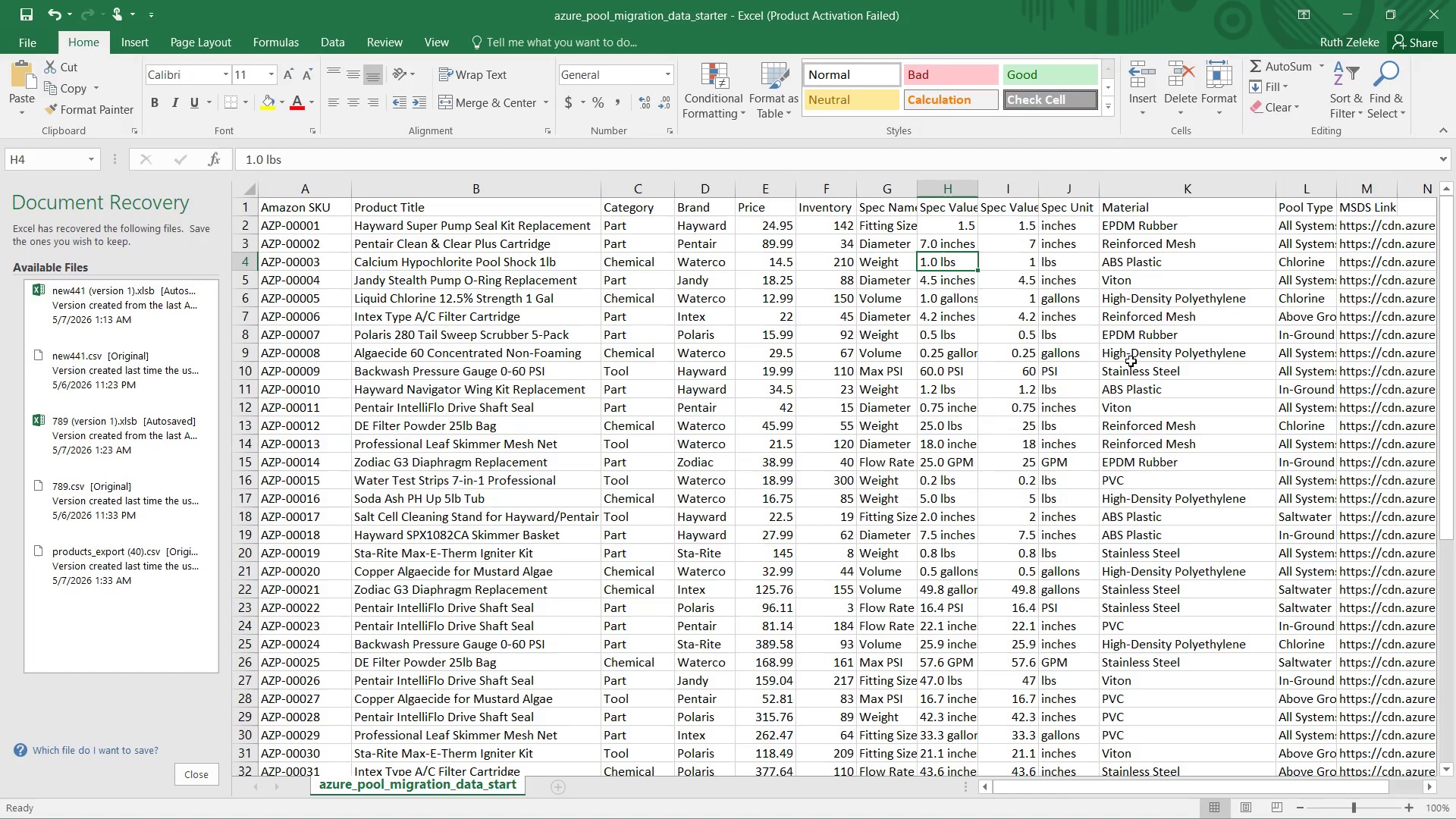 
left_click([939, 249])
 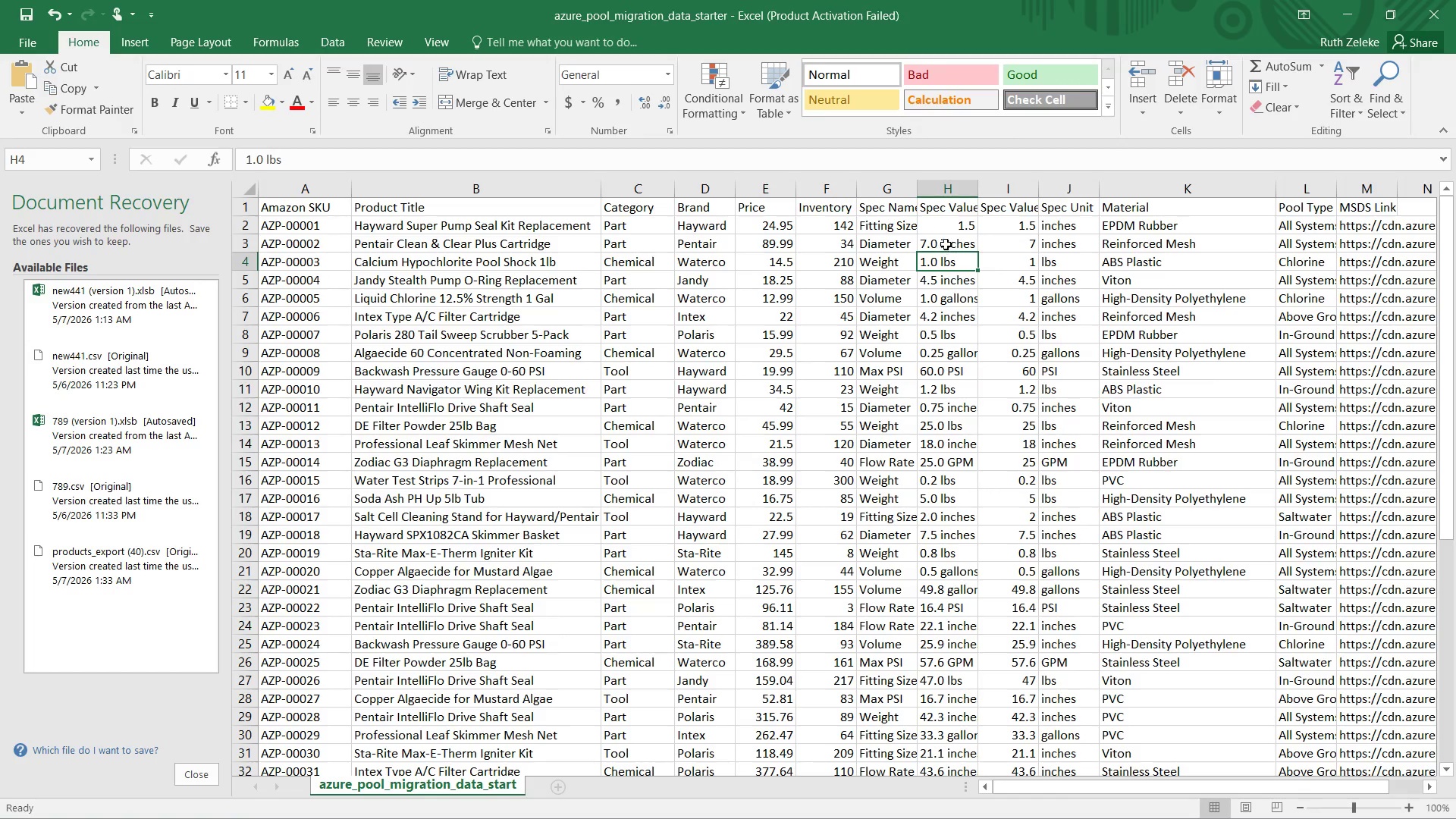 
left_click([946, 242])
 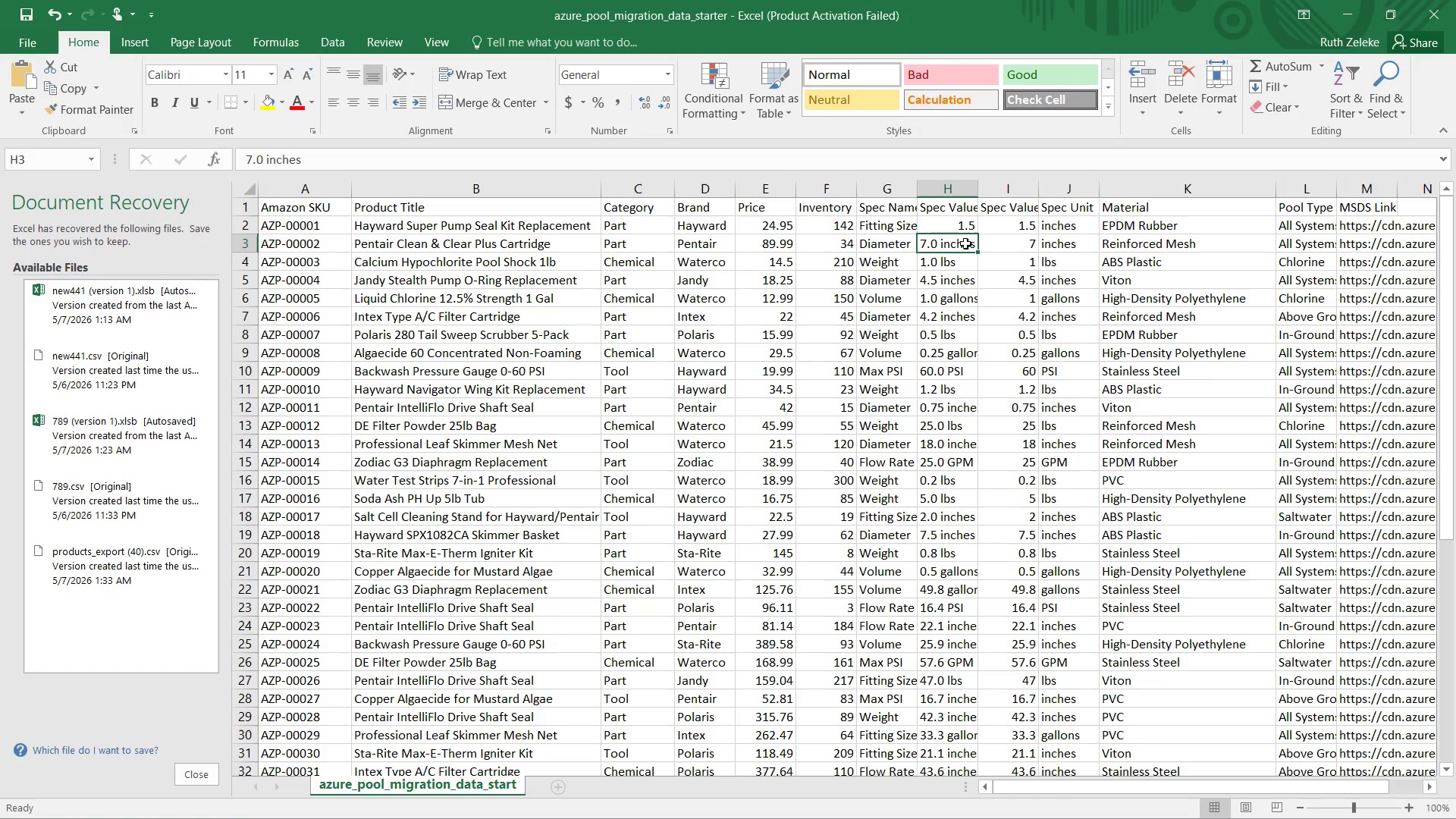 
double_click([965, 243])
 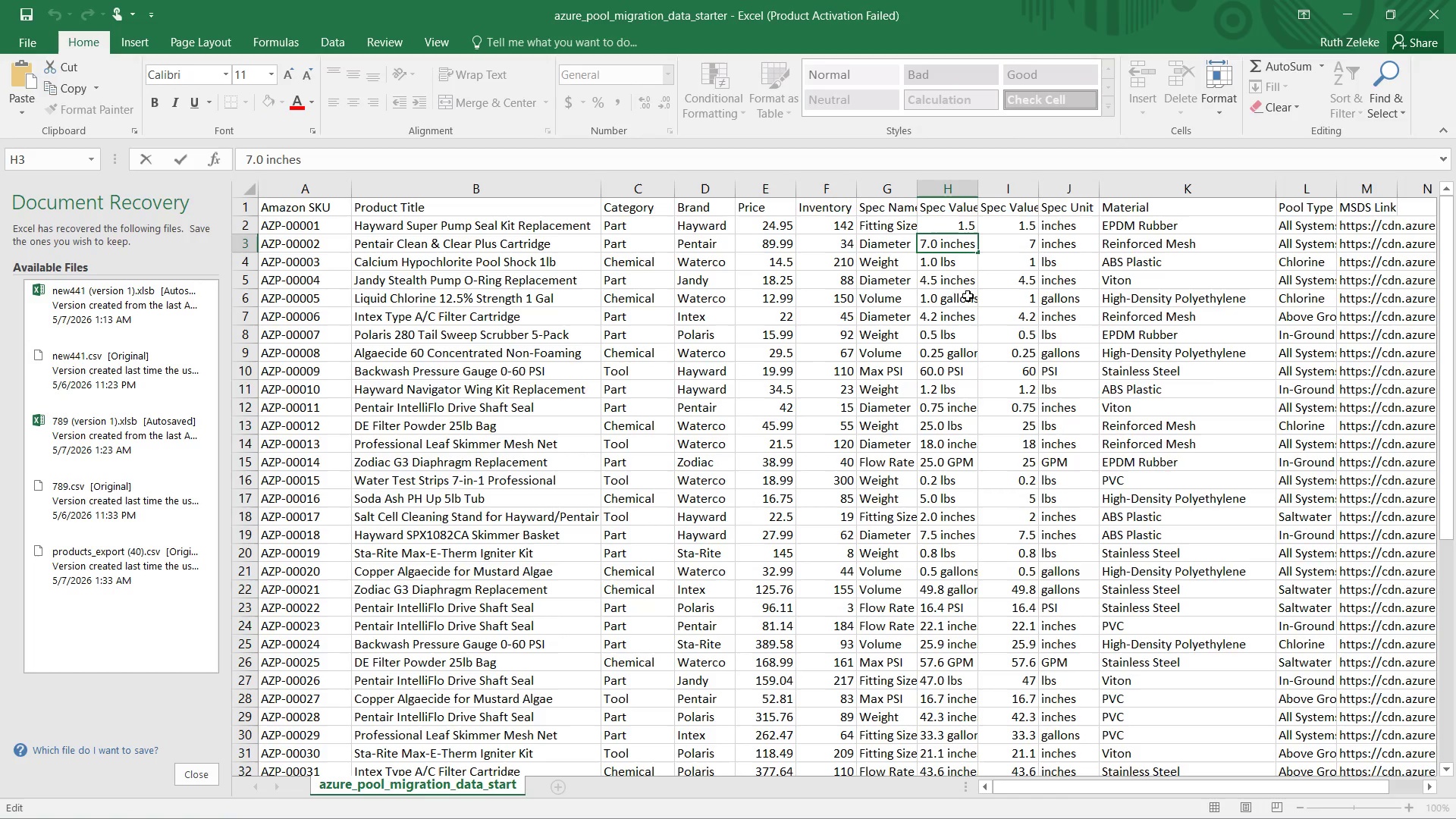 
key(ArrowRight)
 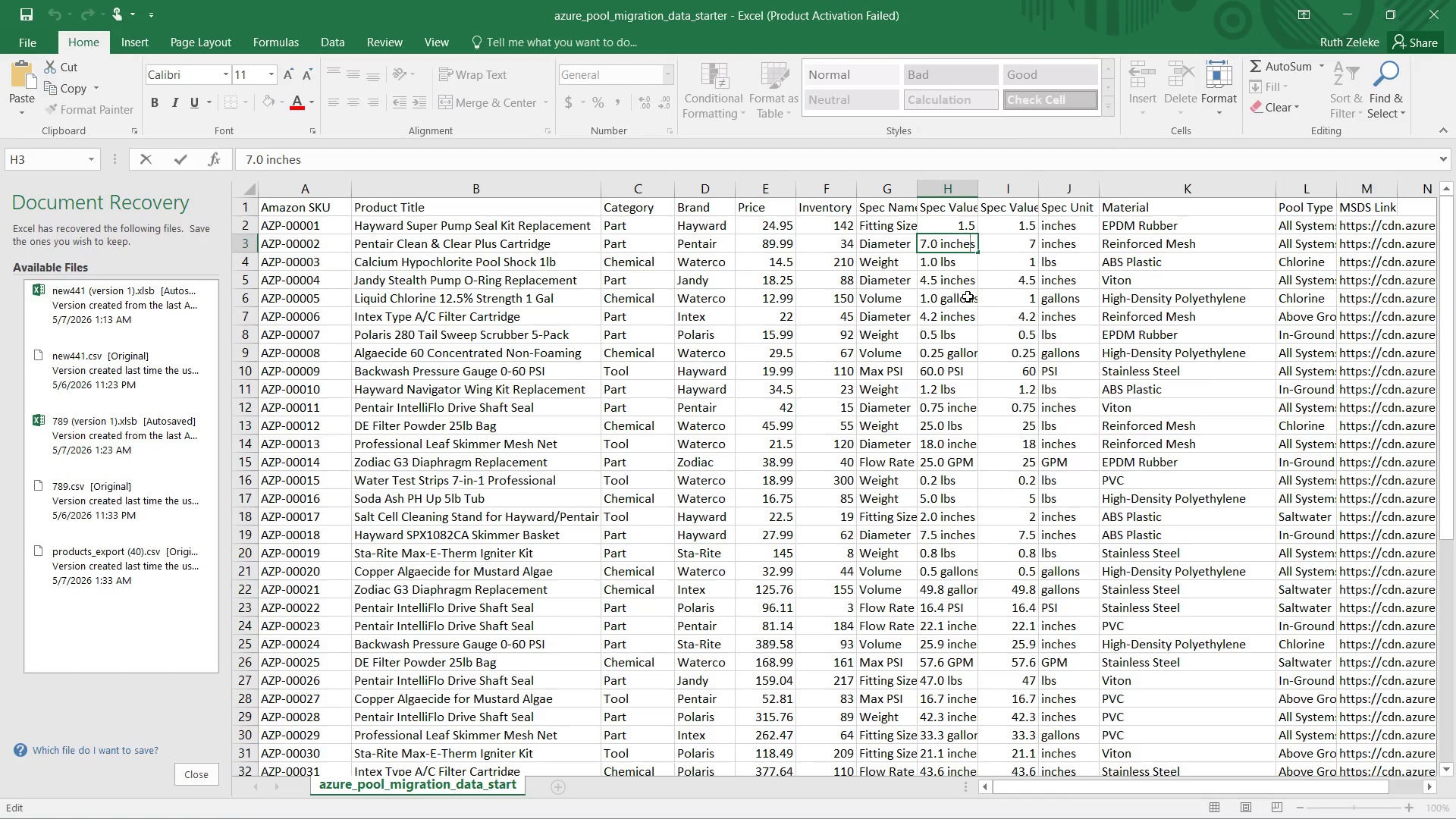 
key(ArrowRight)
 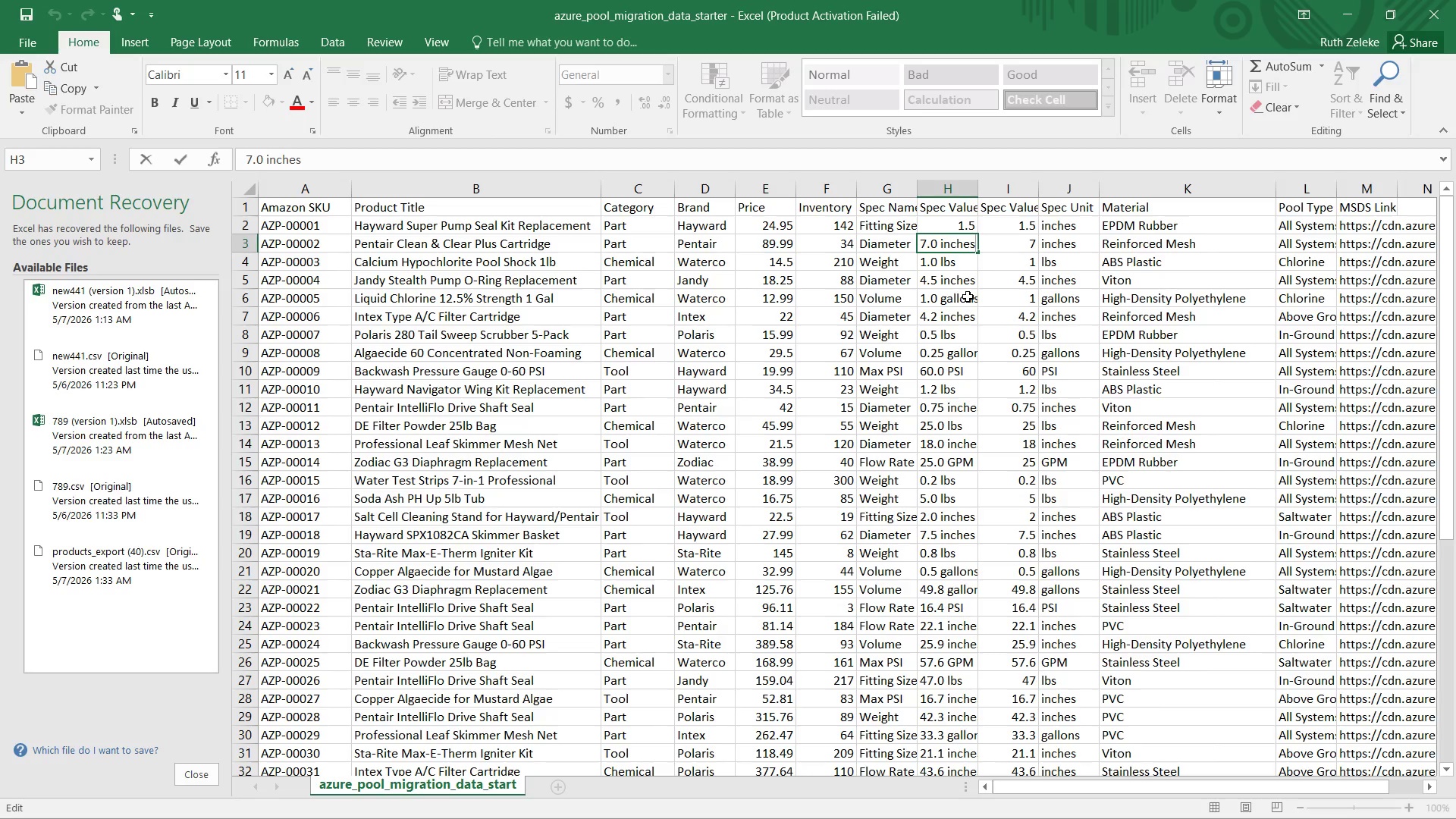 
key(Backspace)
 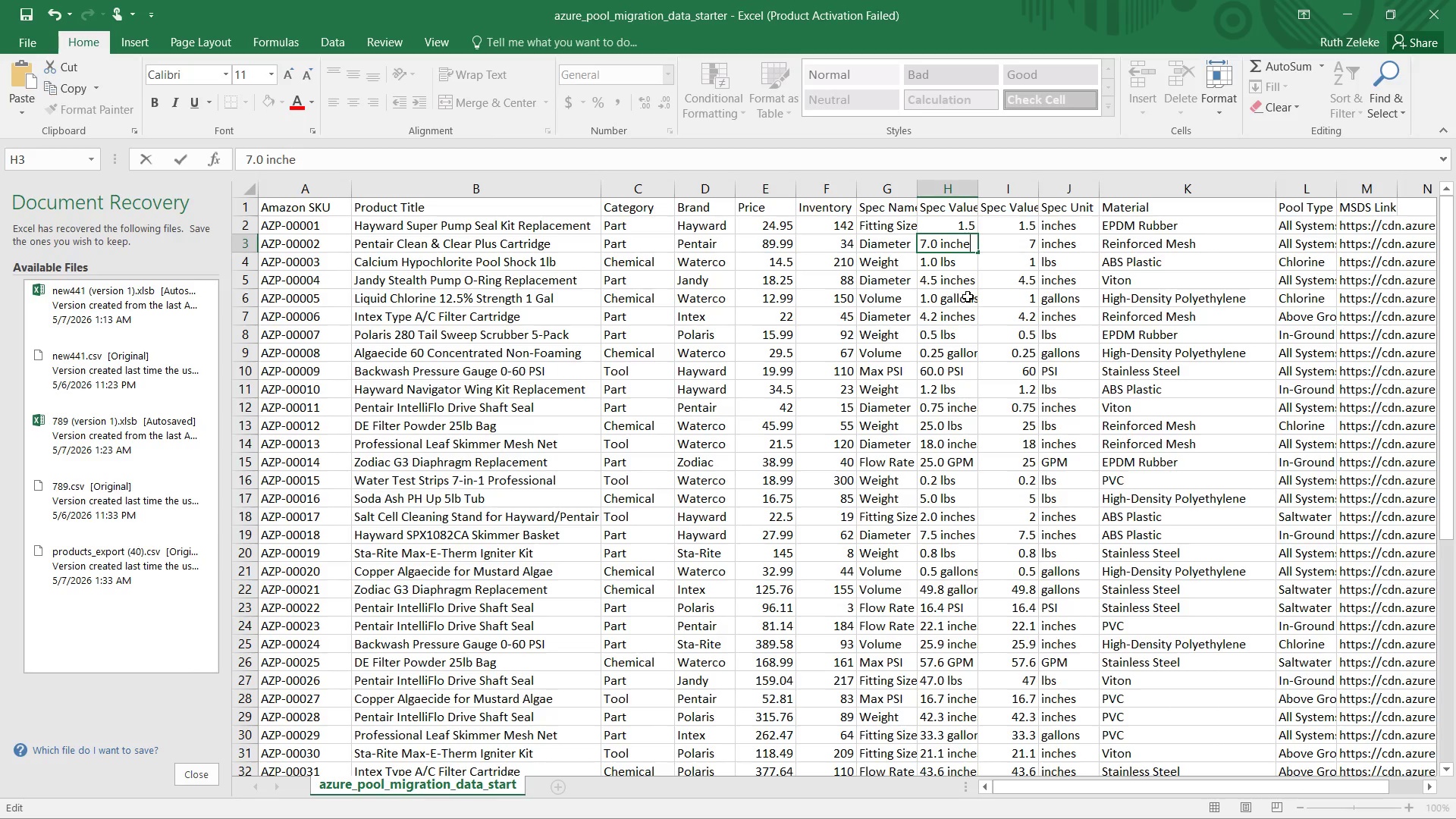 
key(Backspace)
 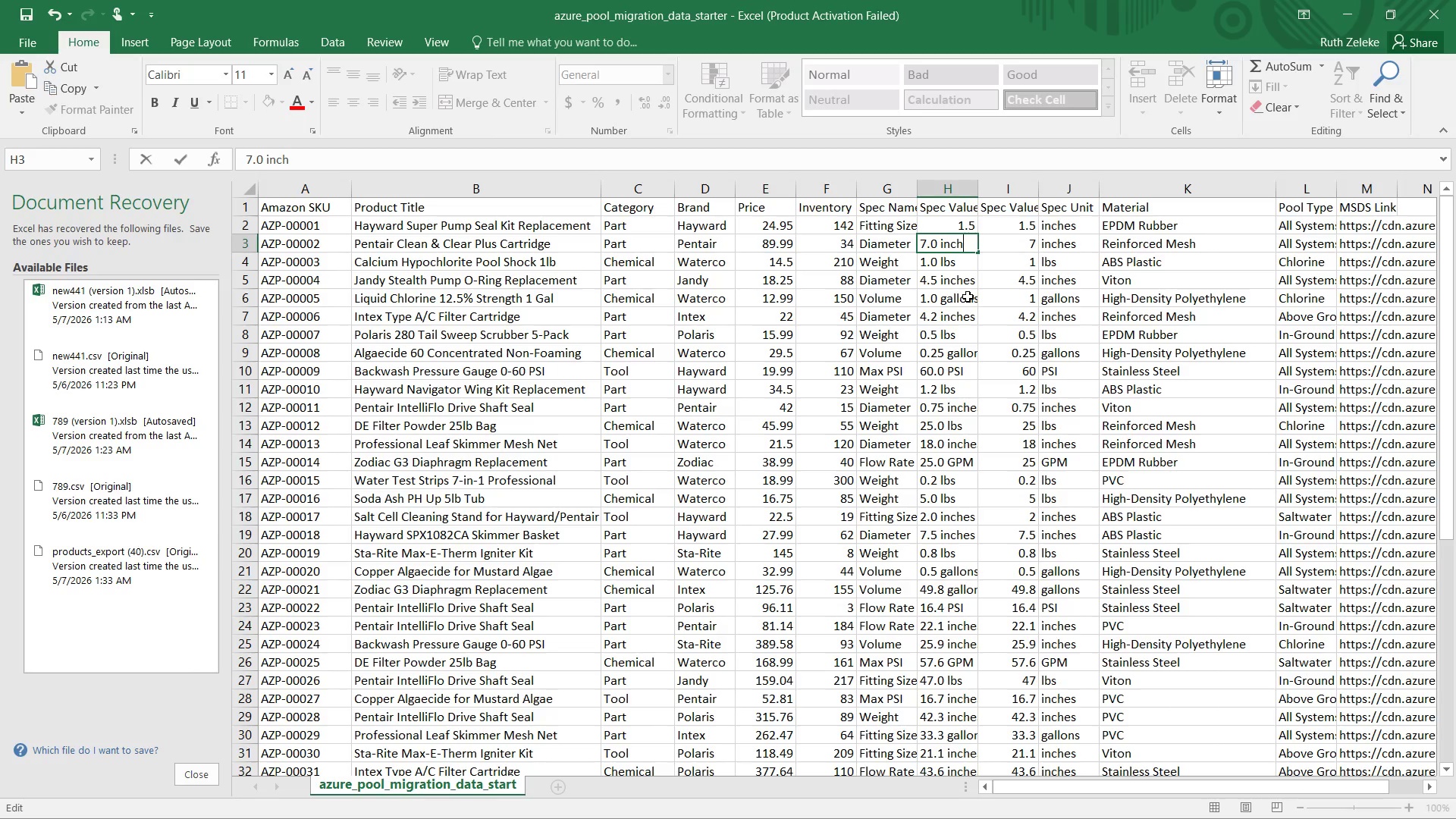 
key(Backspace)
 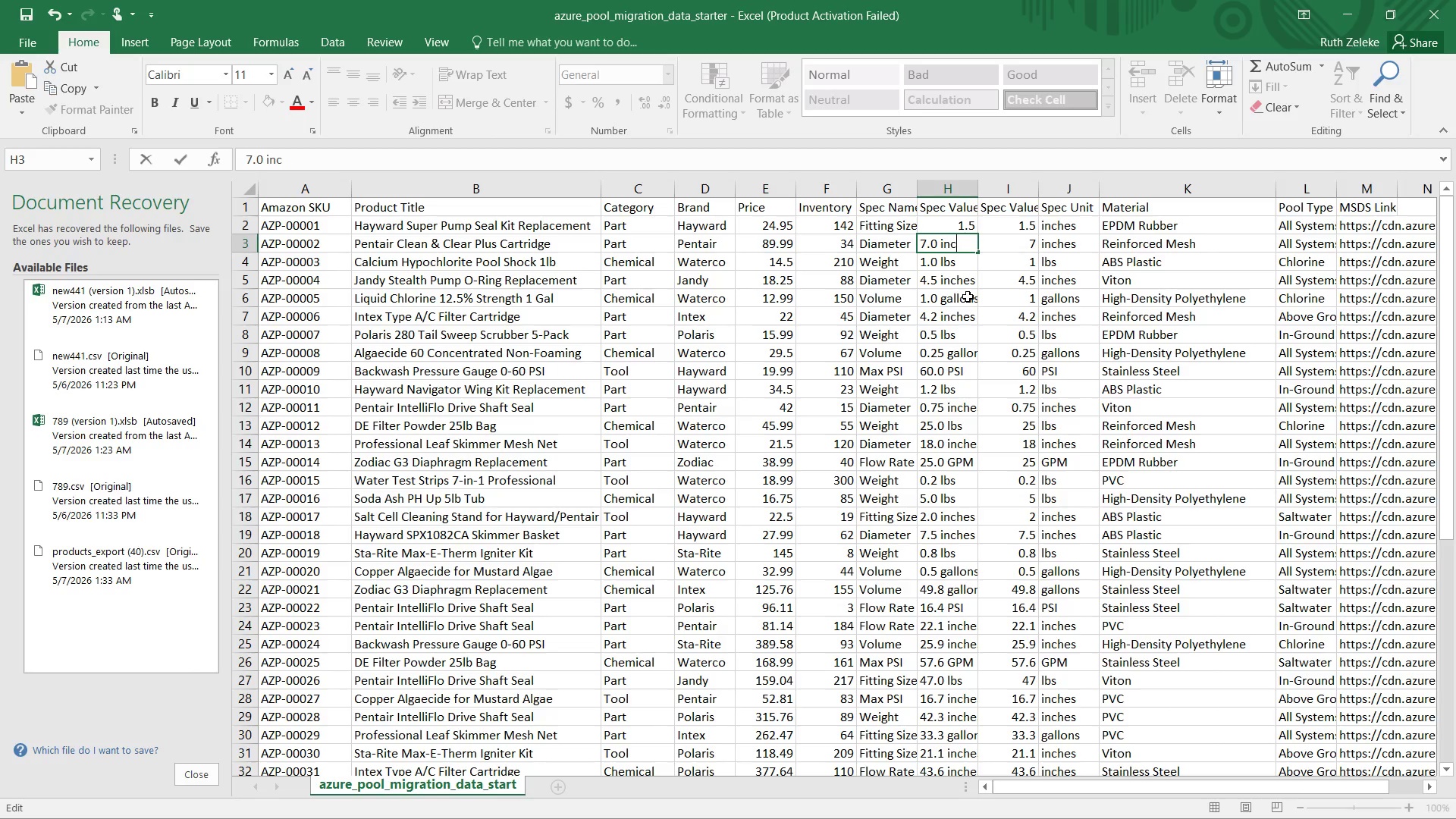 
key(Backspace)
 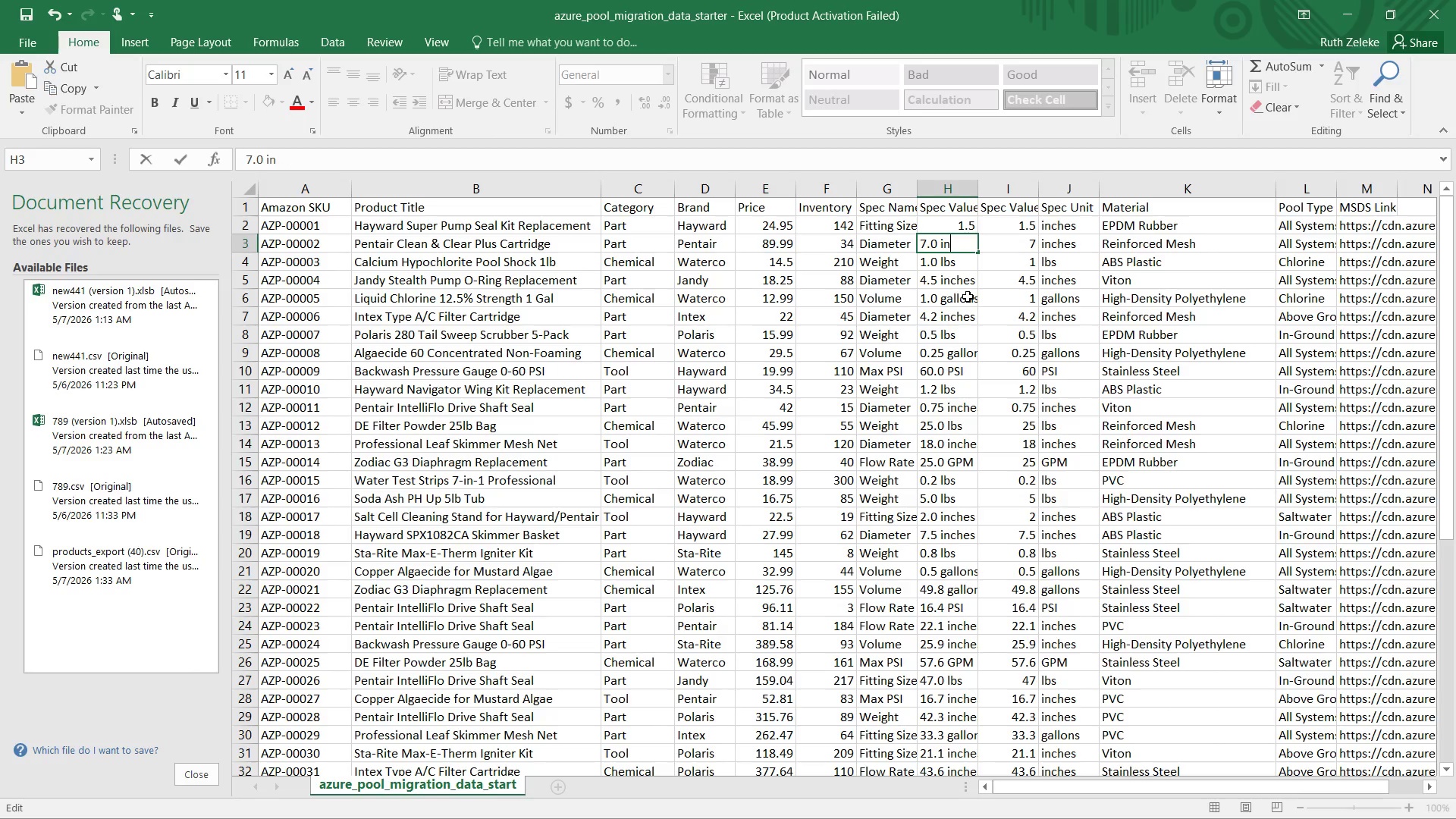 
key(Backspace)
 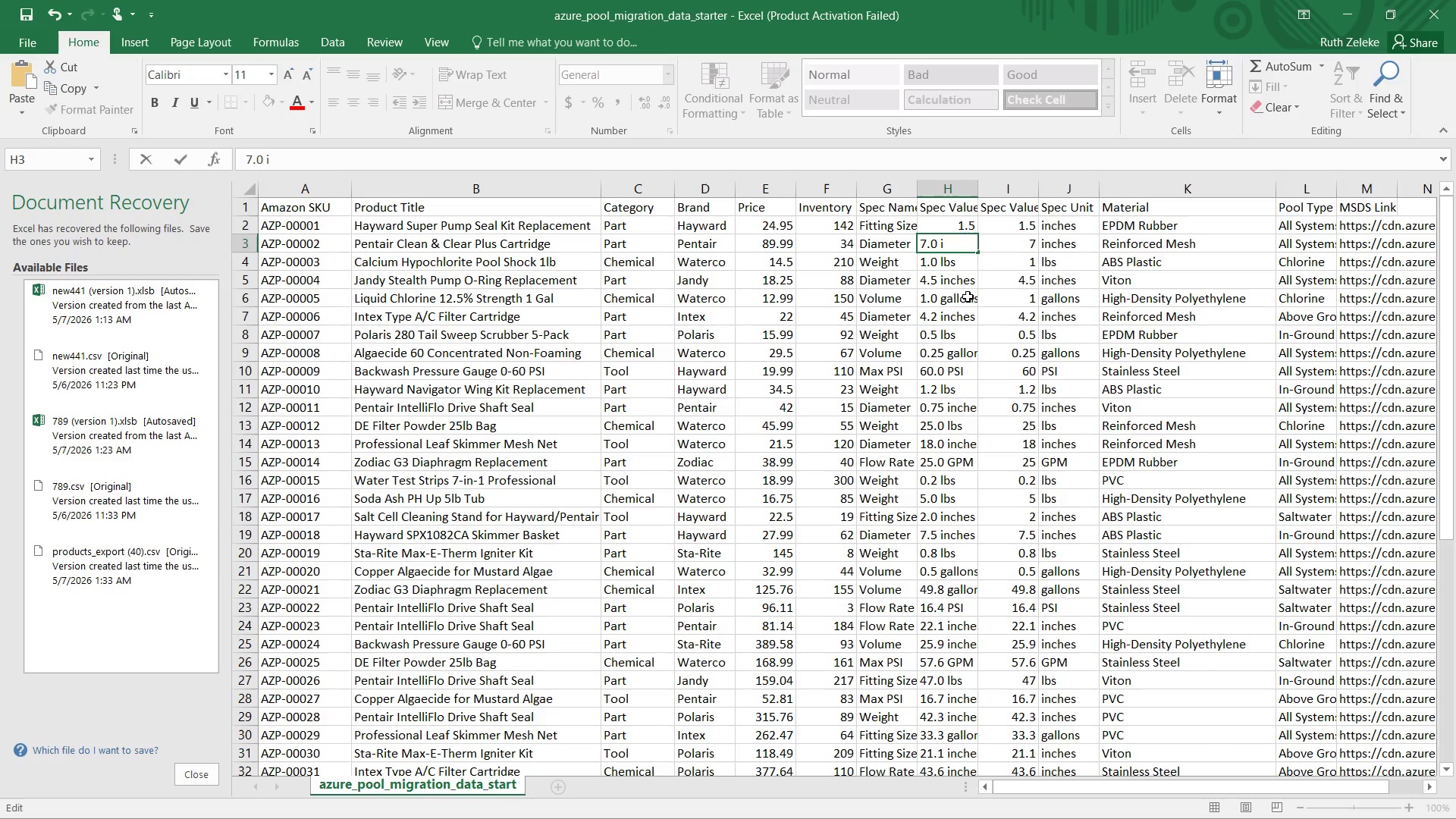 
key(Backspace)
 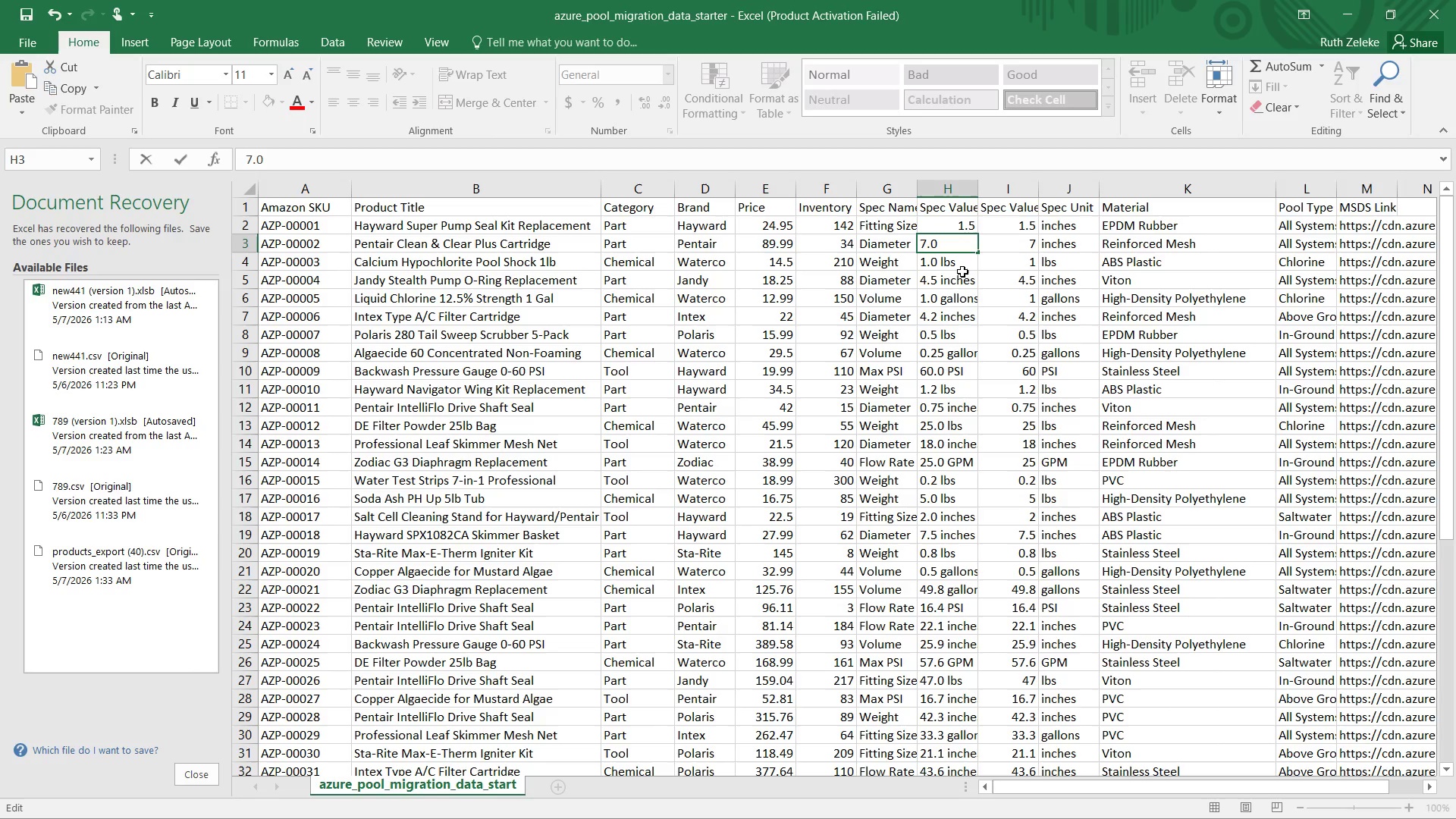 
double_click([965, 262])
 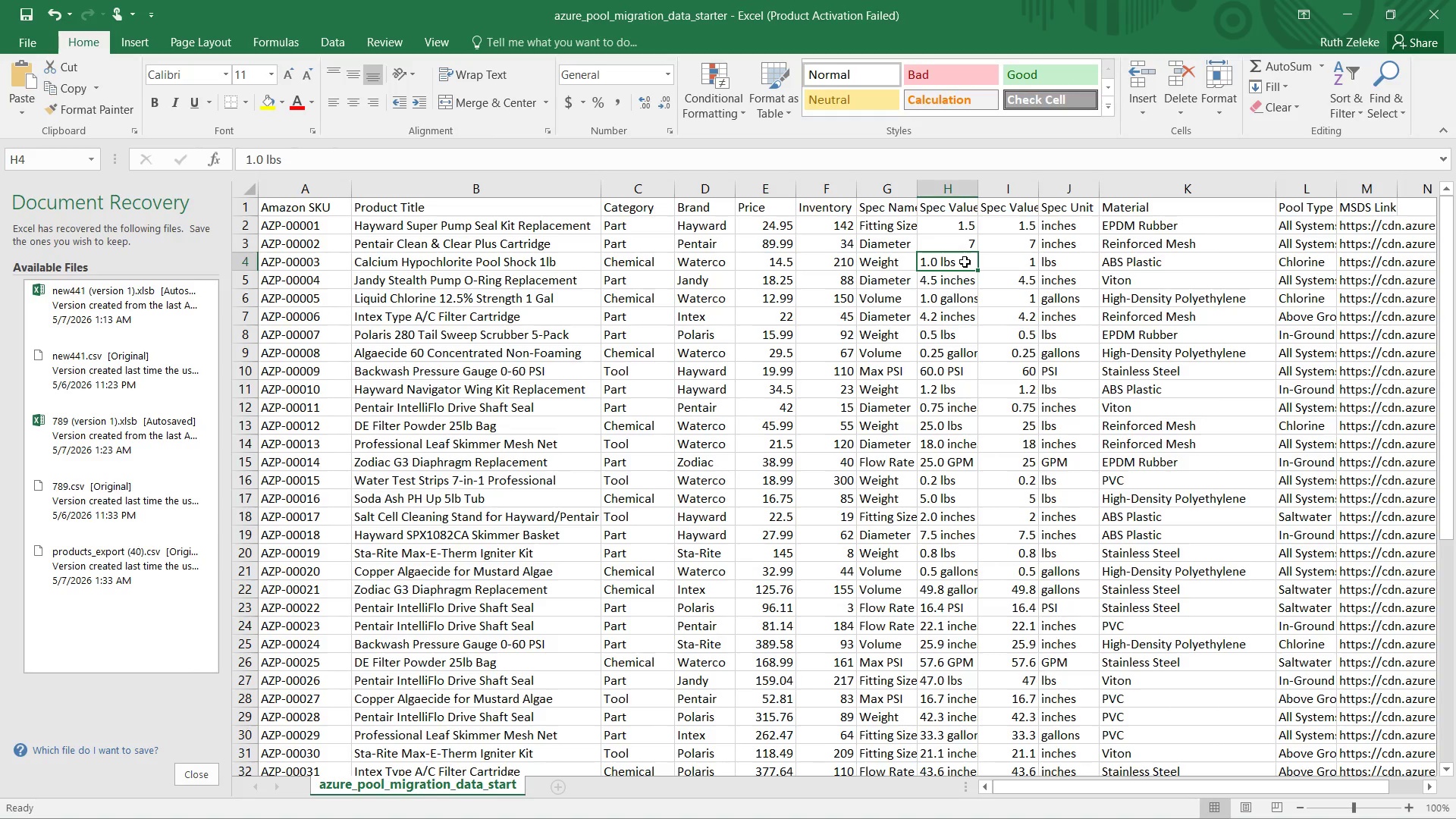 
triple_click([965, 262])
 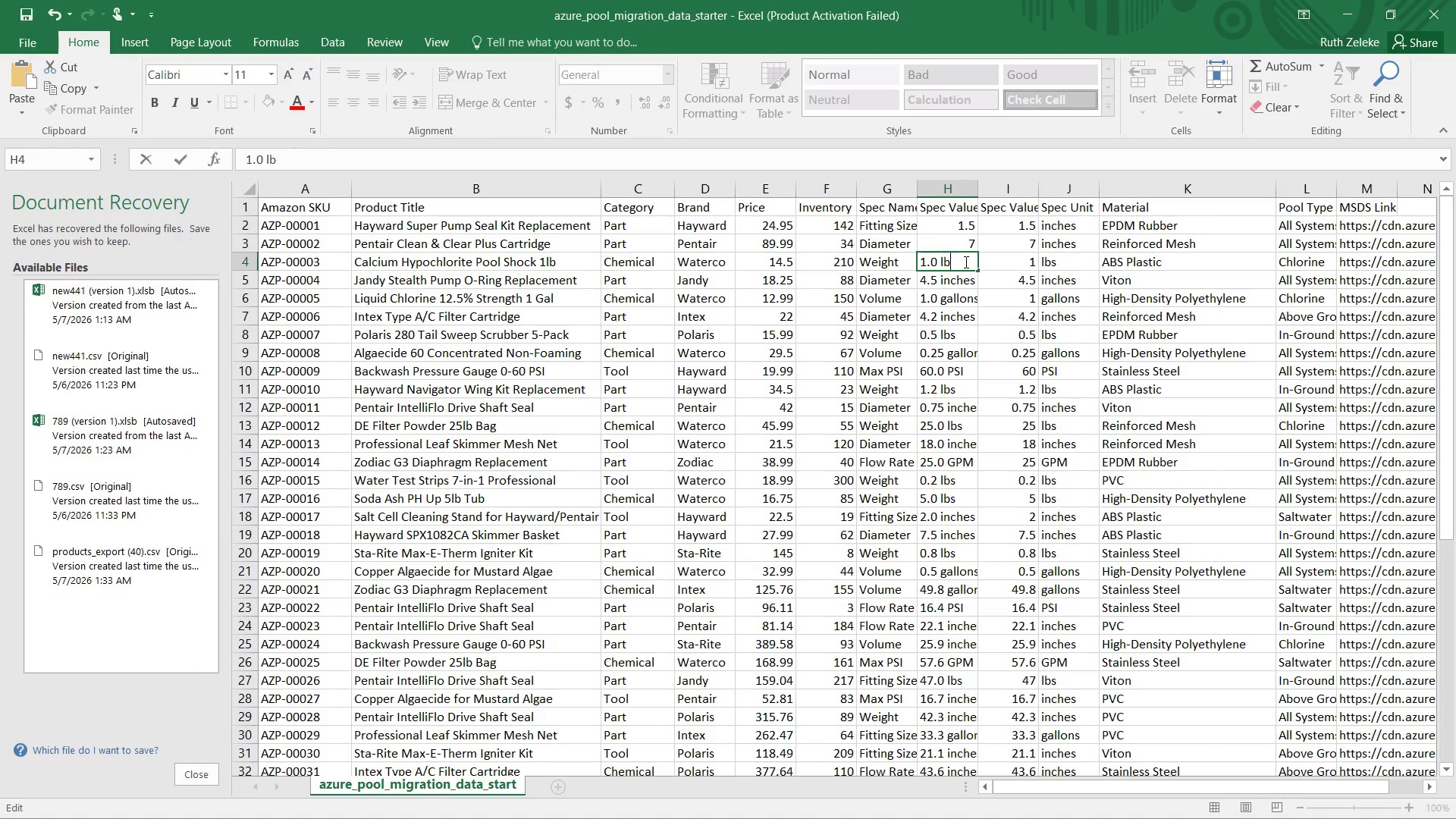 
key(Backspace)
 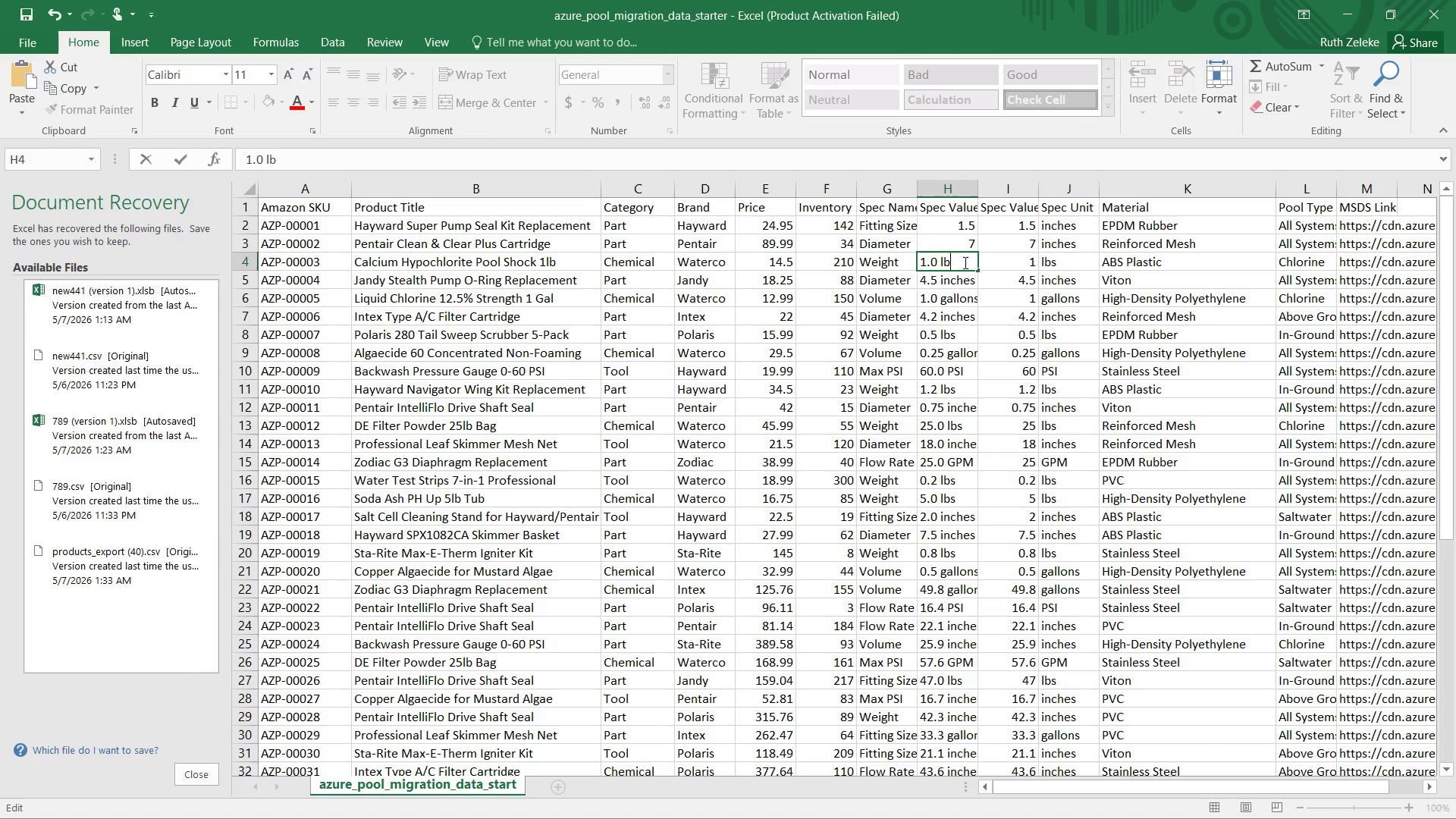 
key(Backspace)
 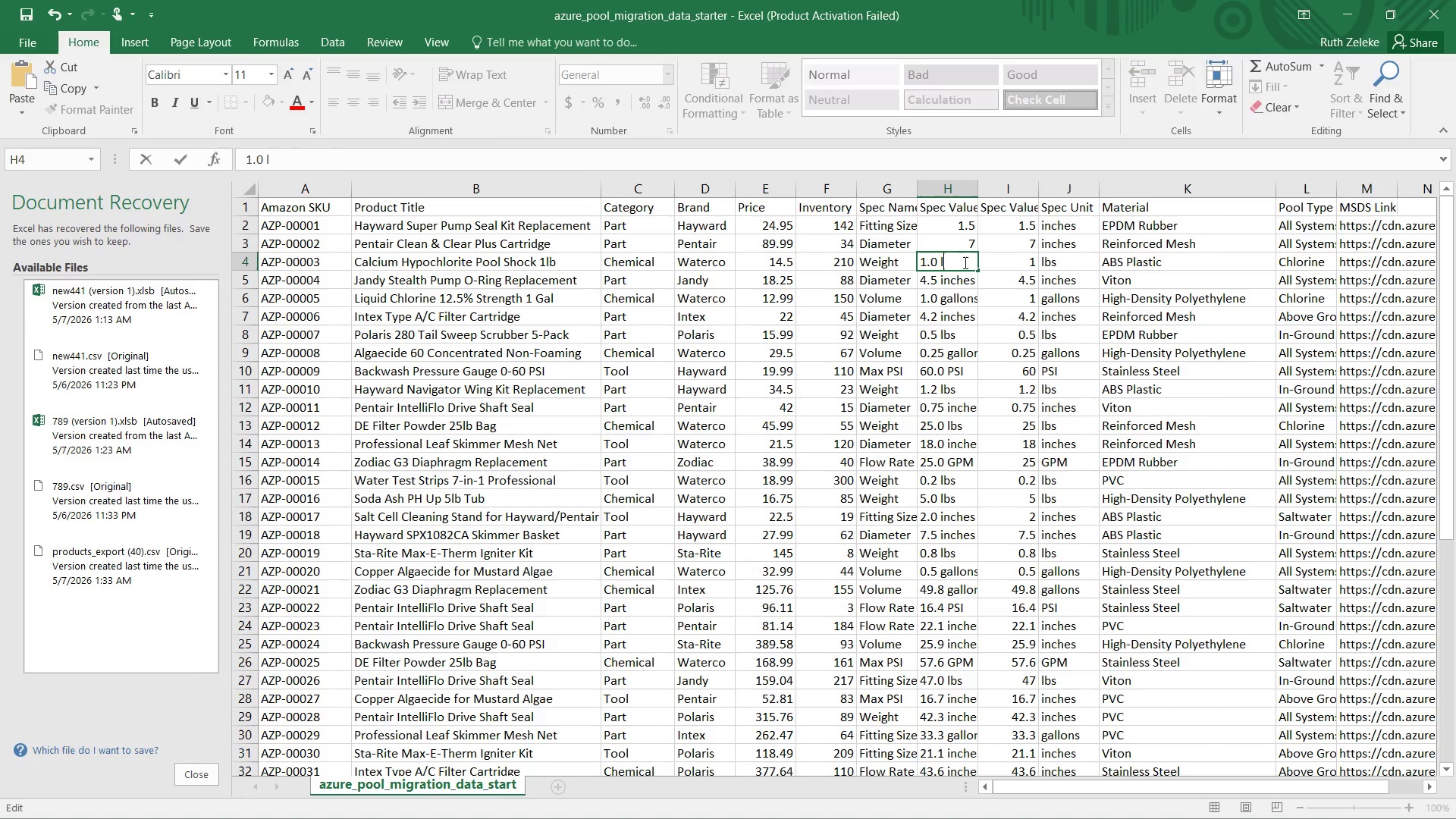 
key(Backspace)
 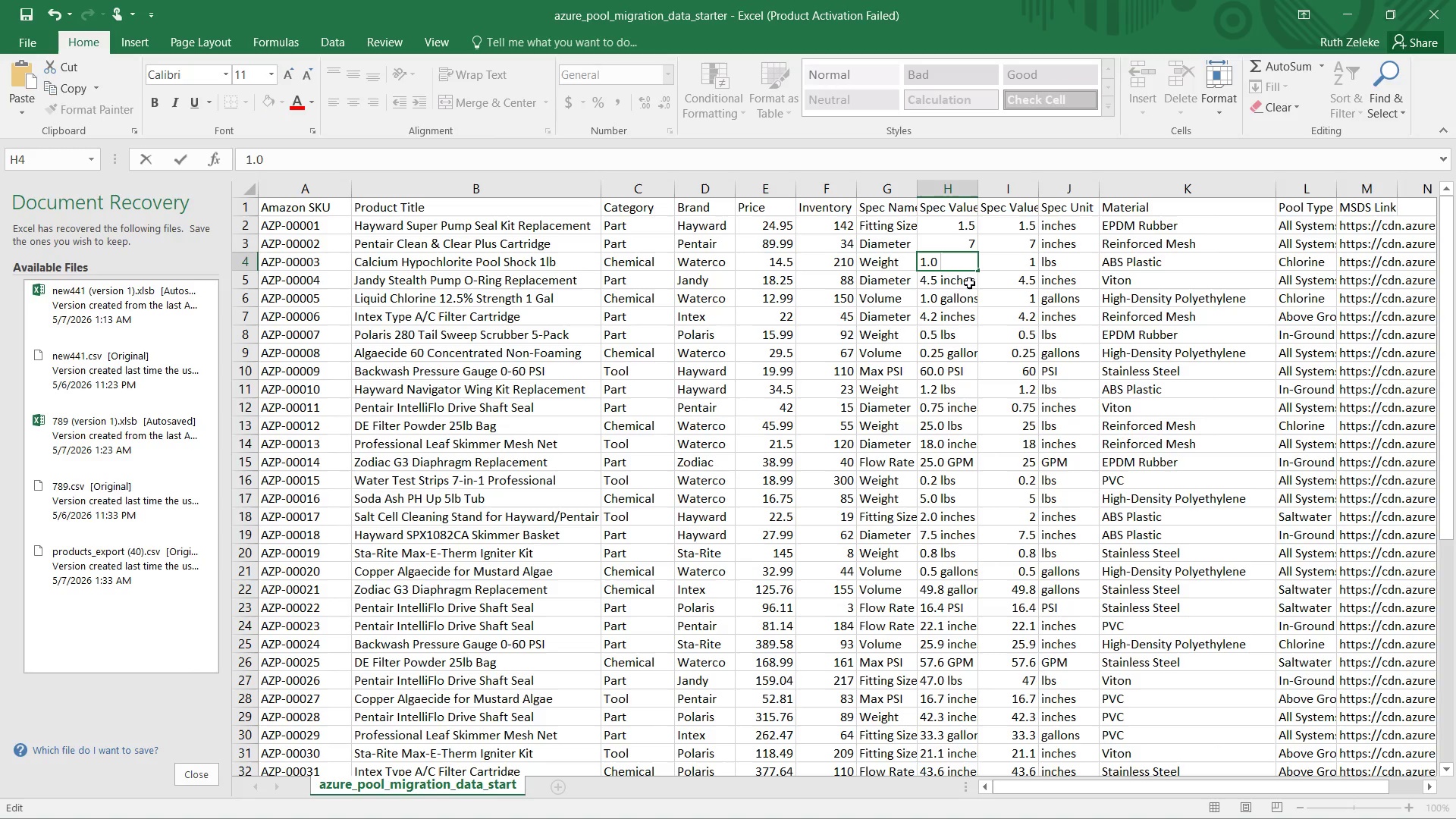 
double_click([969, 282])
 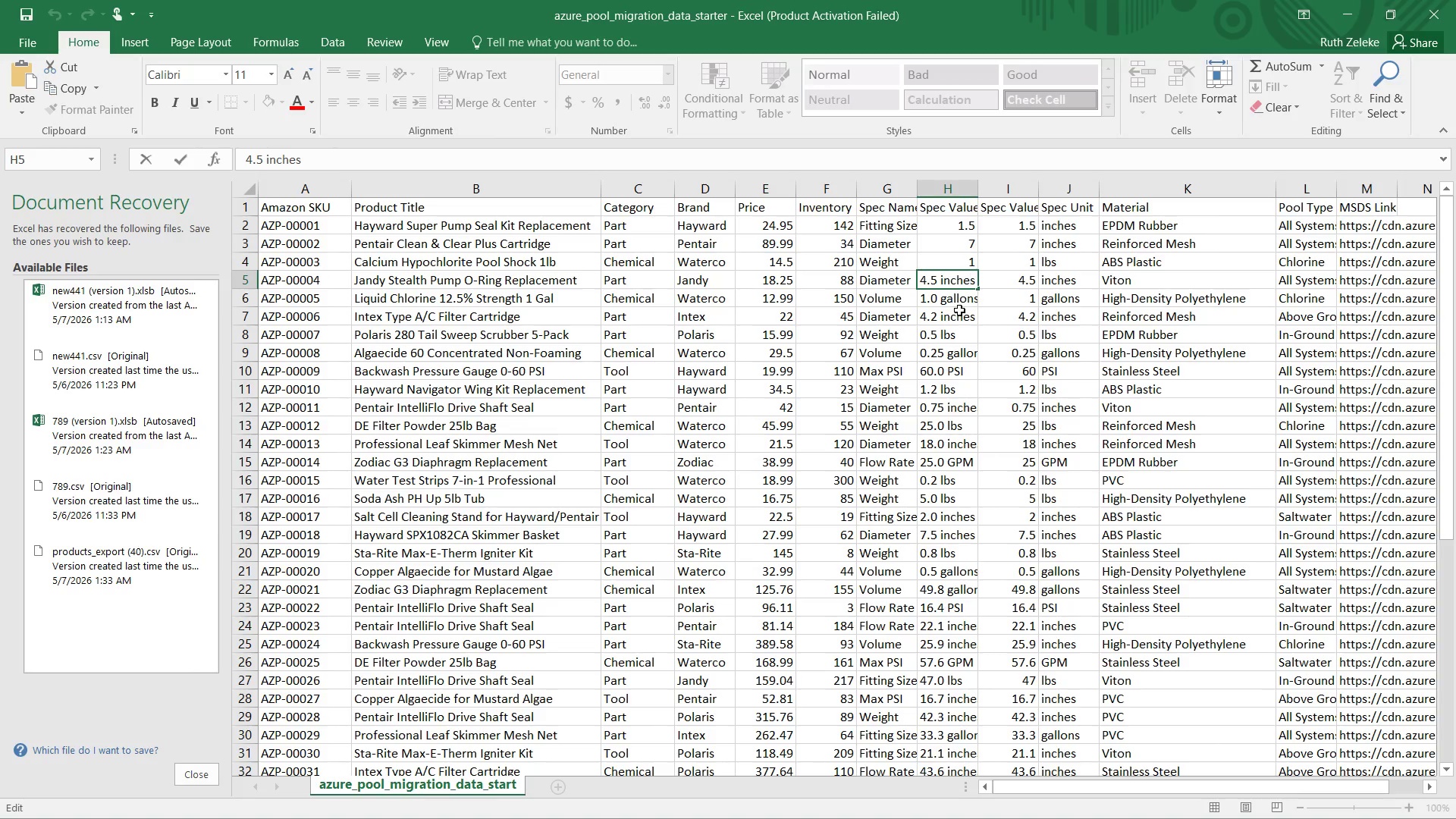 
key(ArrowRight)
 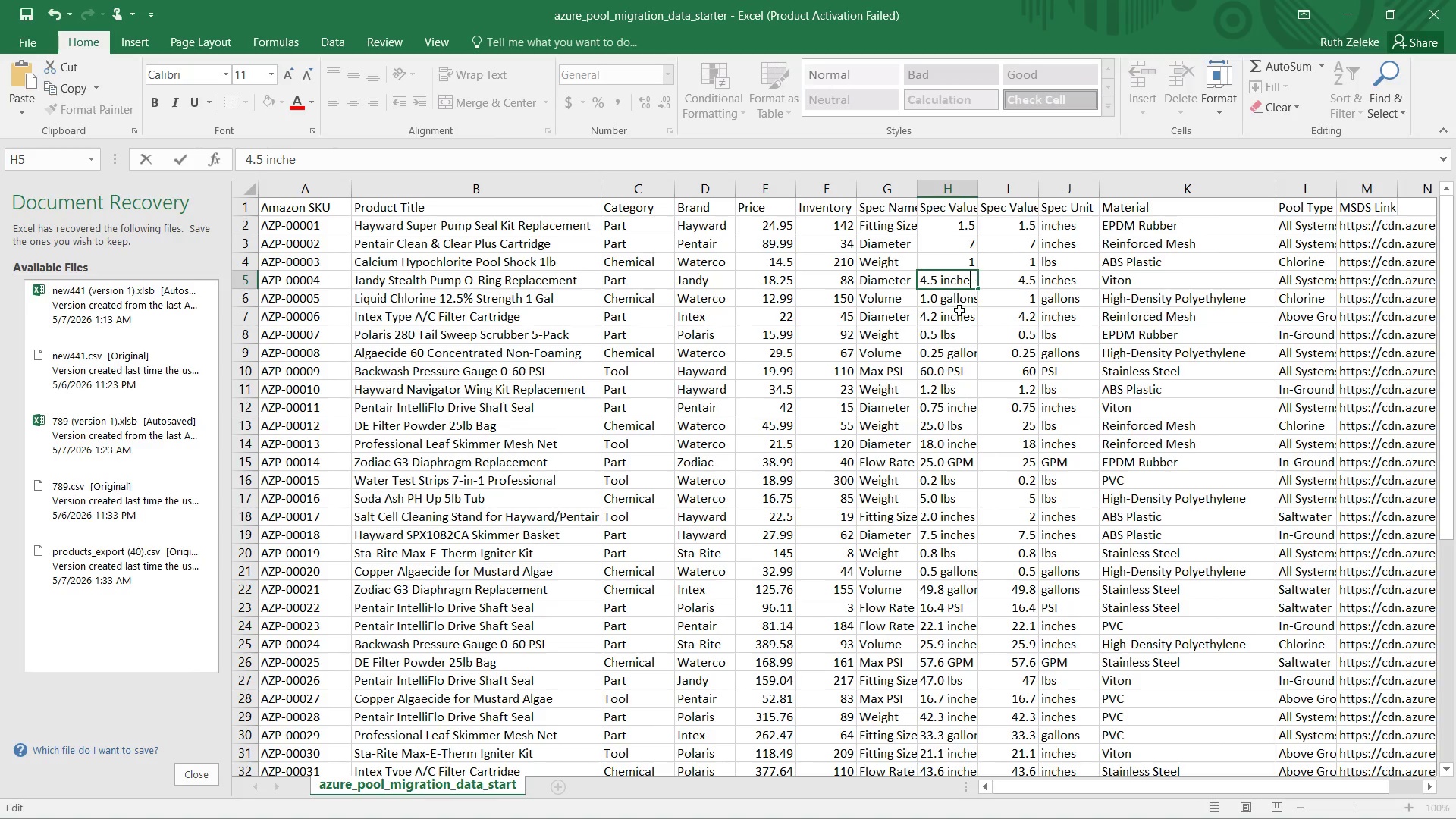 
key(Backspace)
 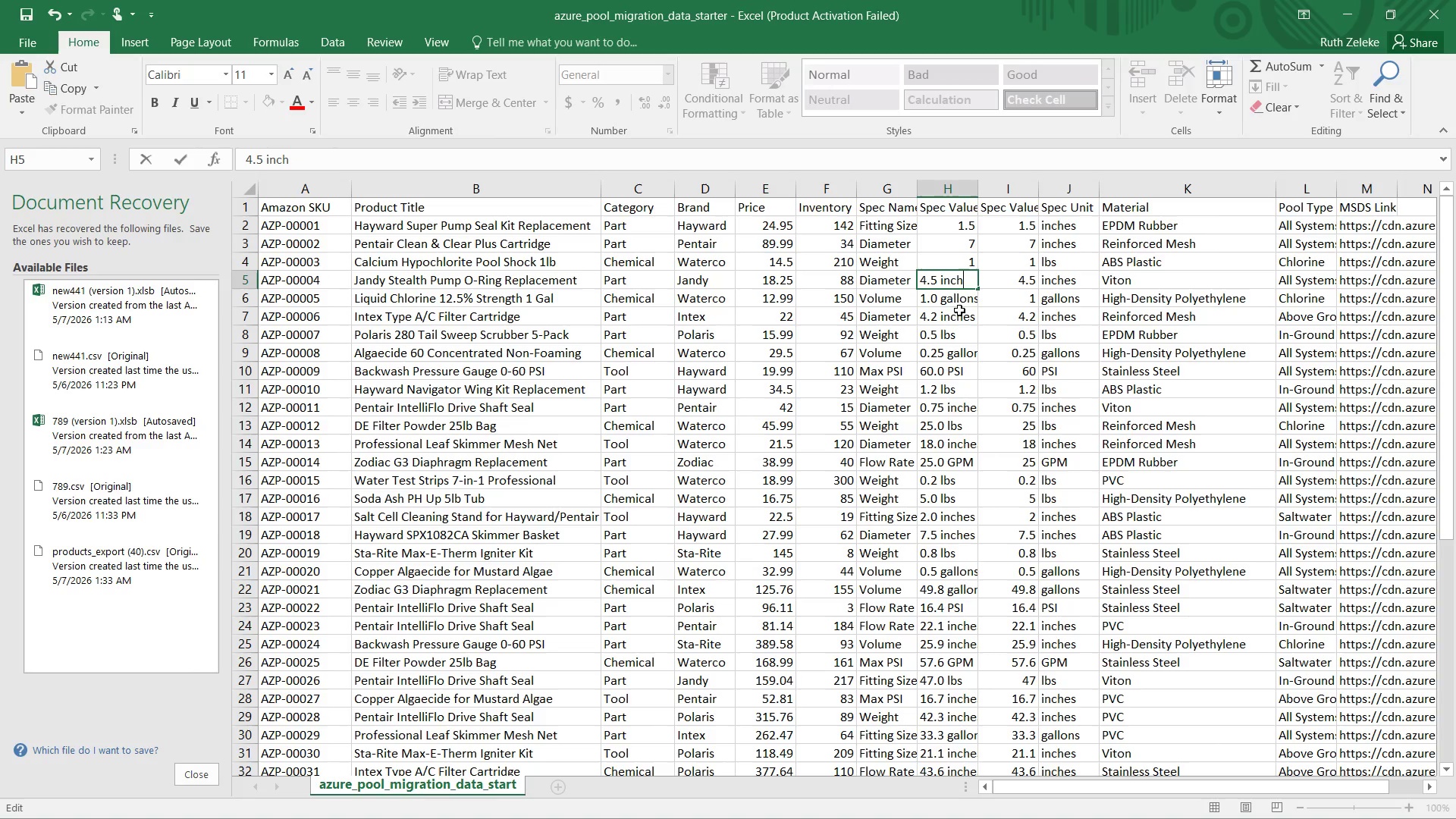 
key(Backspace)
 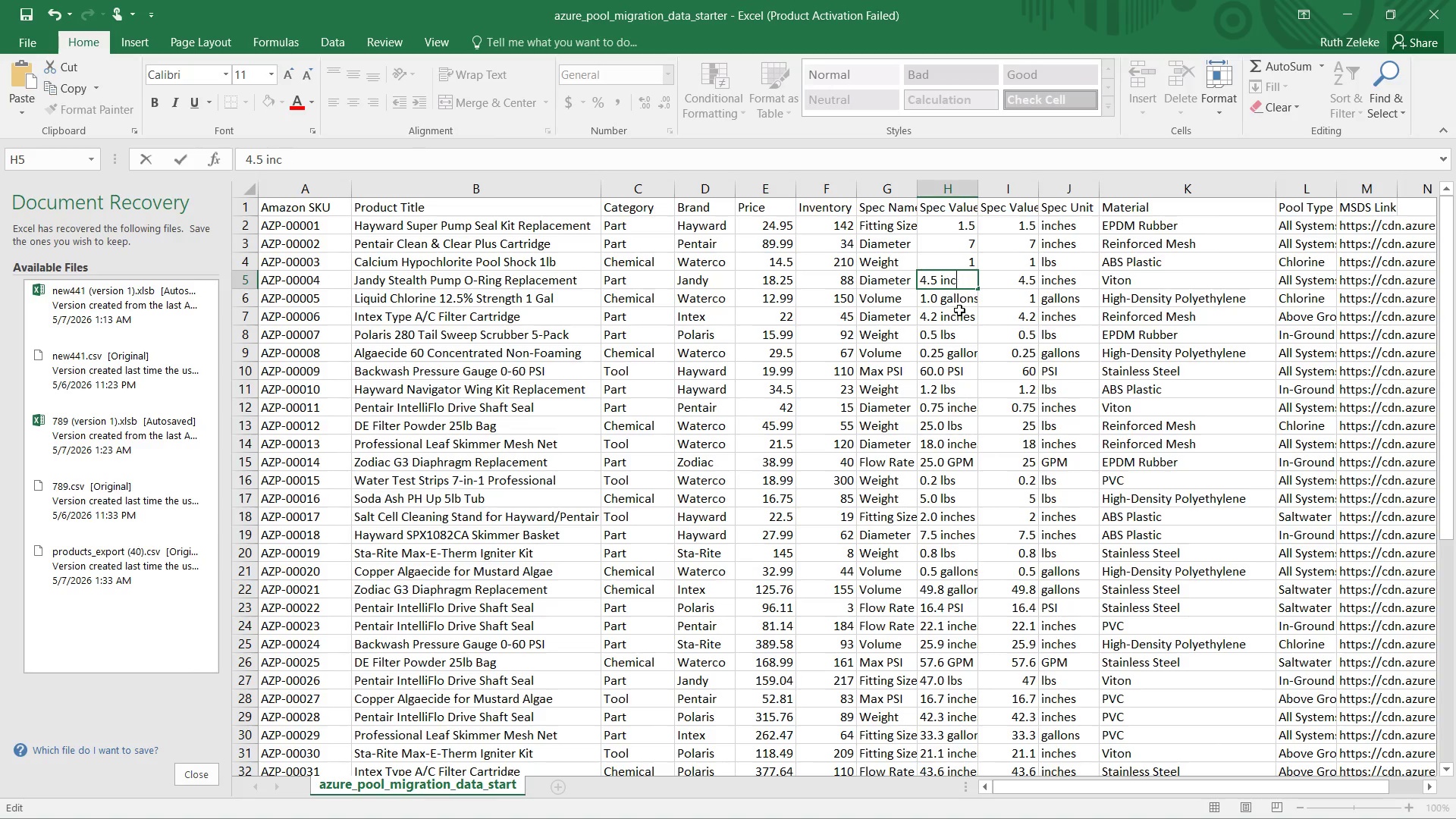 
key(Backspace)
 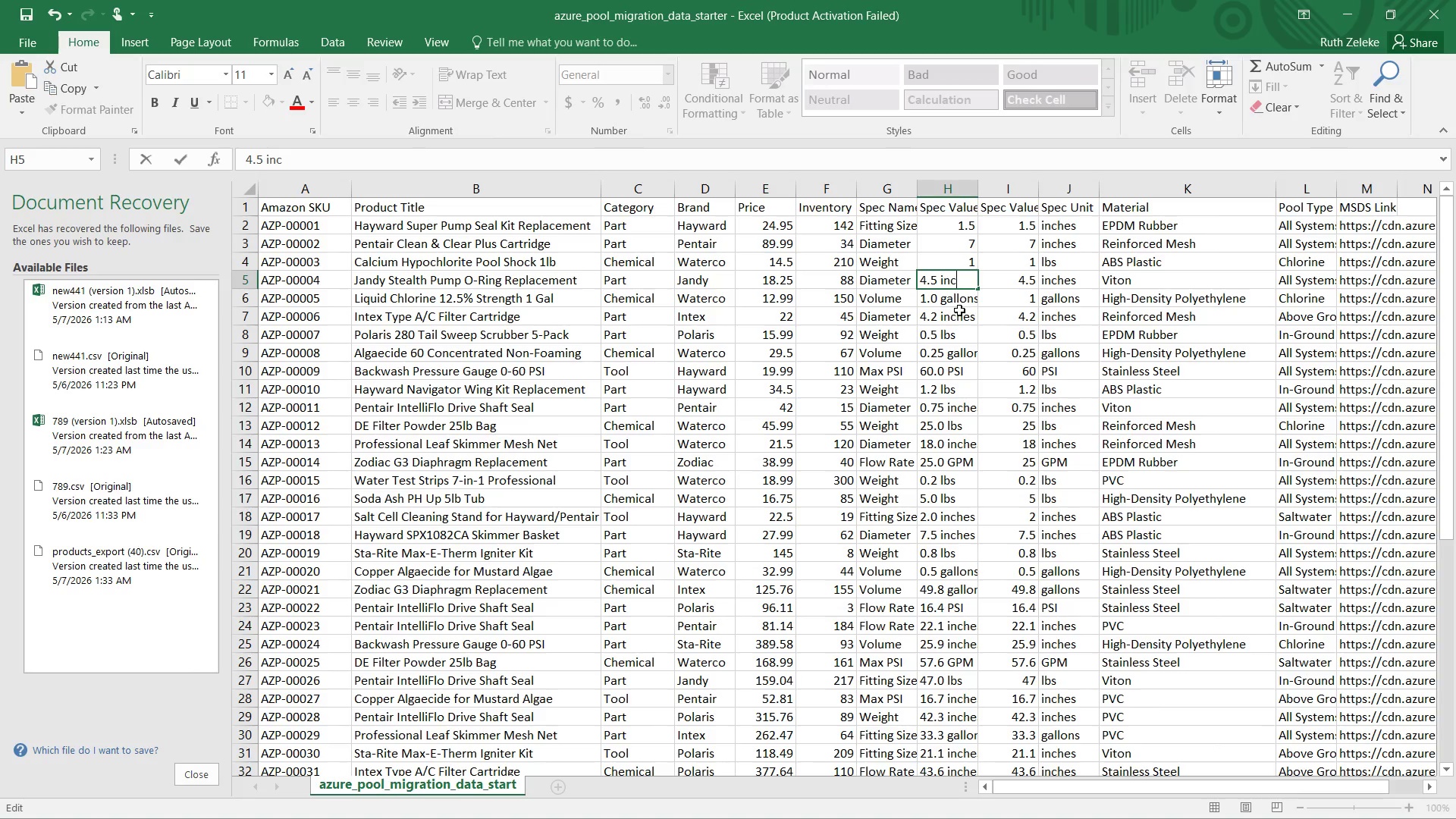 
key(Backspace)
 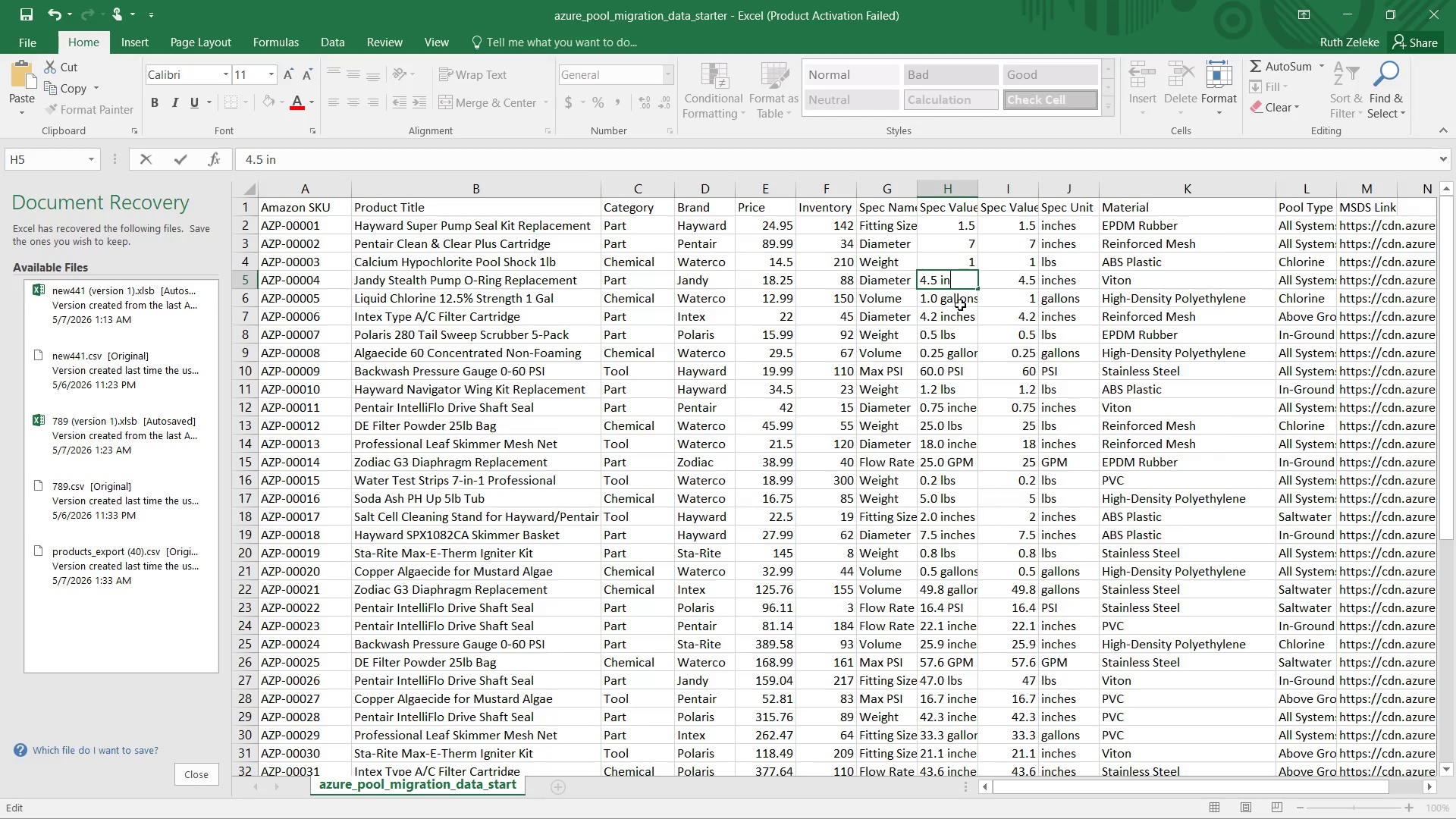 
key(Backspace)
 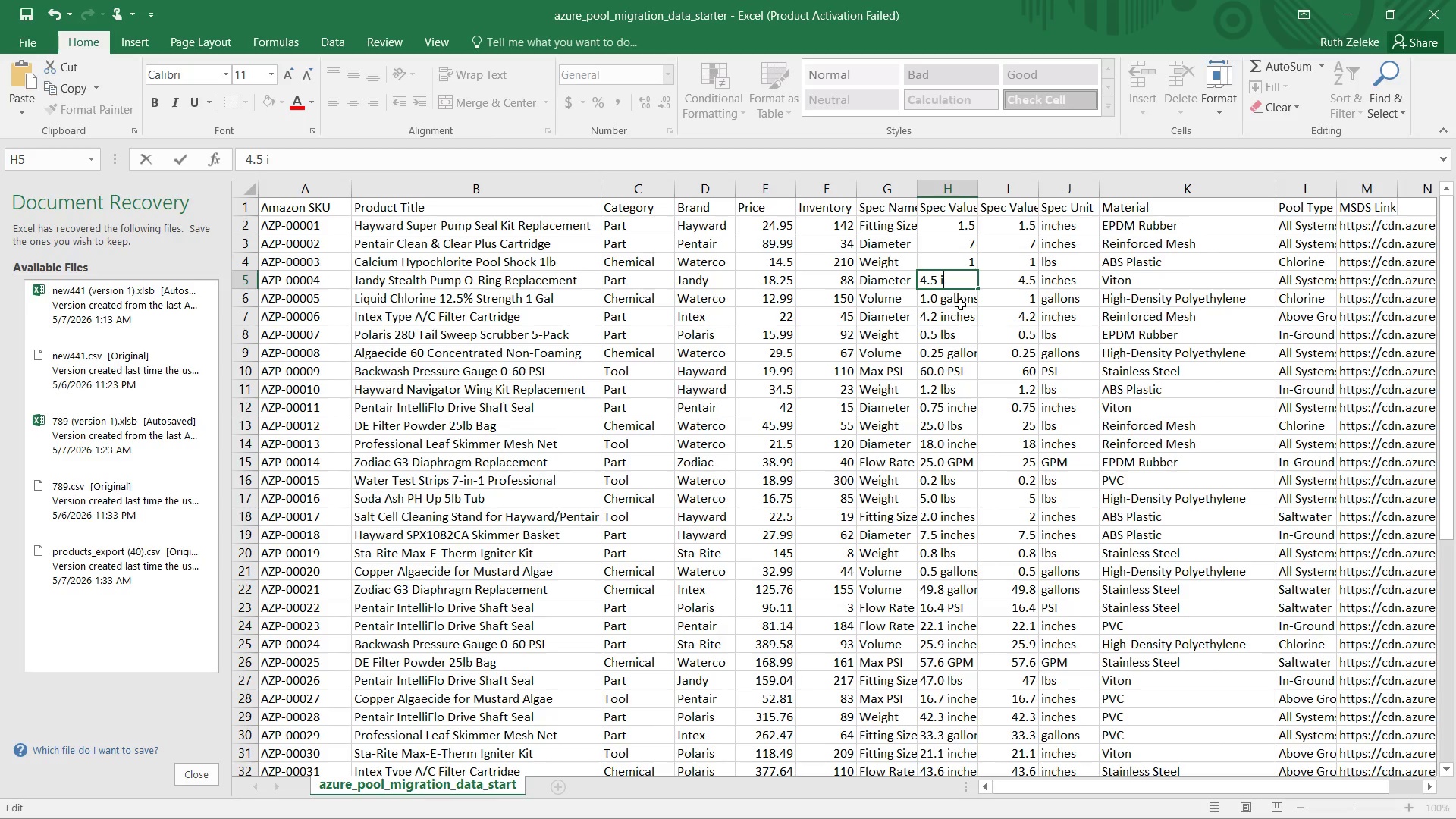 
key(Backspace)
 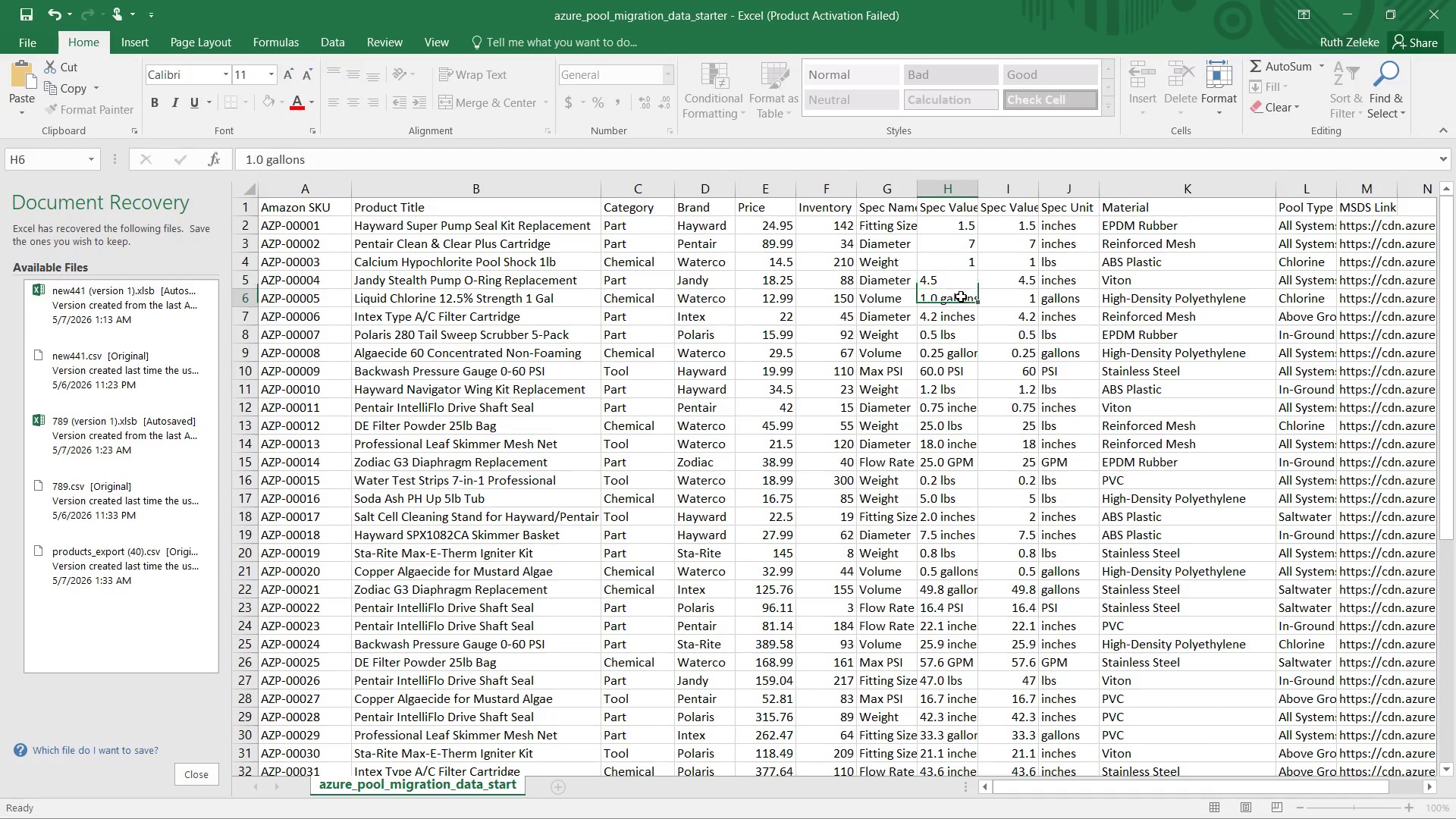 
double_click([961, 297])
 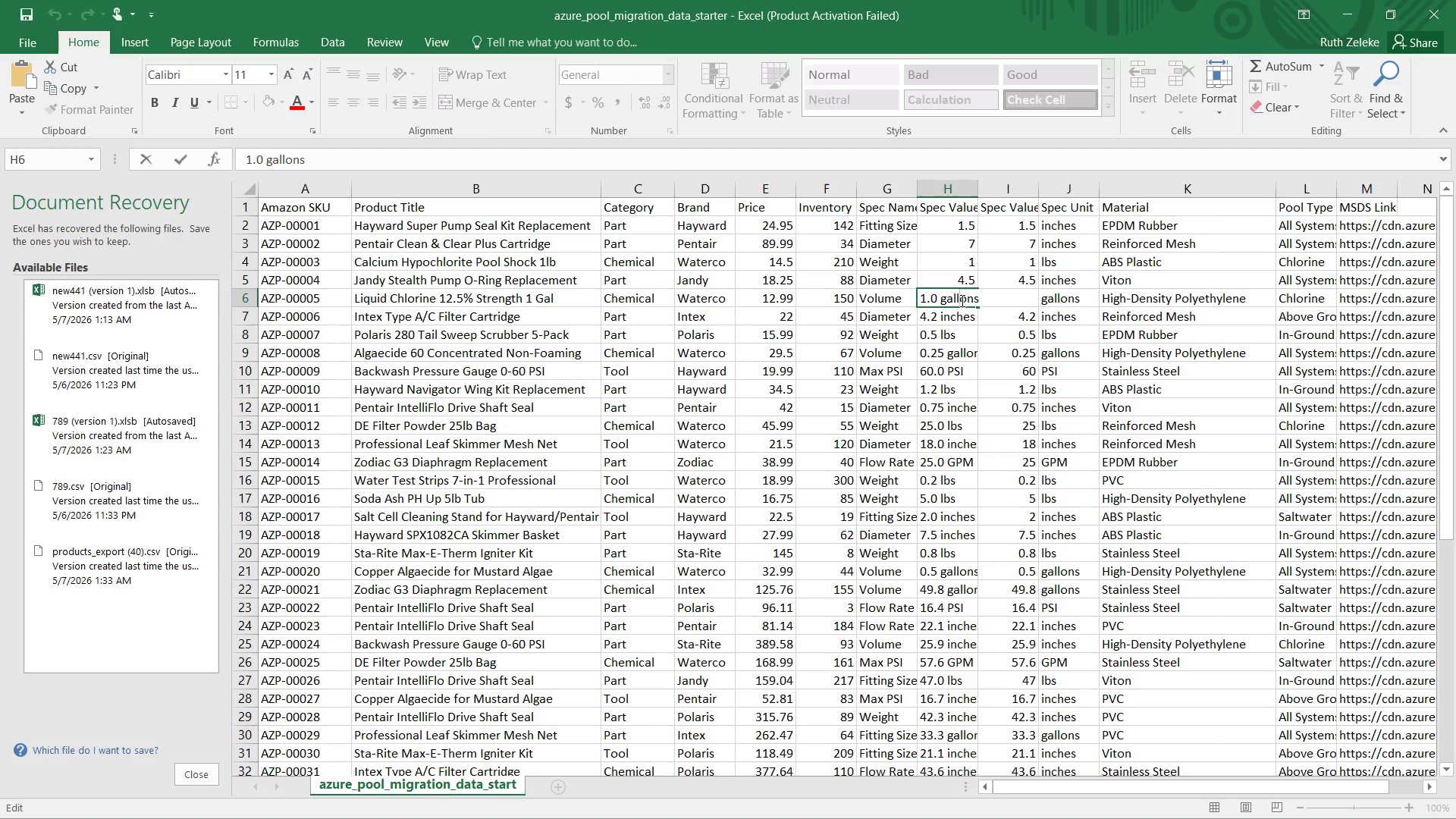 
key(ArrowRight)
 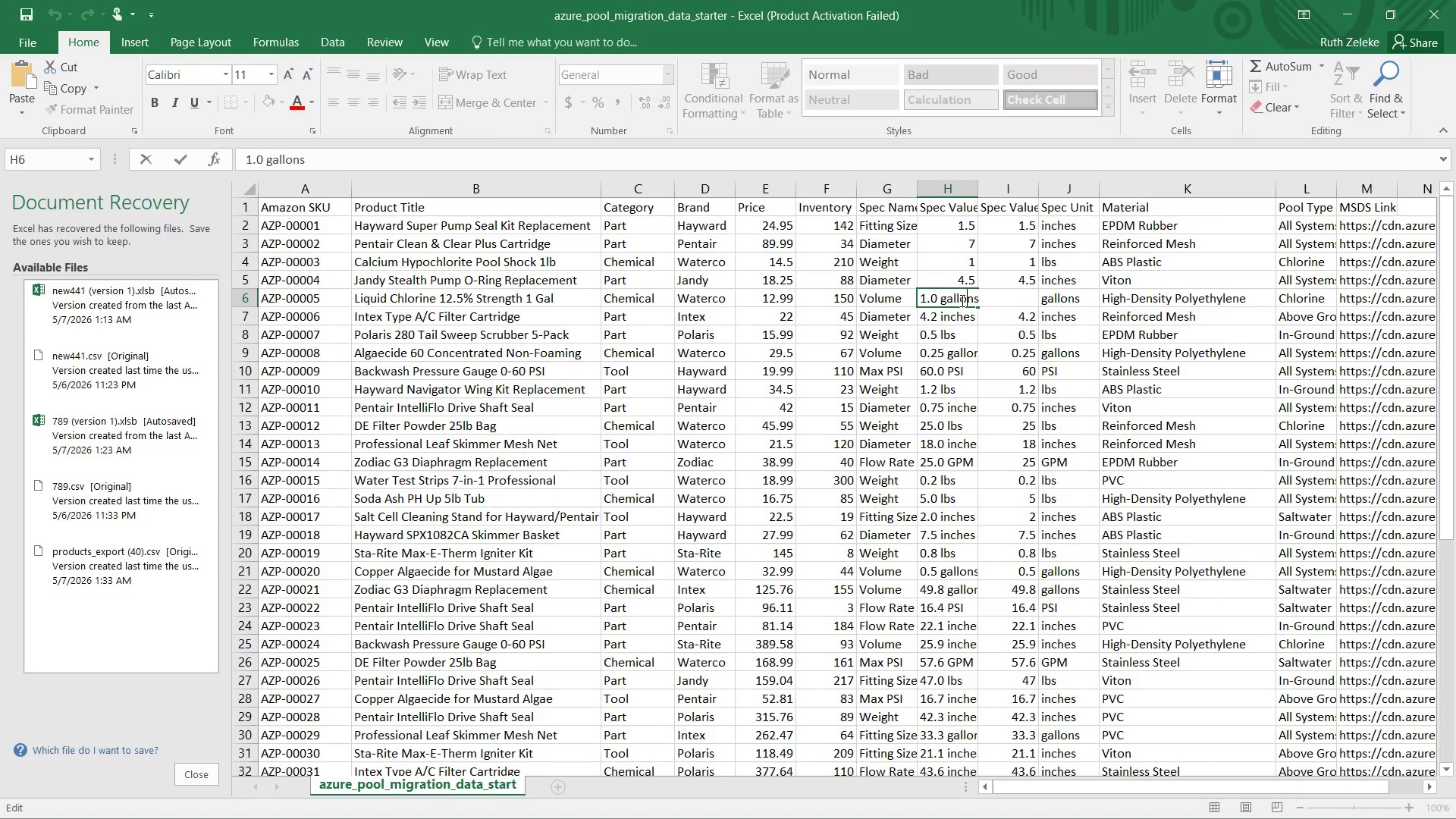 
key(ArrowRight)
 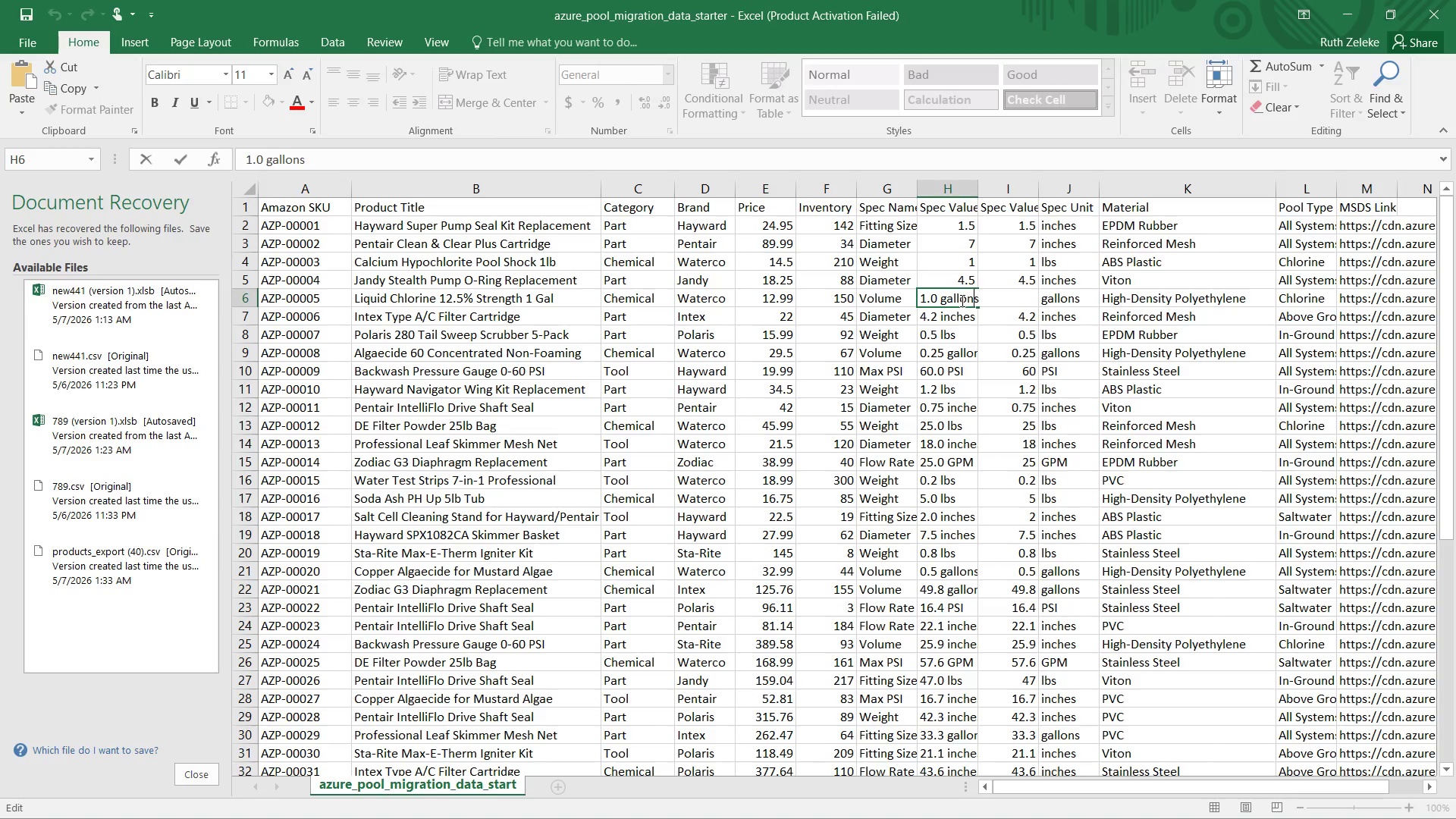 
key(ArrowRight)
 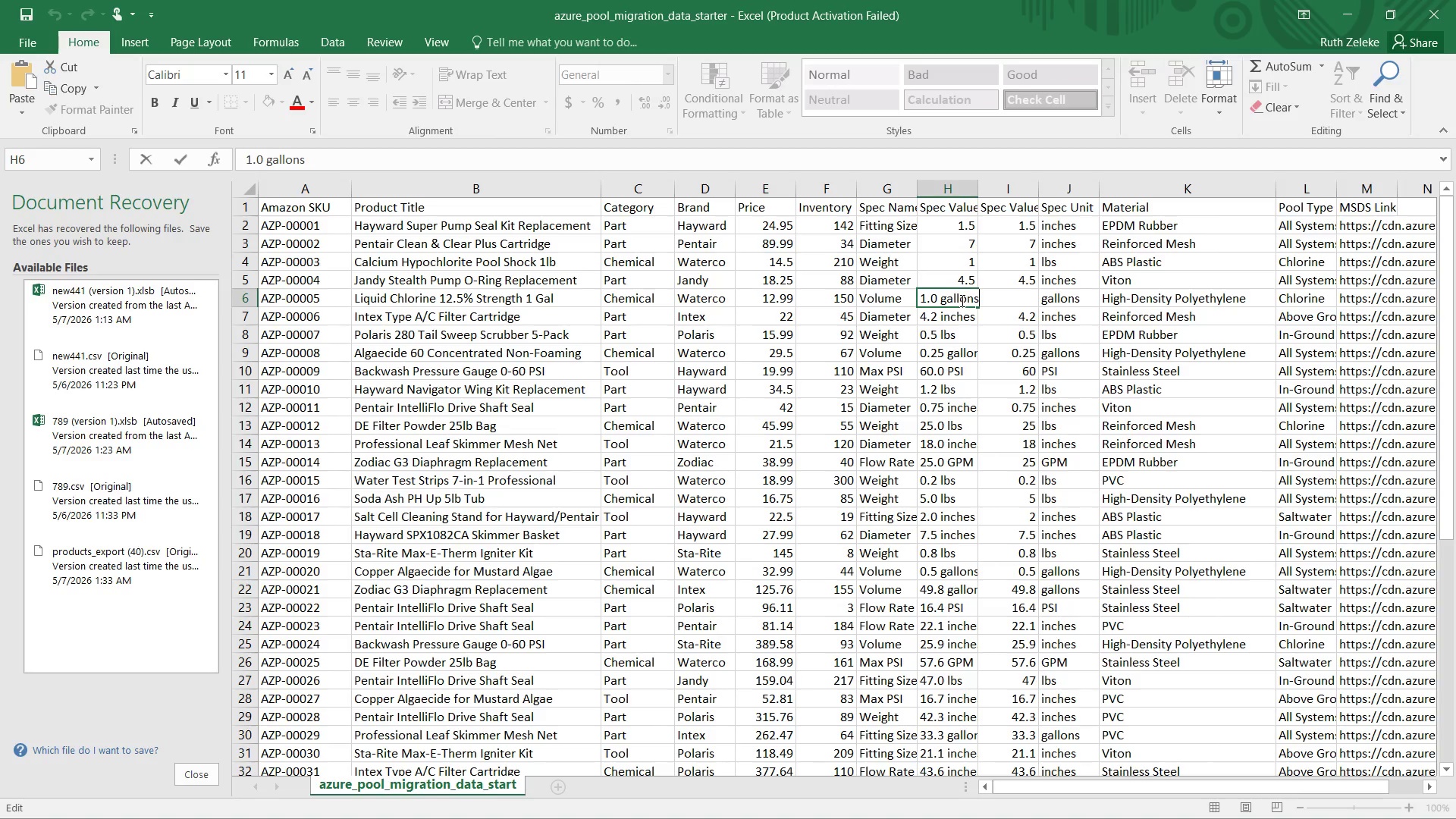 
key(Backspace)
 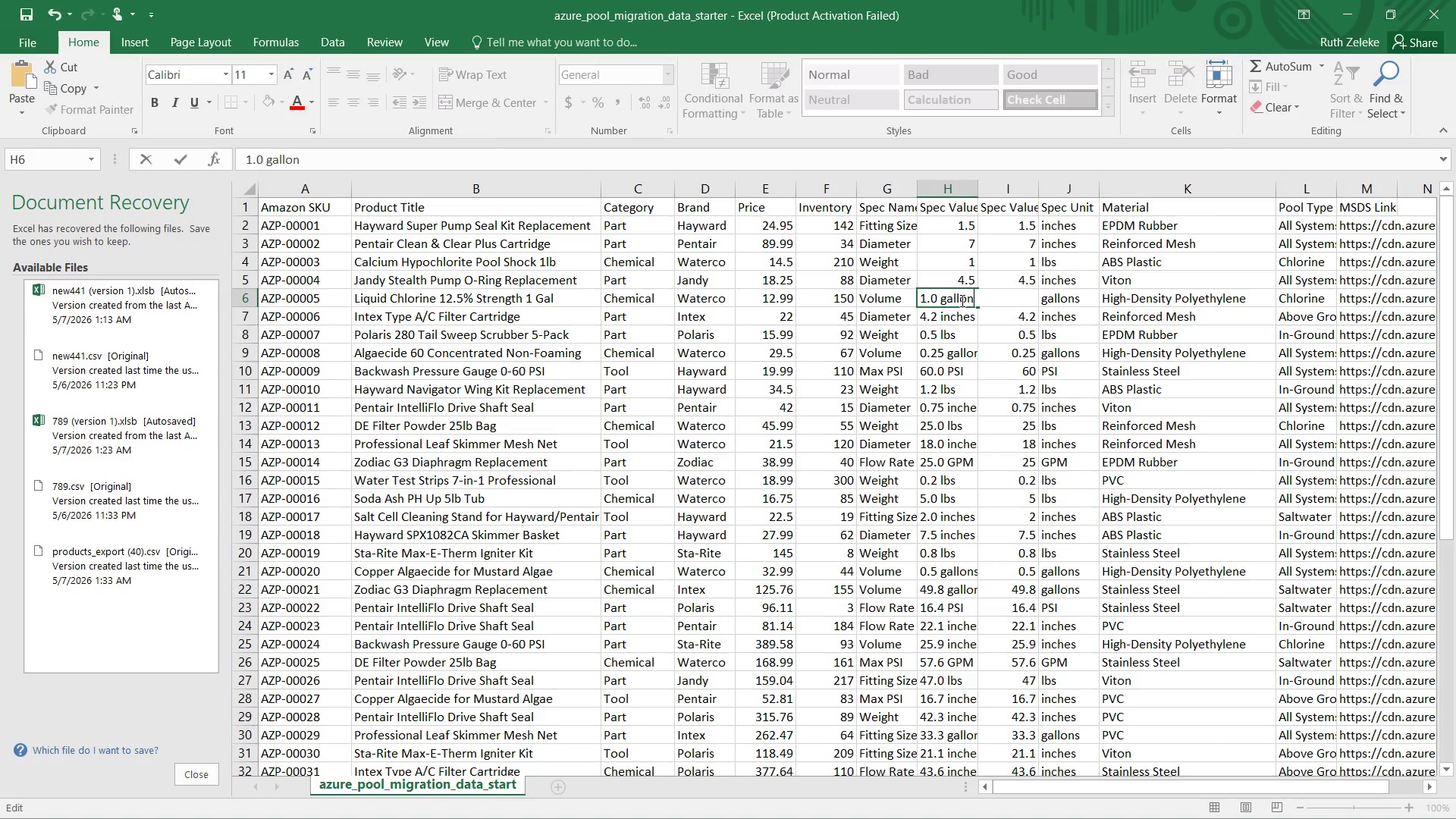 
key(Backspace)
 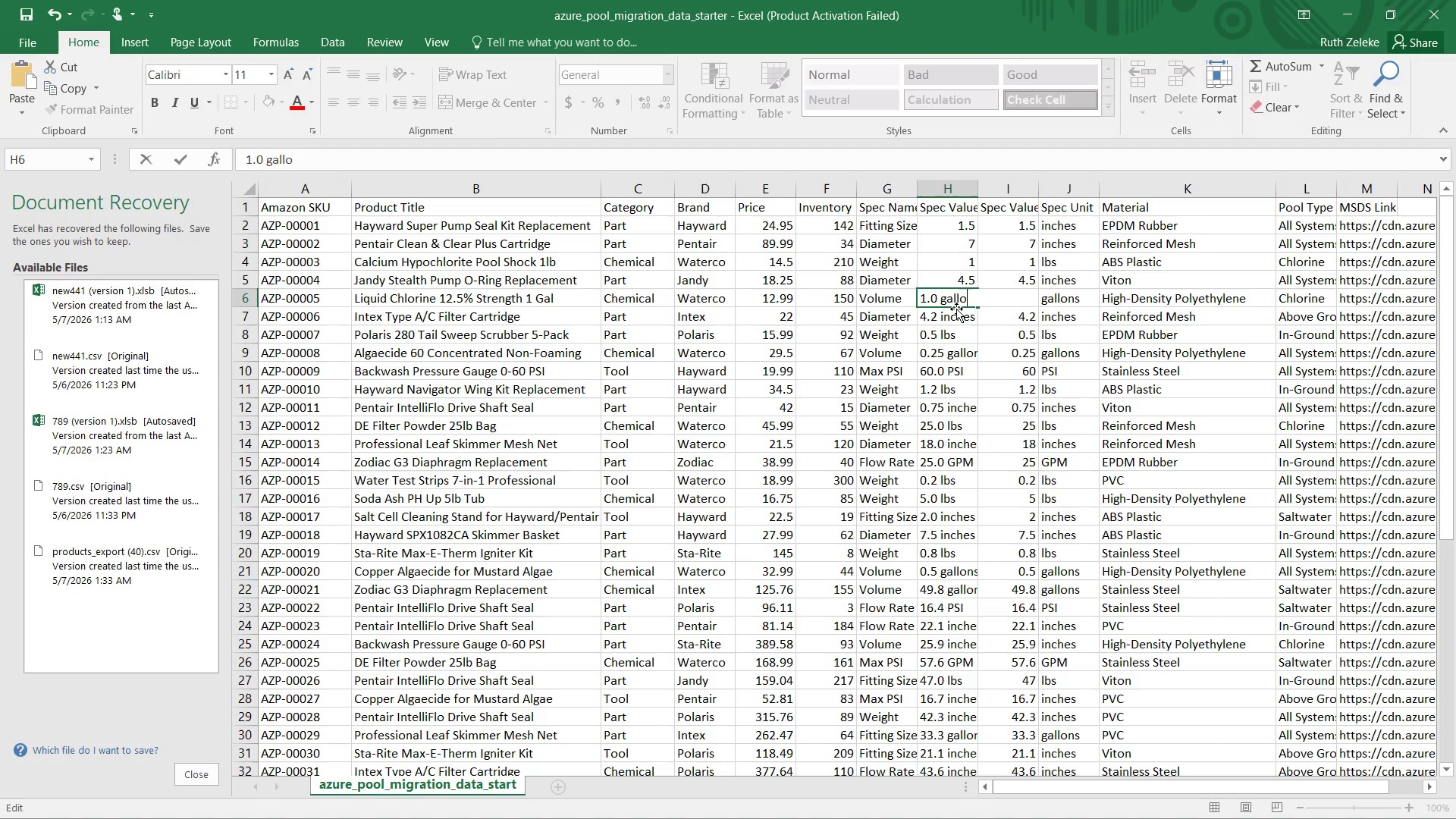 
key(Backspace)
 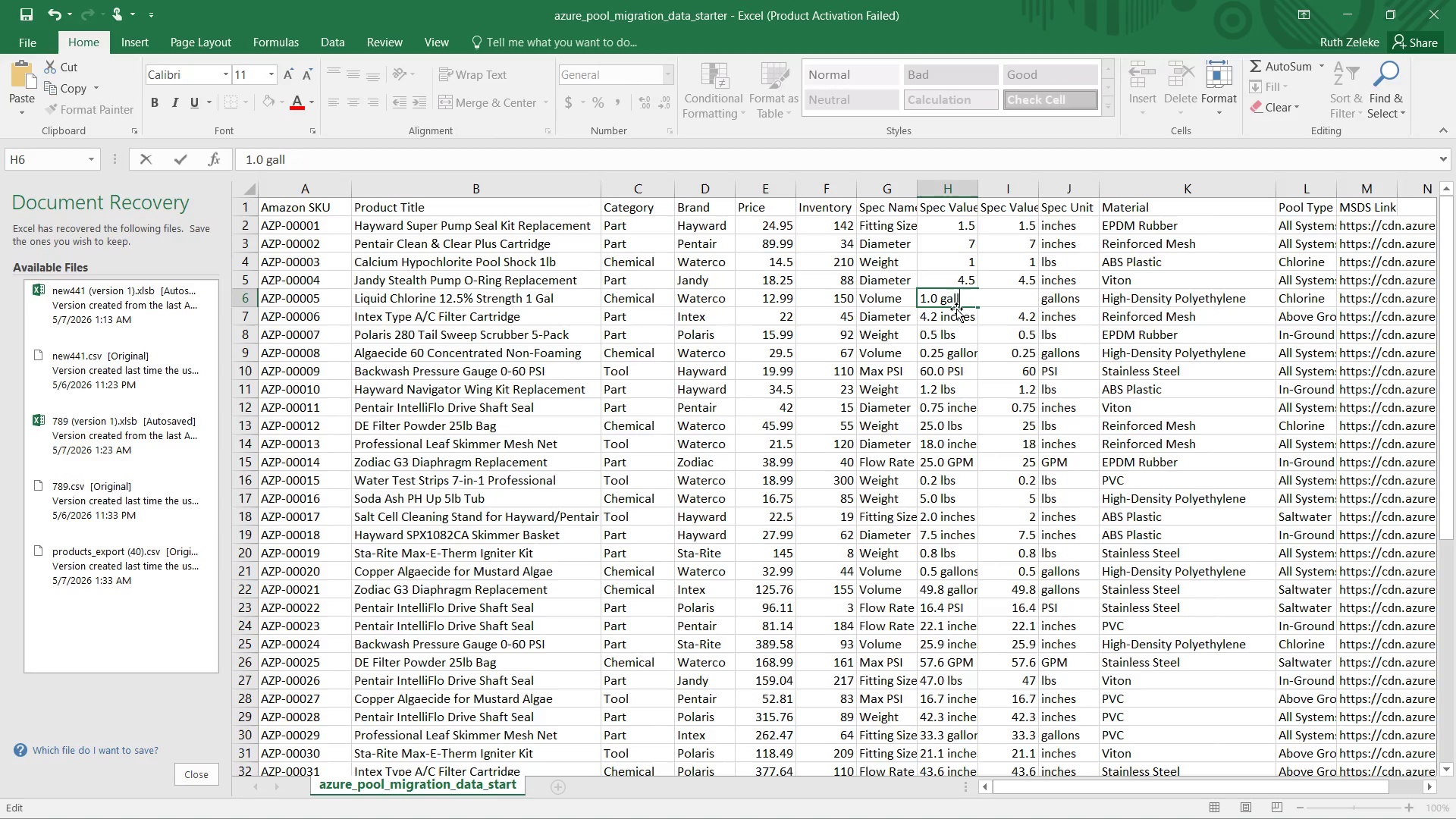 
key(Backspace)
 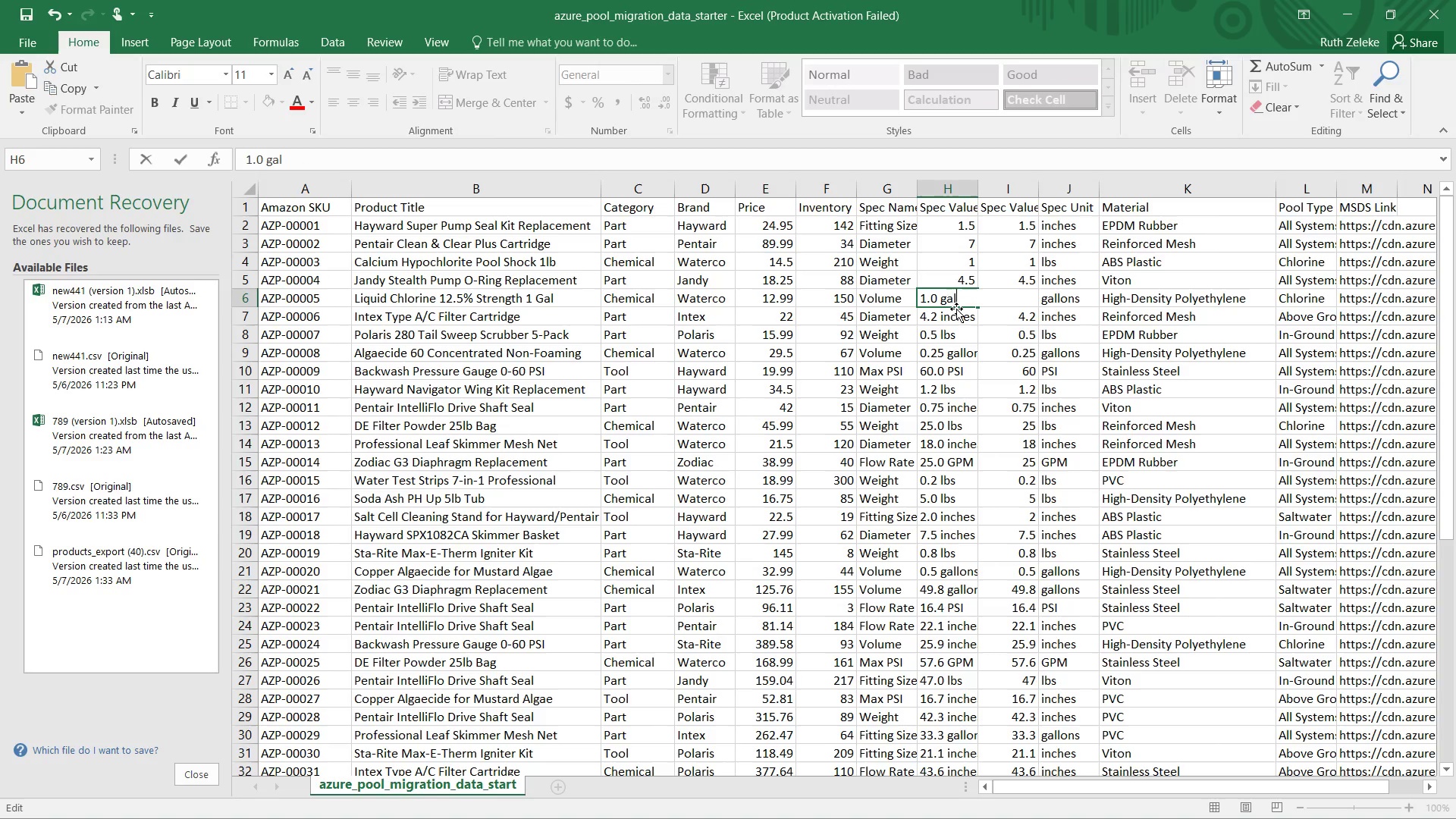 
key(Backspace)
 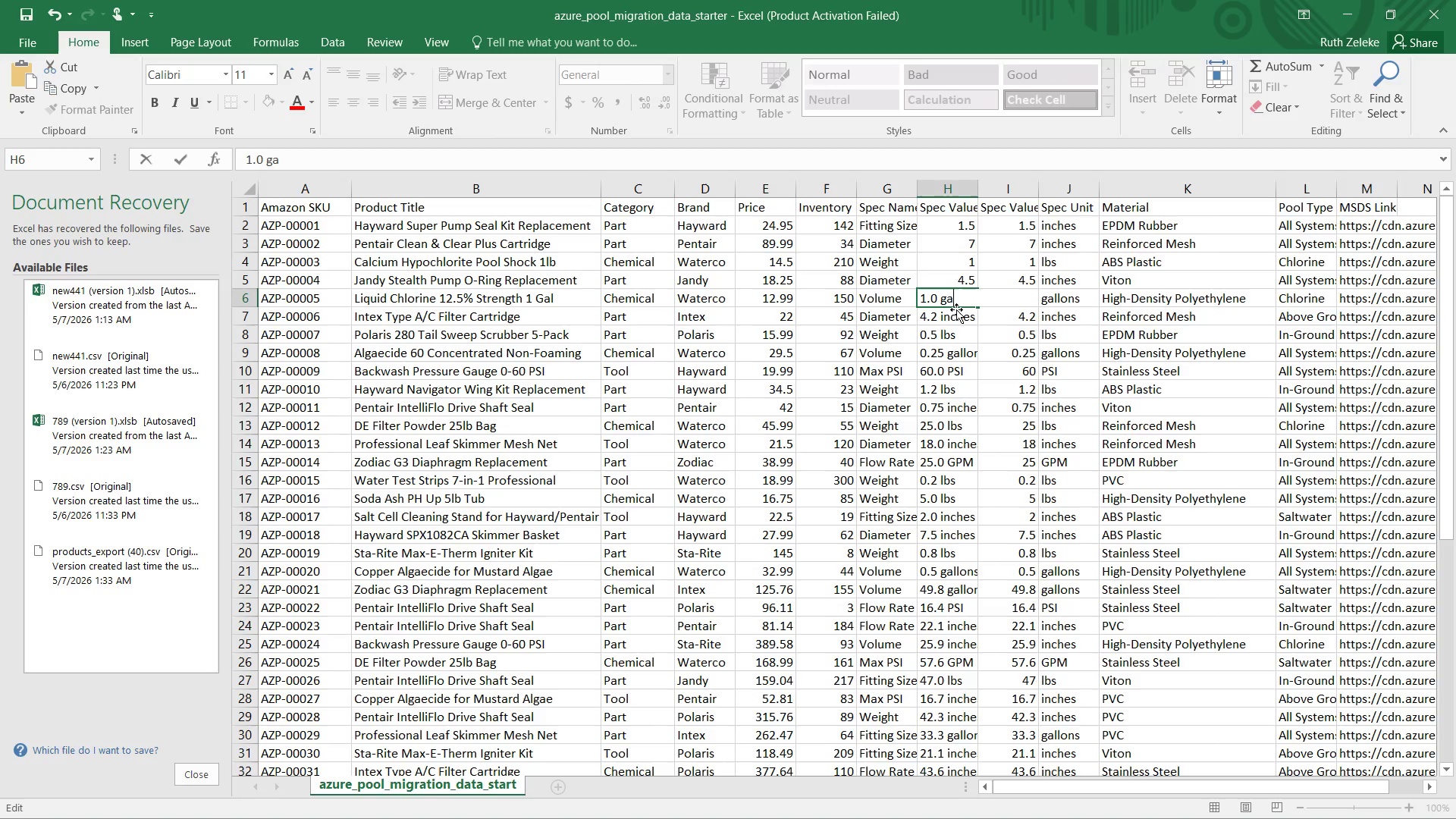 
key(Backspace)
 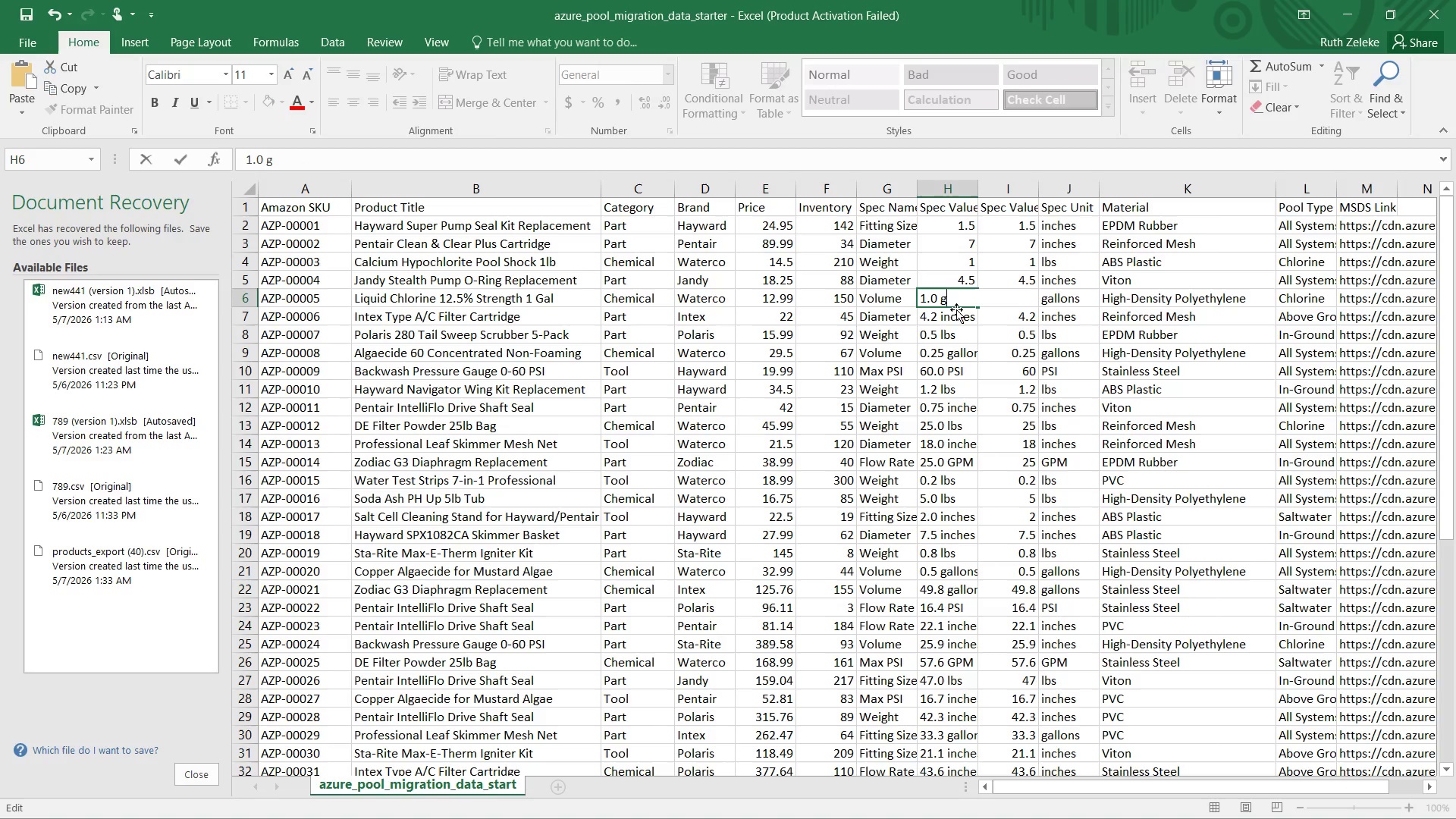 
key(Backspace)
 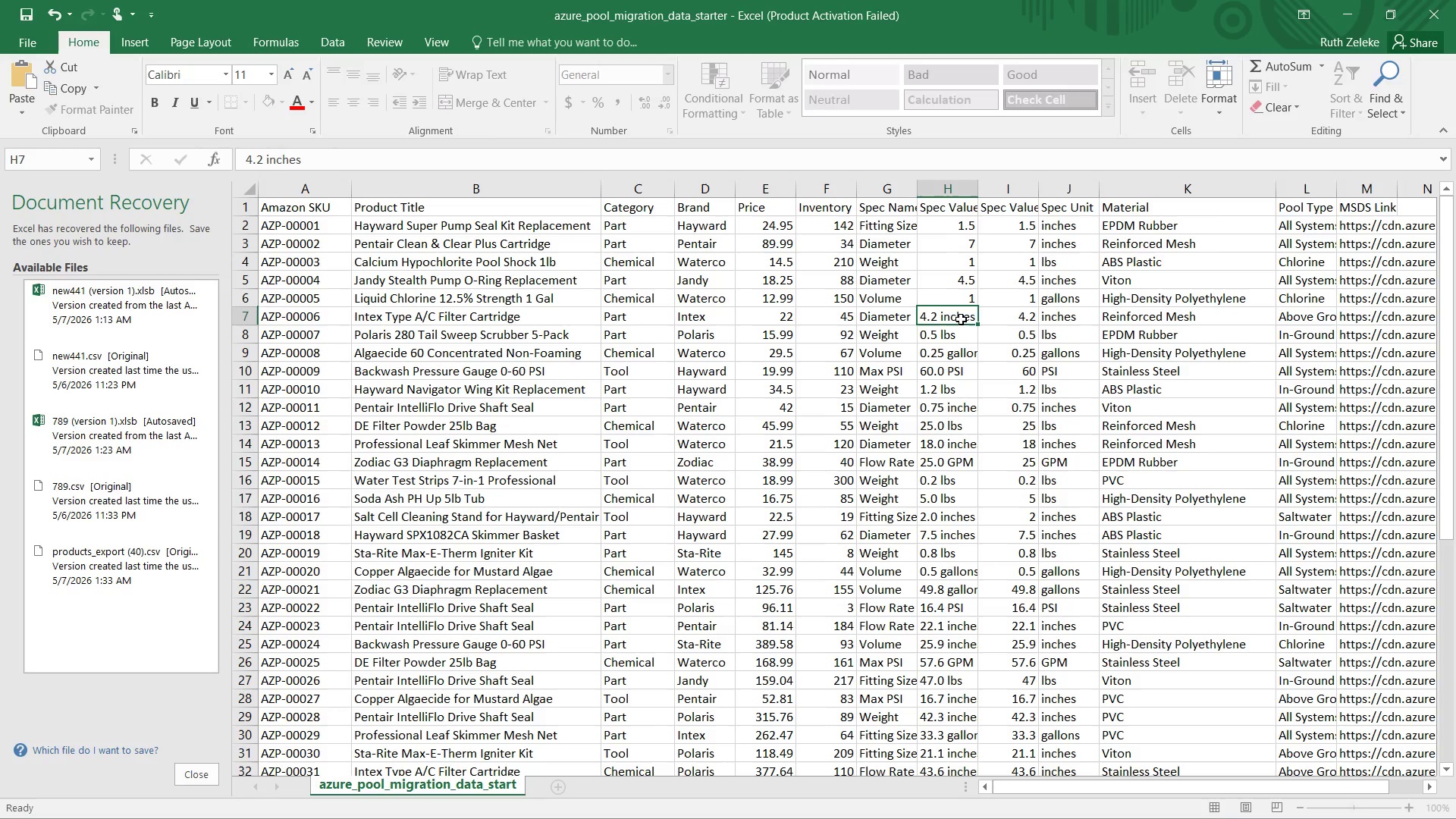 
double_click([961, 319])
 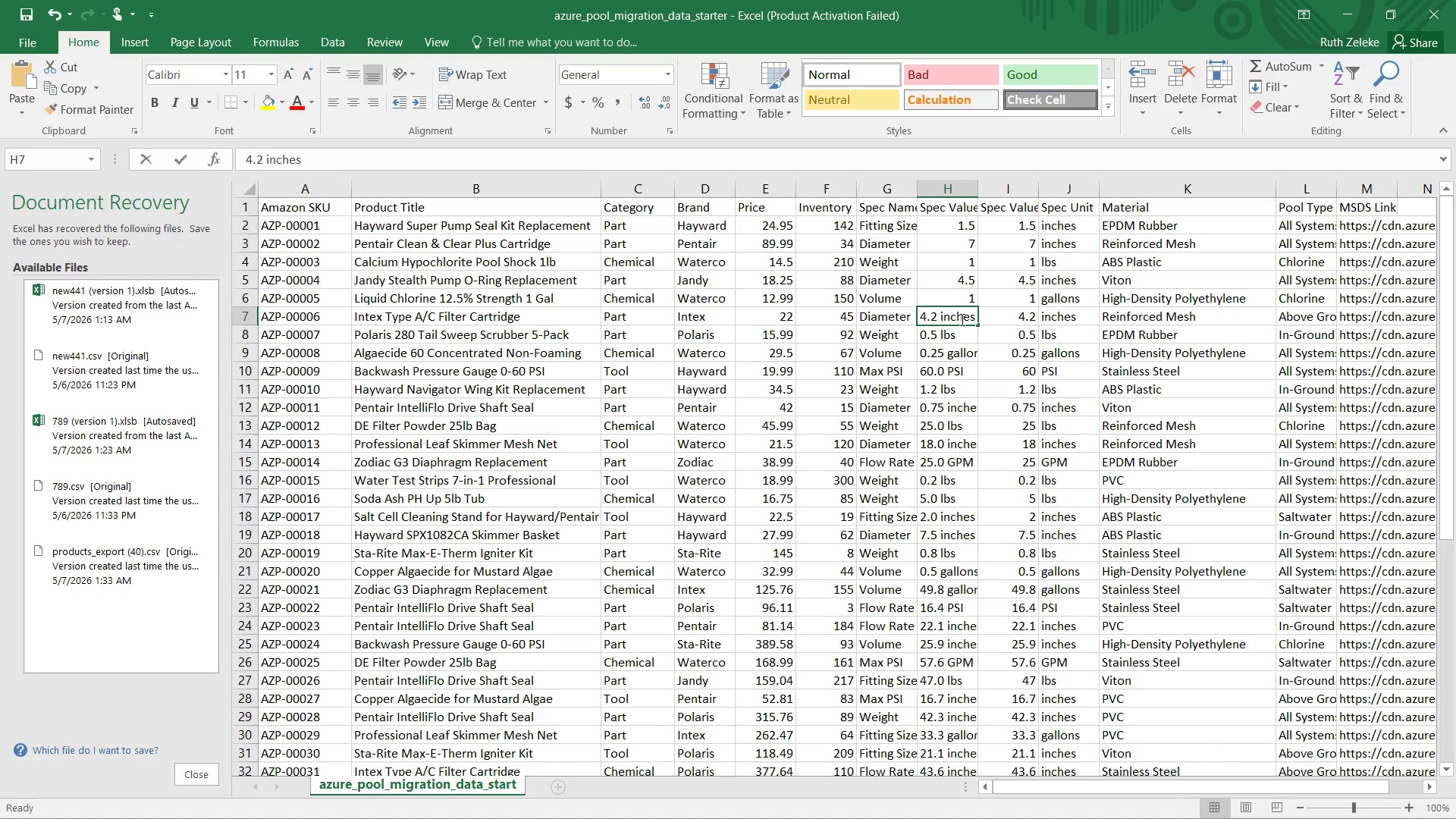 
triple_click([961, 319])
 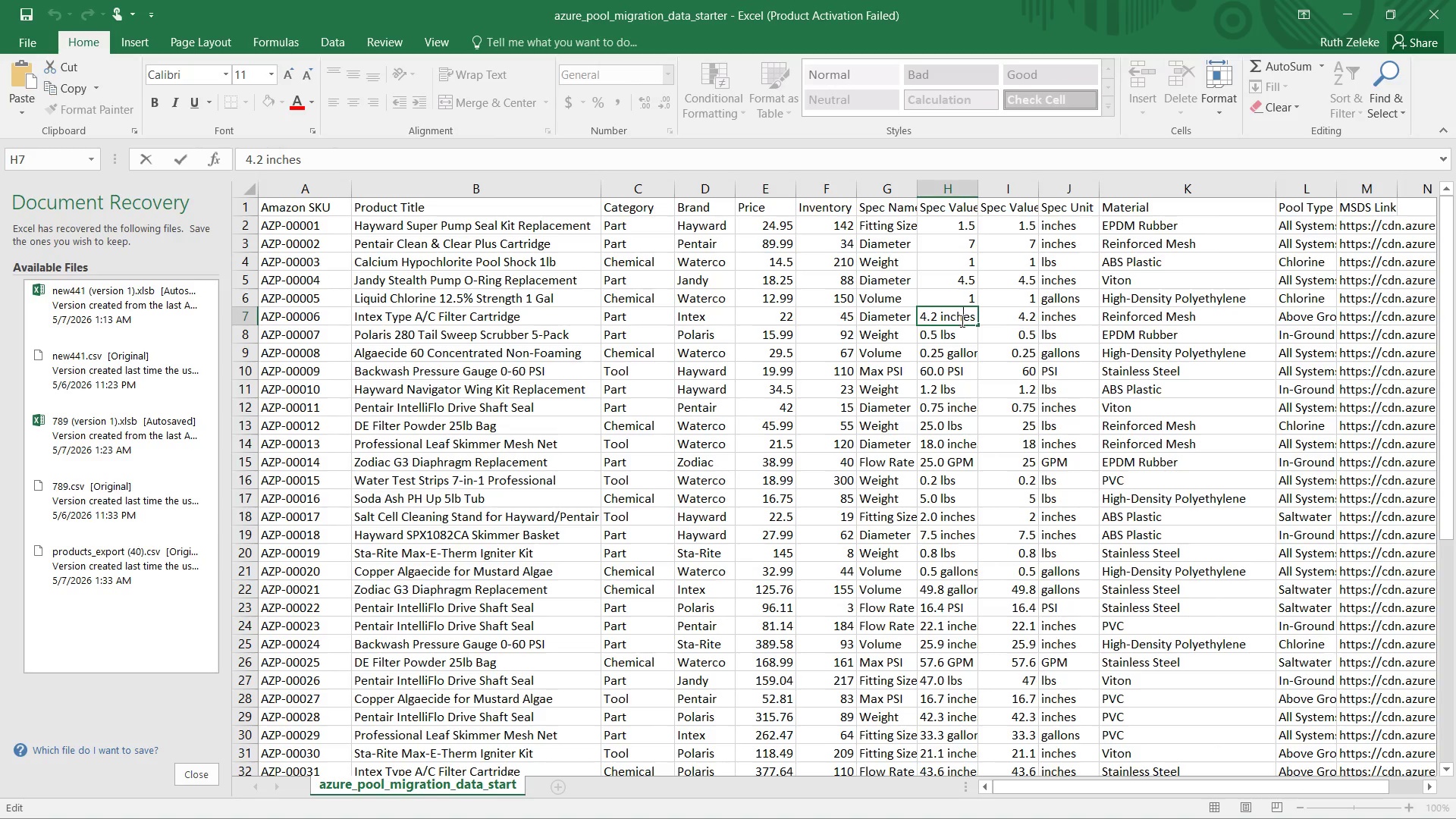 
key(ArrowRight)
 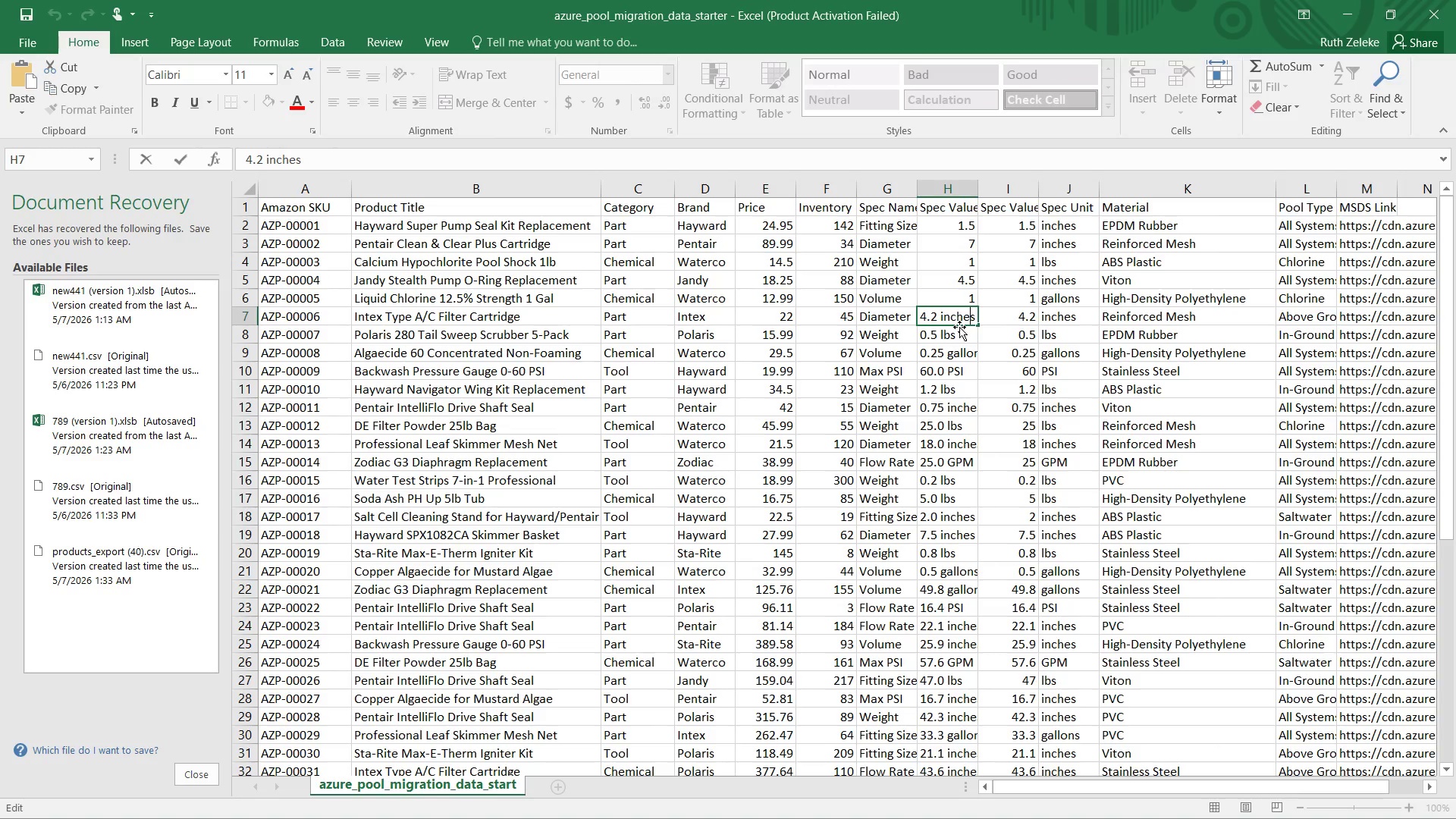 
key(ArrowRight)
 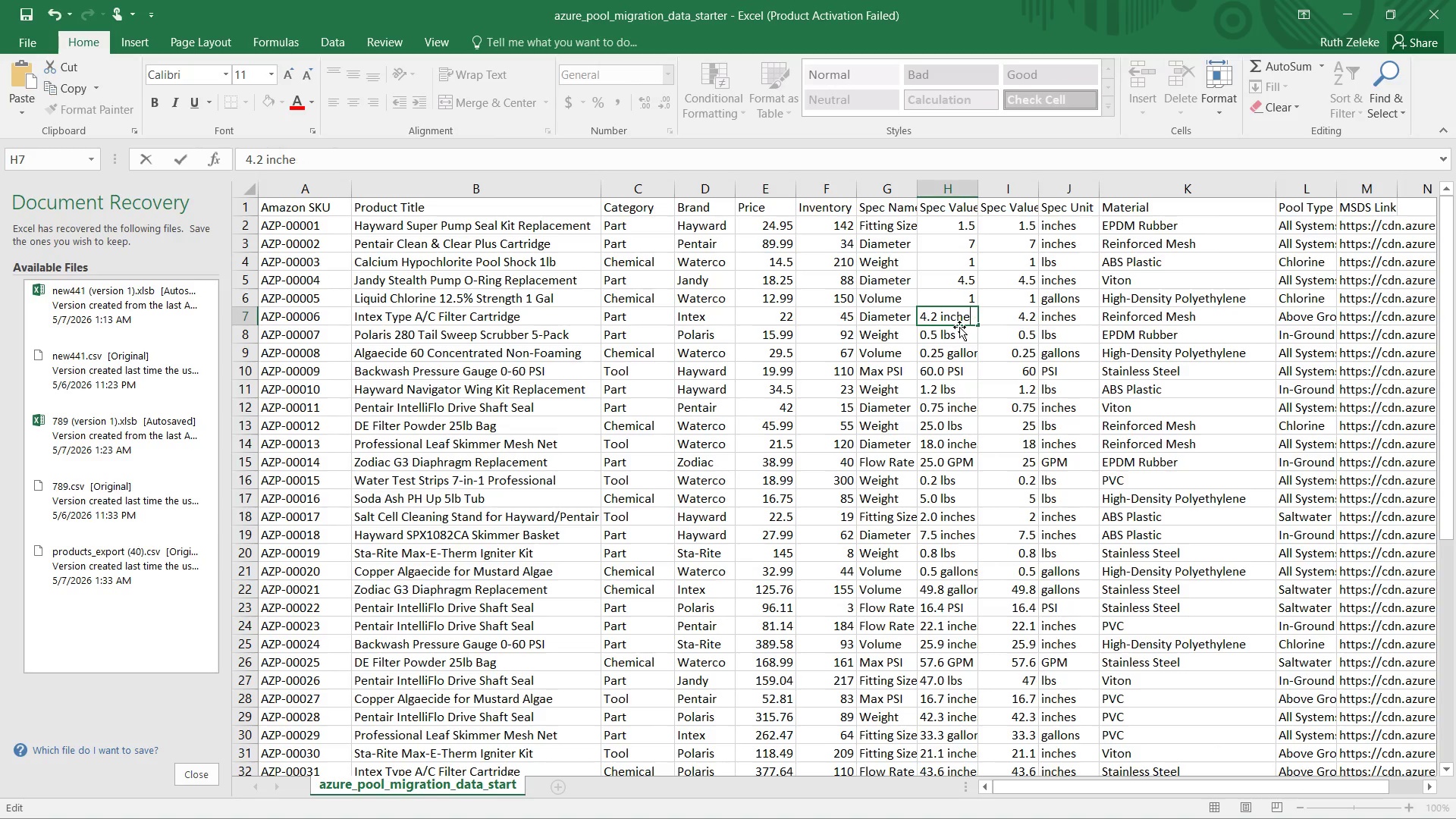 
key(Backspace)
 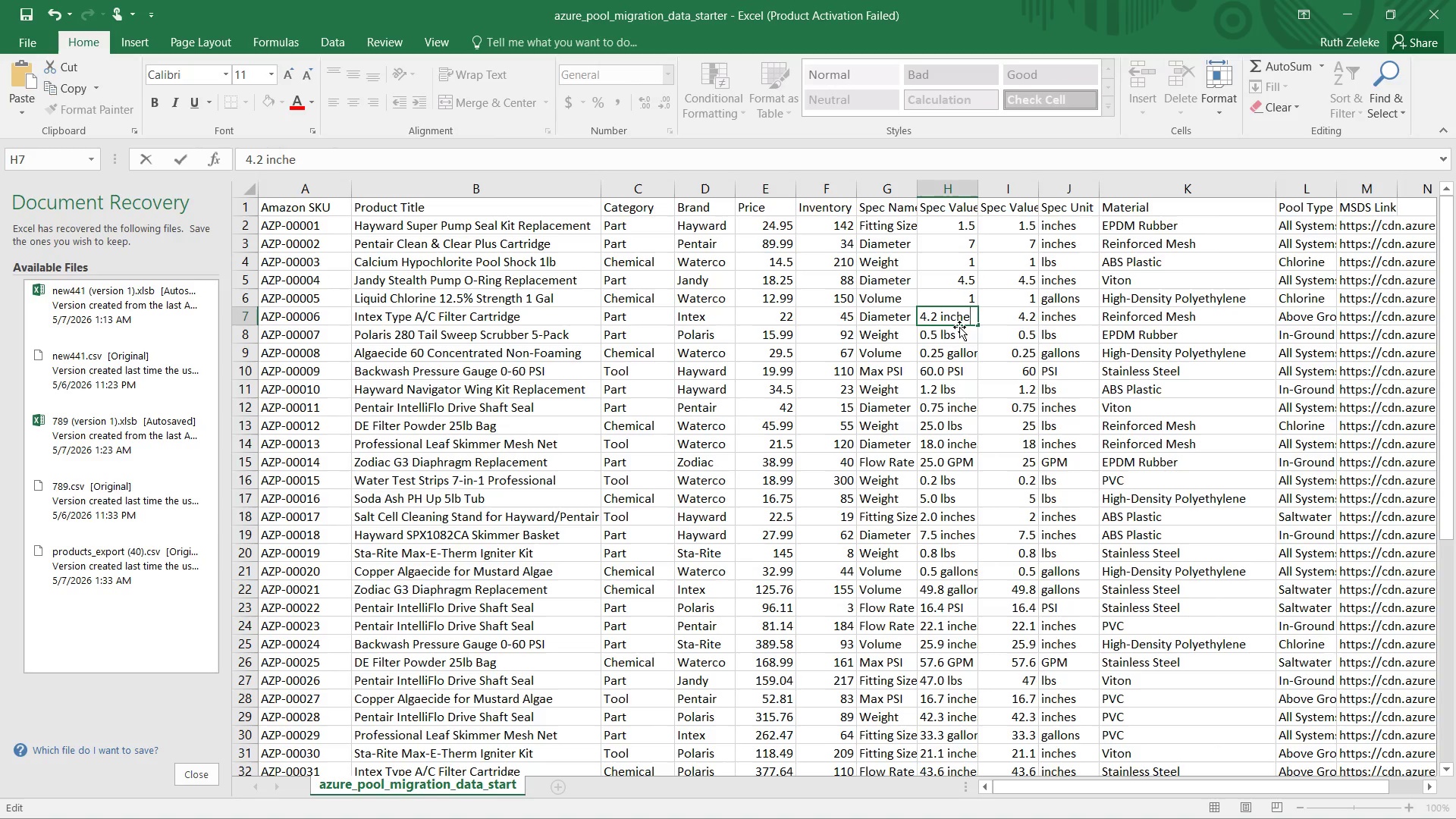 
key(Backspace)
 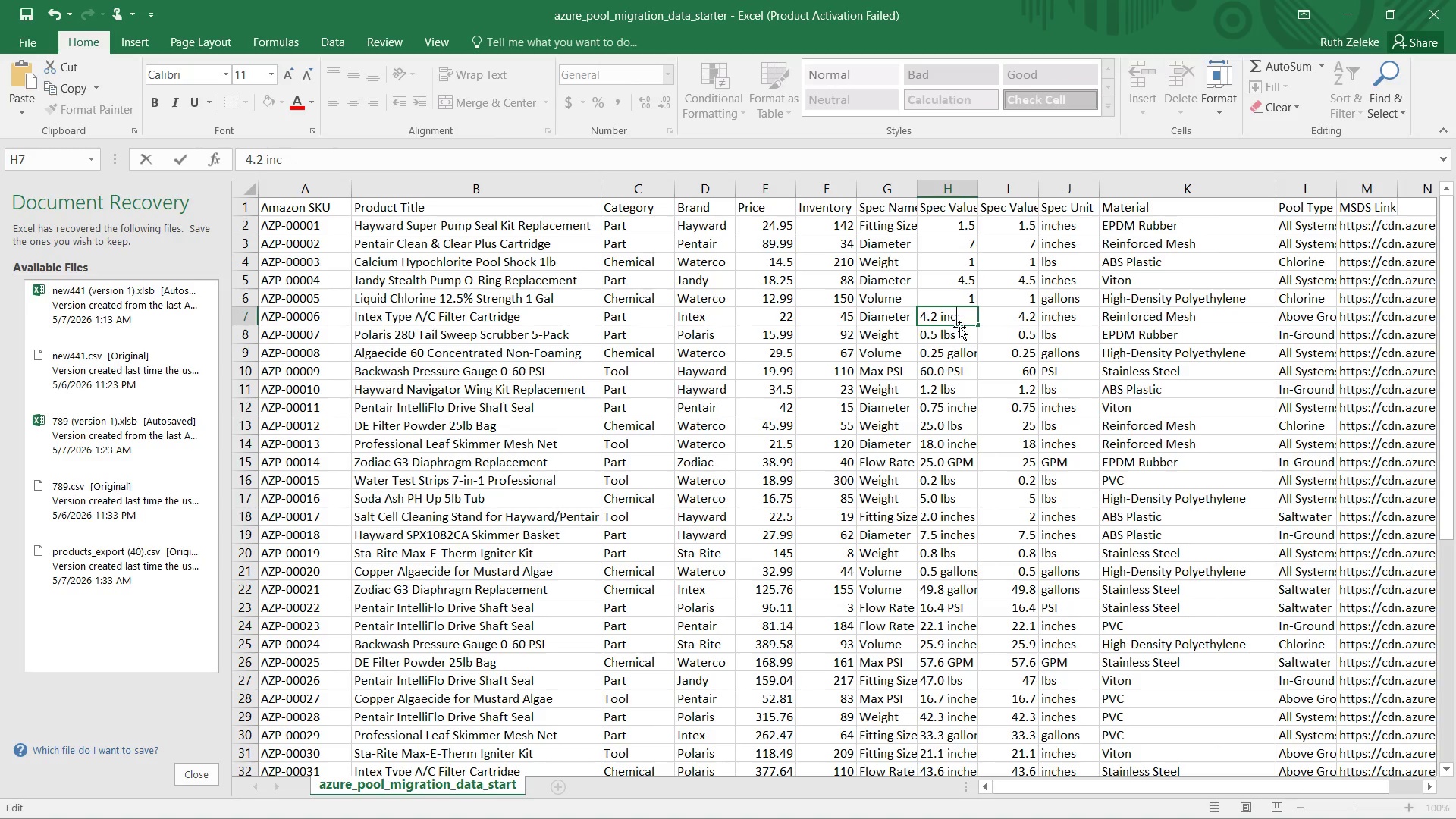 
key(Backspace)
 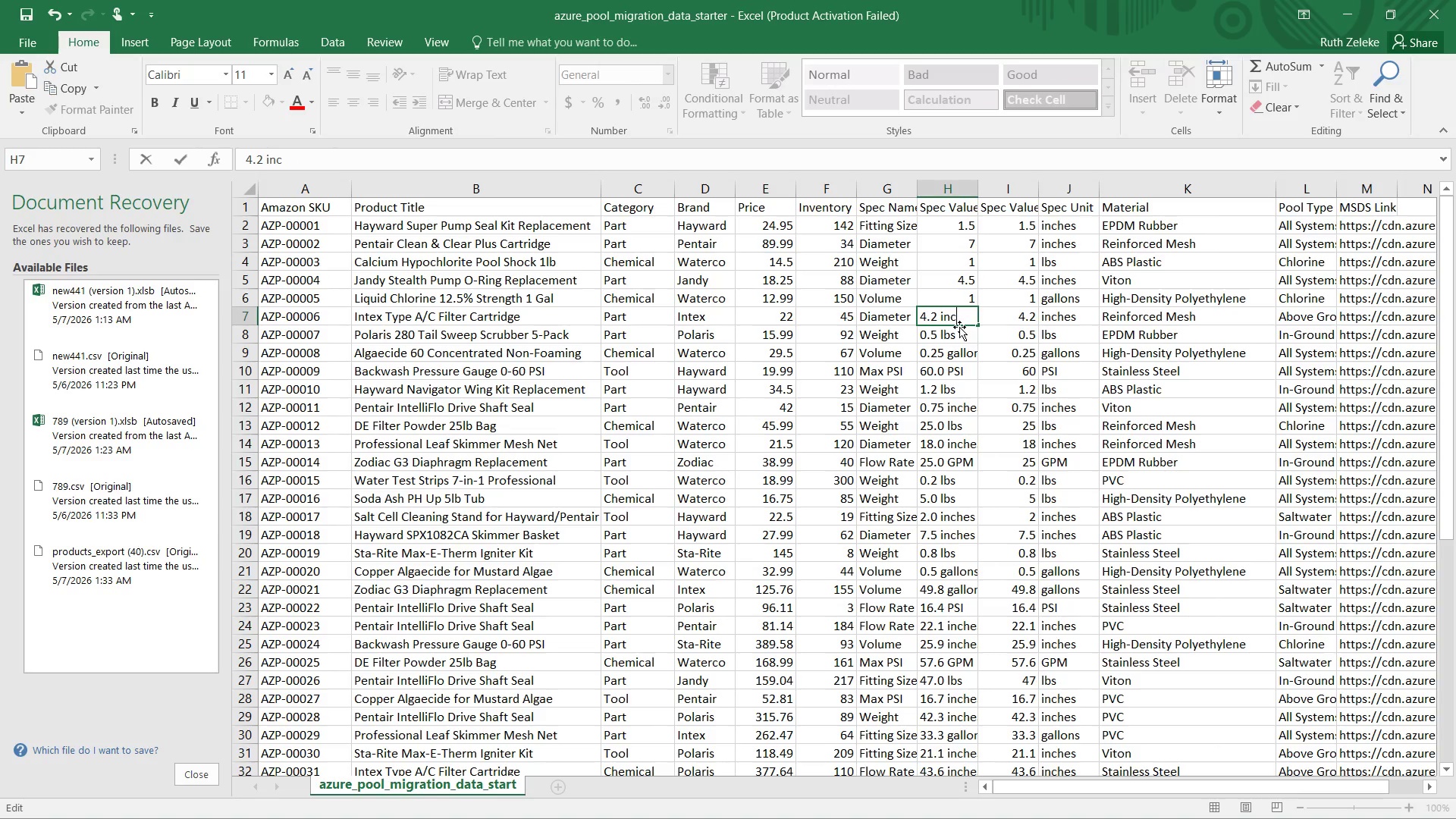 
key(Backspace)
 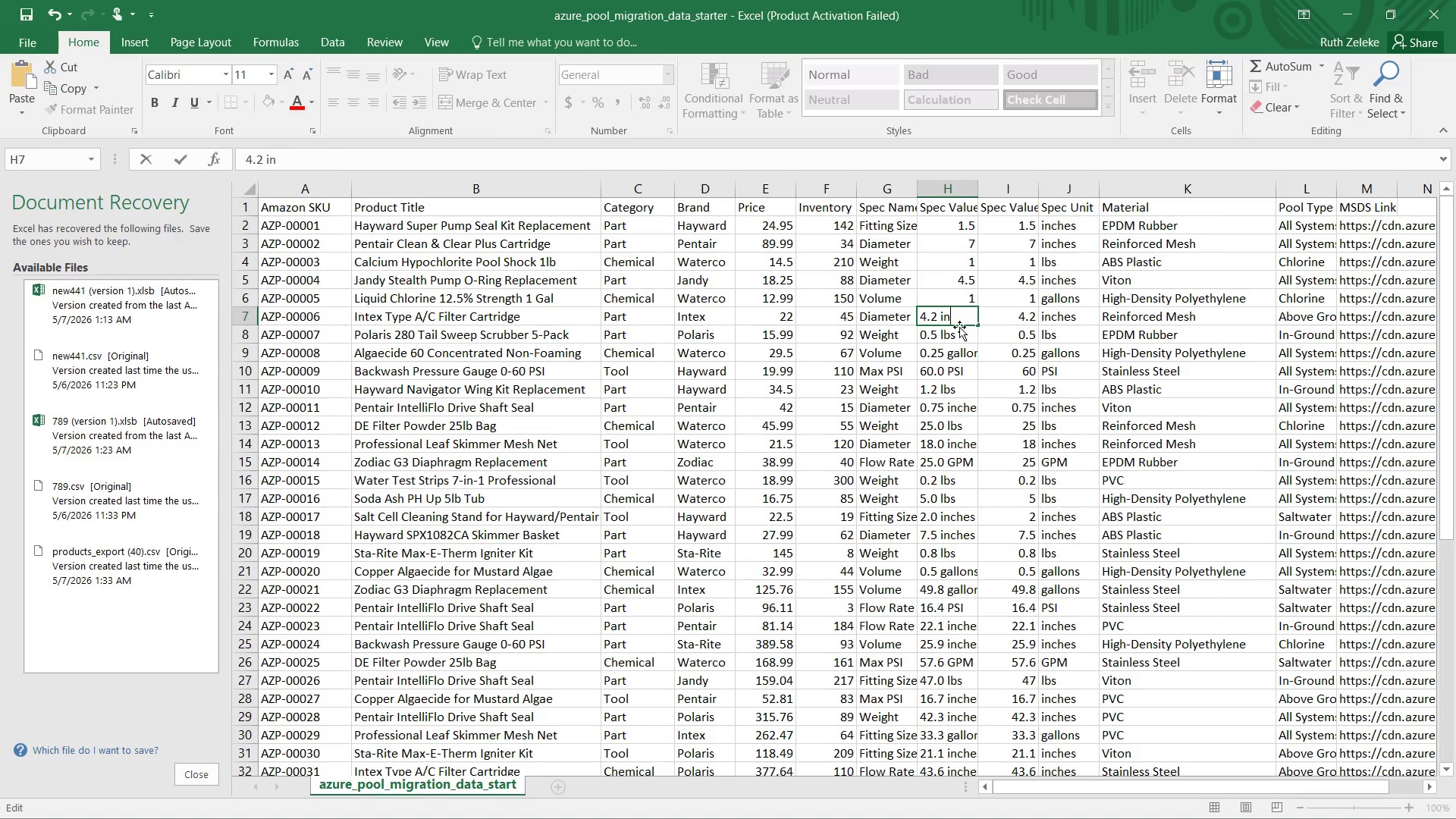 
key(Backspace)
 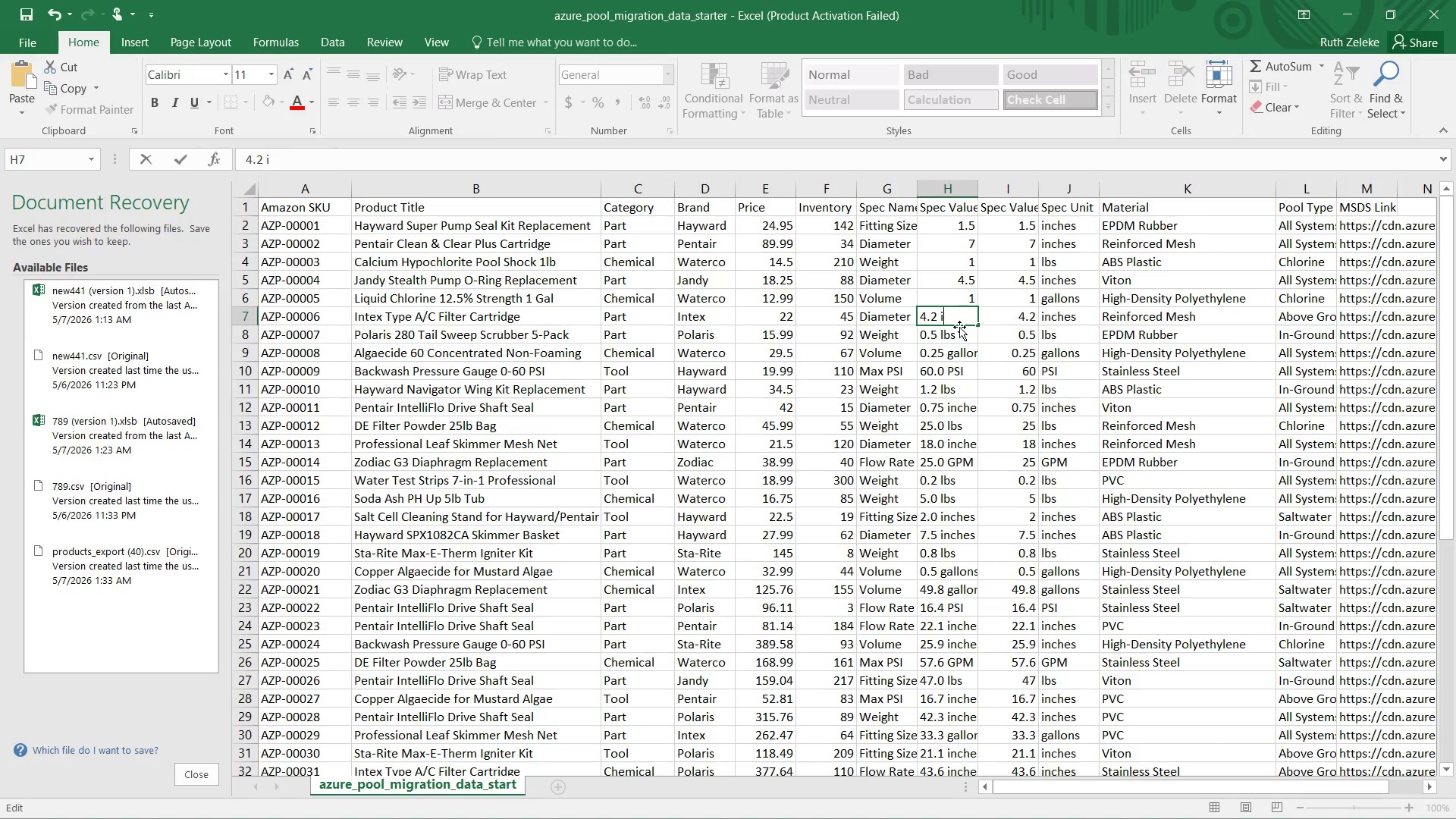 
key(Backspace)
 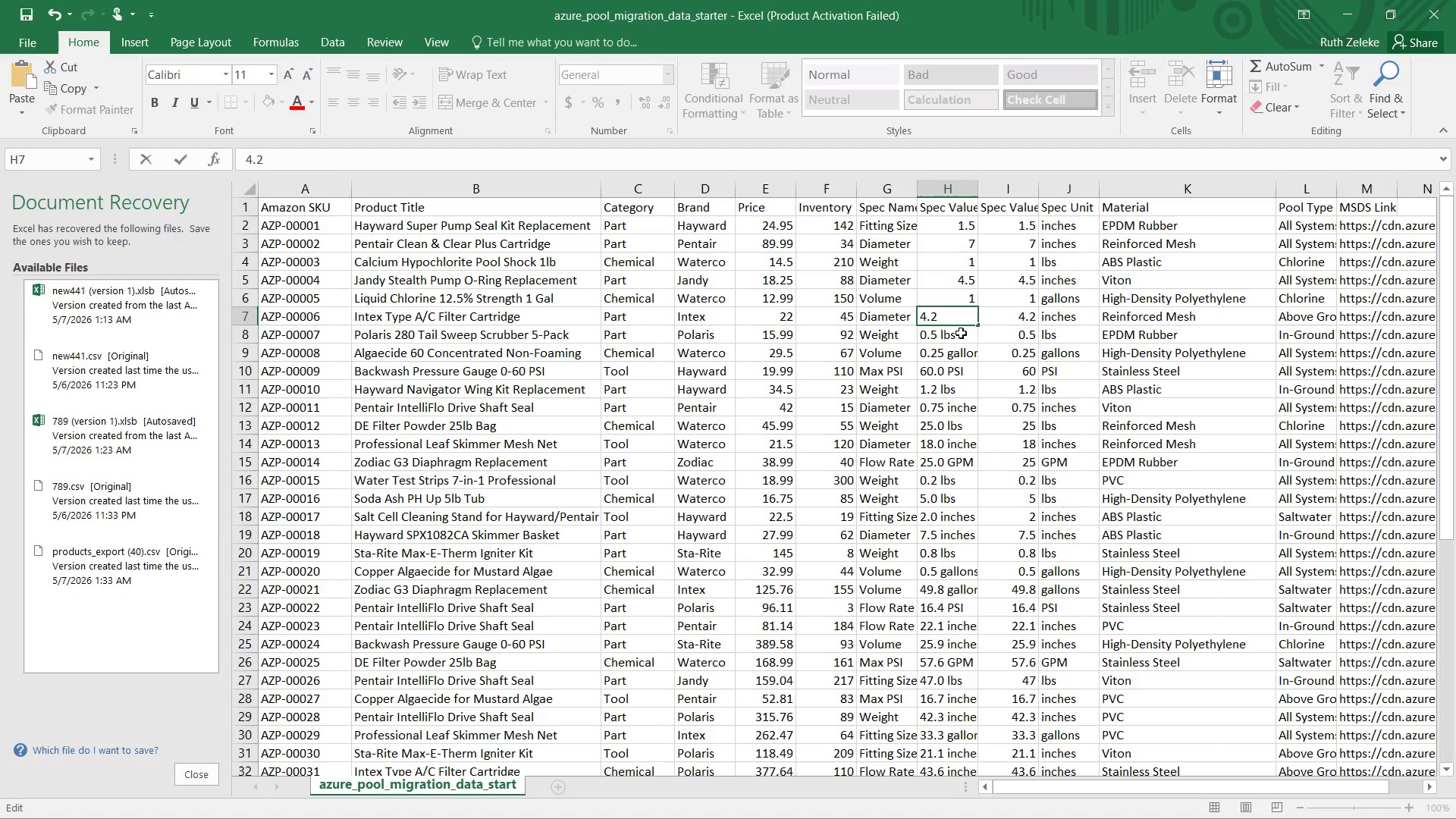 
double_click([962, 333])
 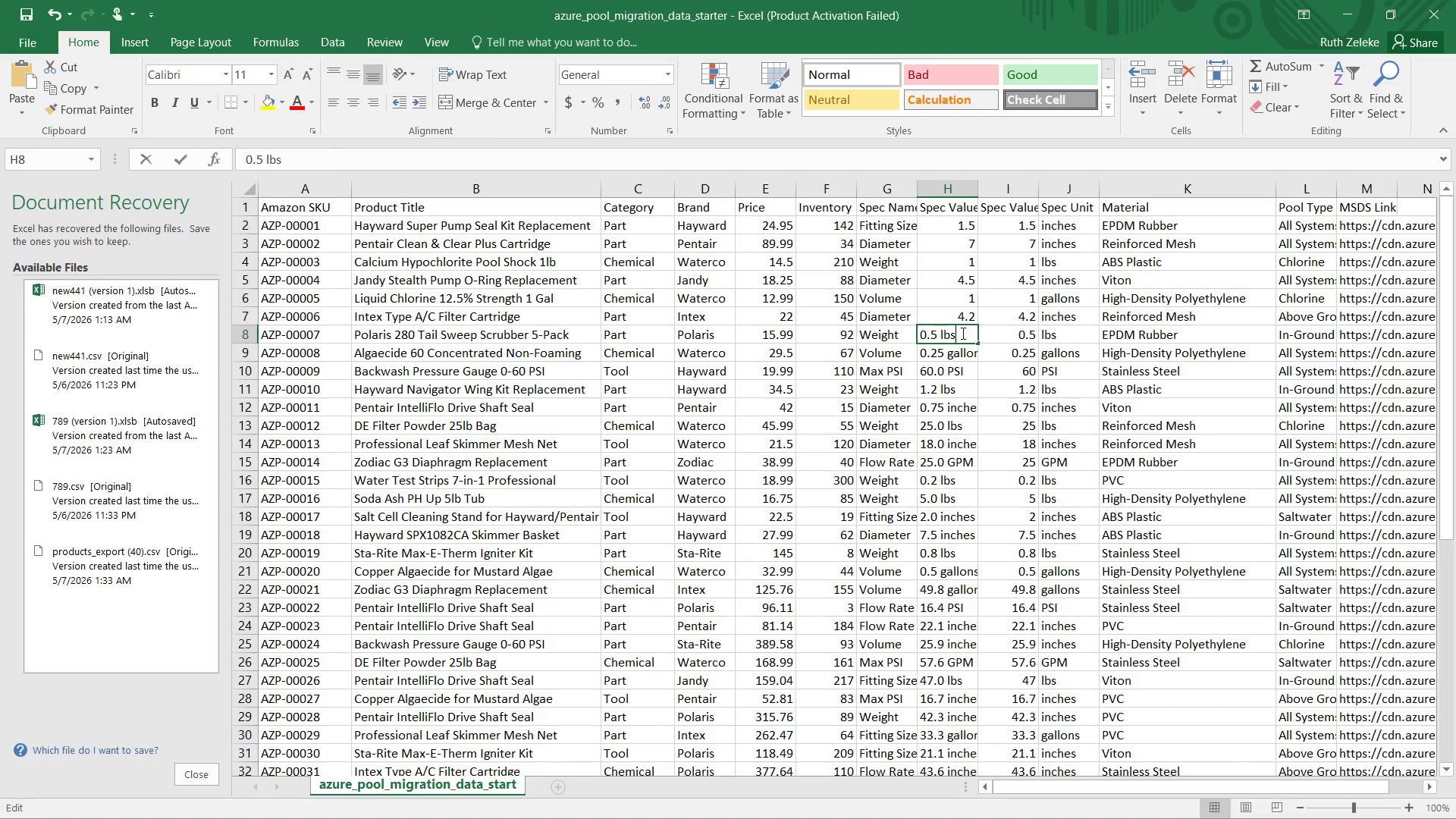 
key(ArrowRight)
 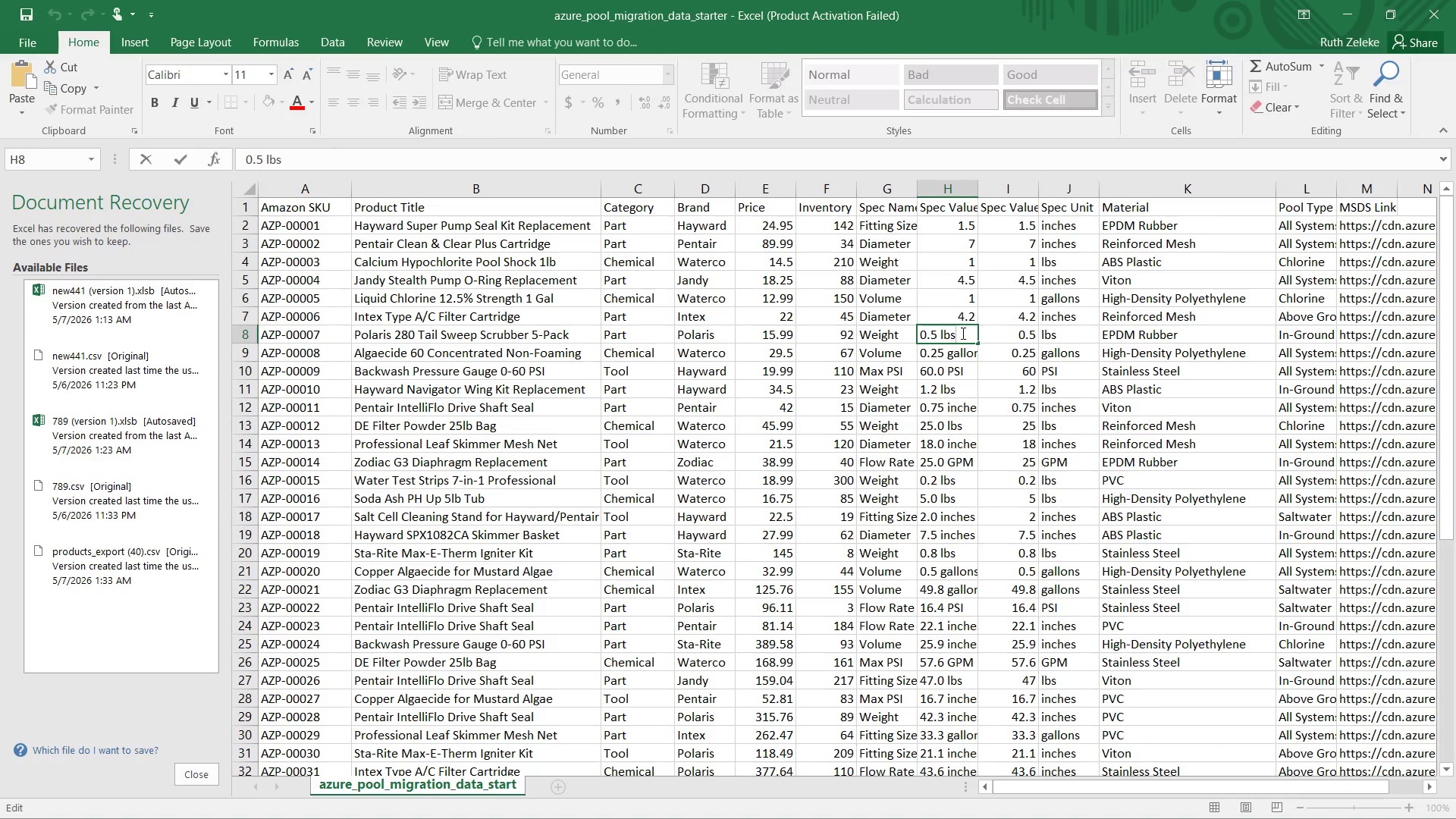 
key(Backspace)
 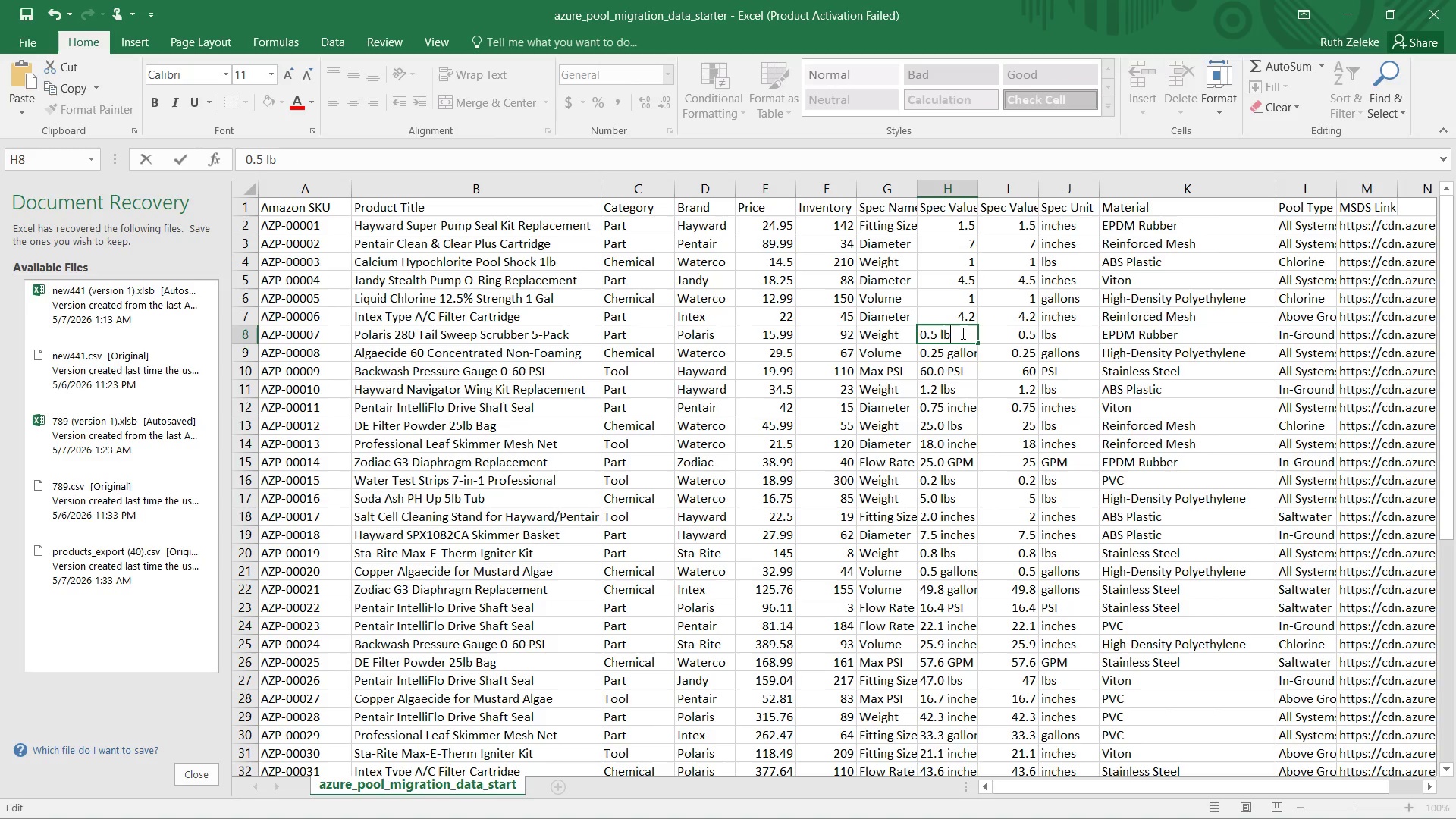 
key(Backspace)
 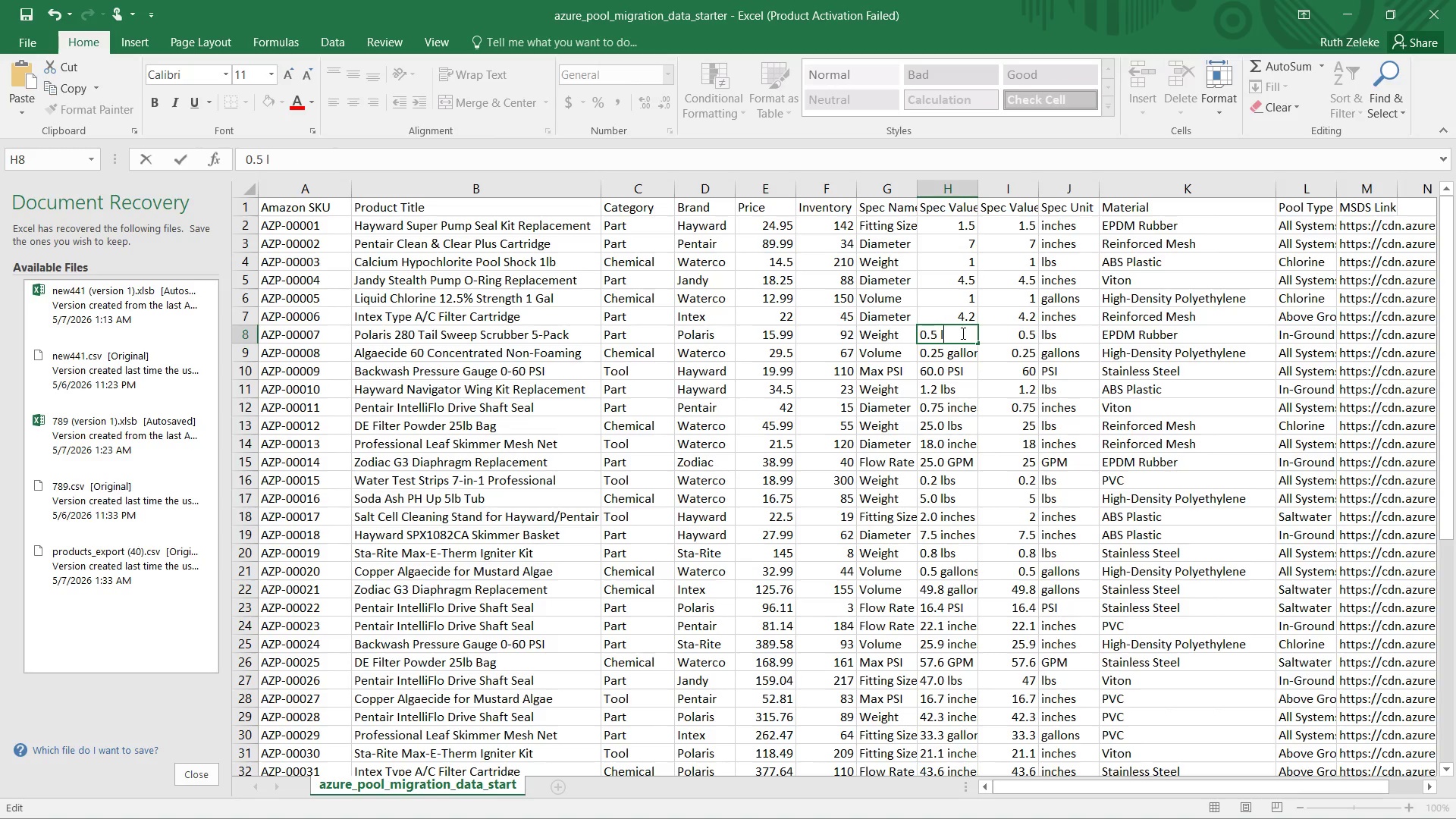 
key(Backspace)
 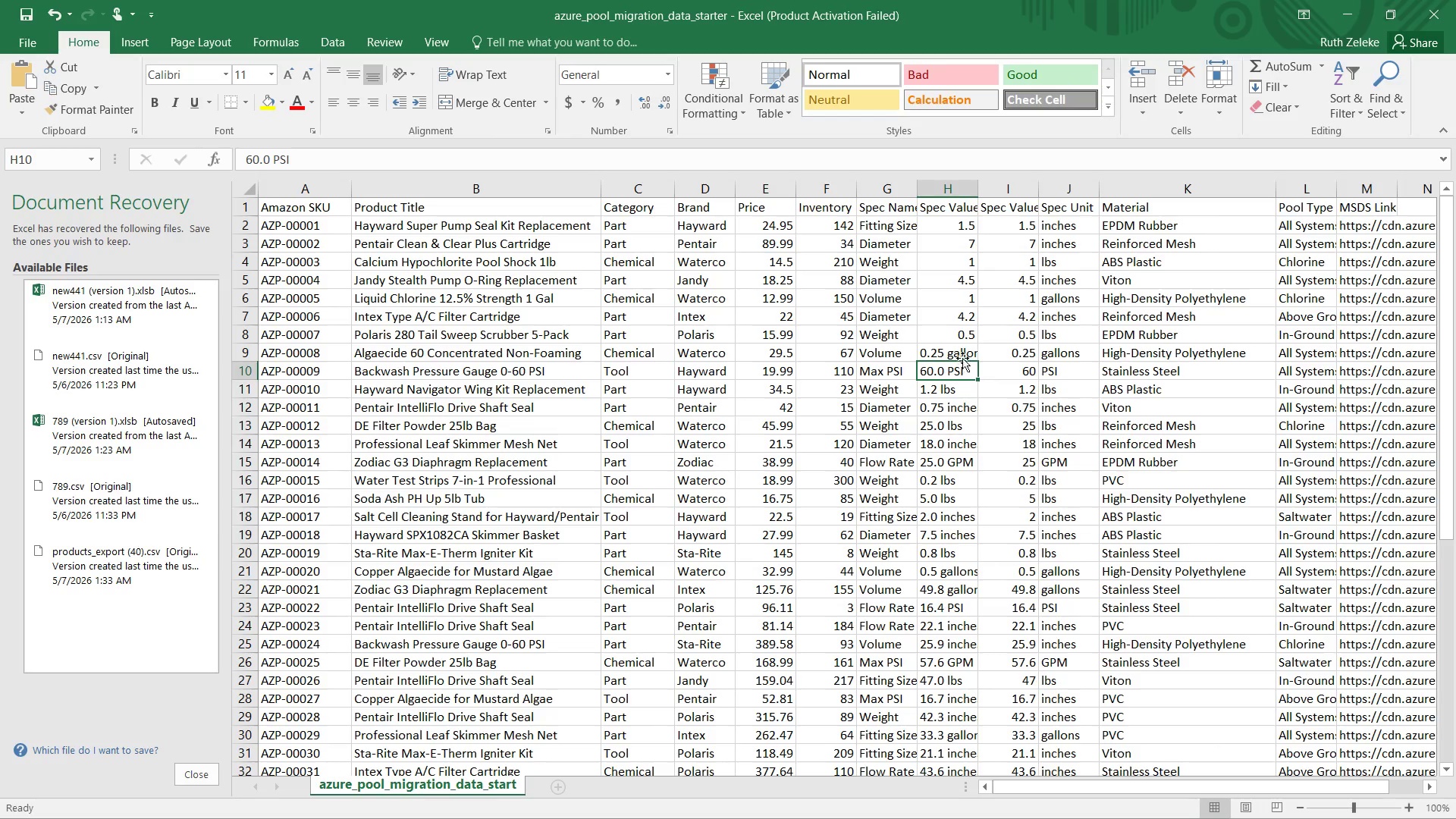 
double_click([962, 356])
 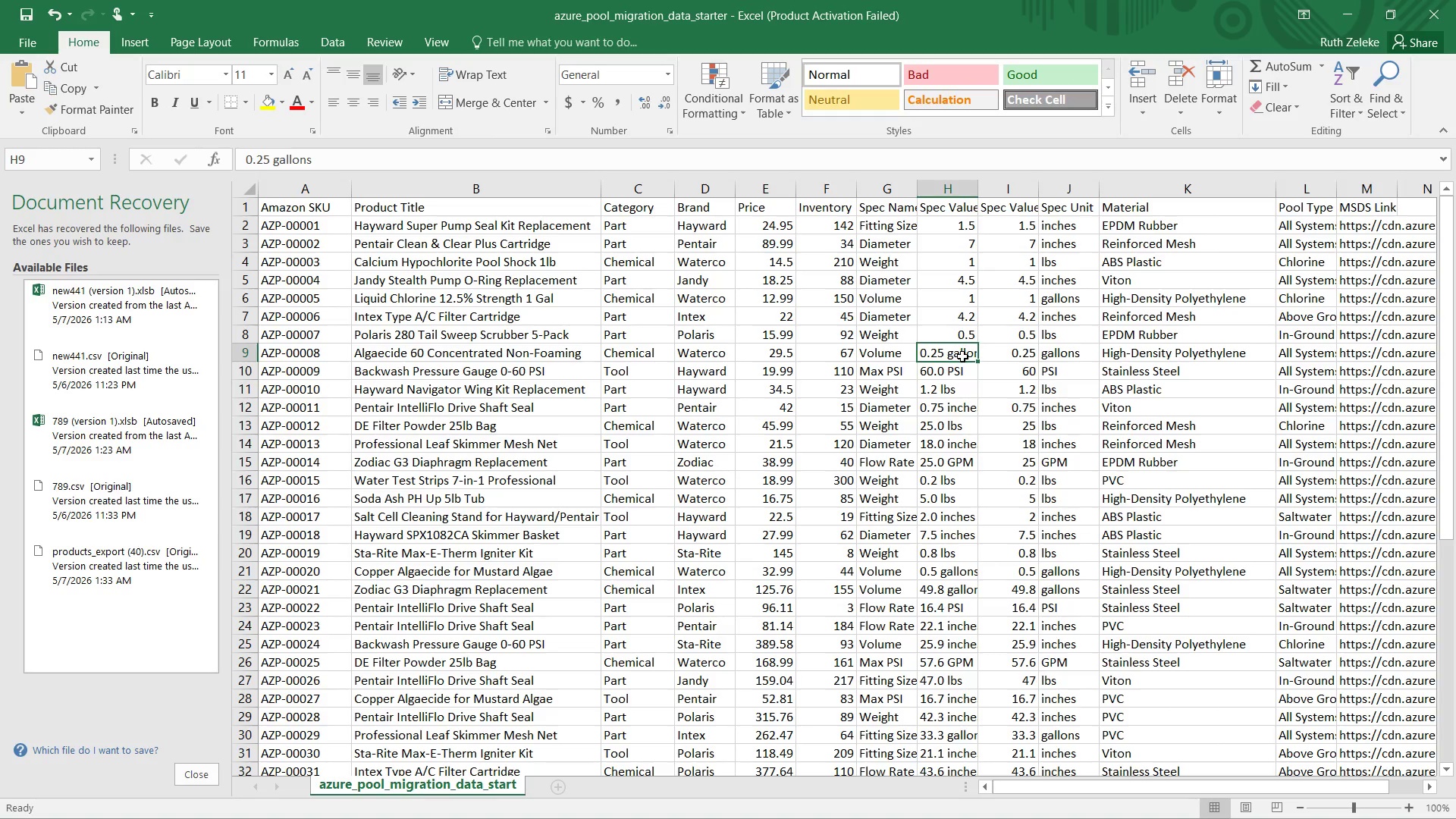 
triple_click([962, 356])
 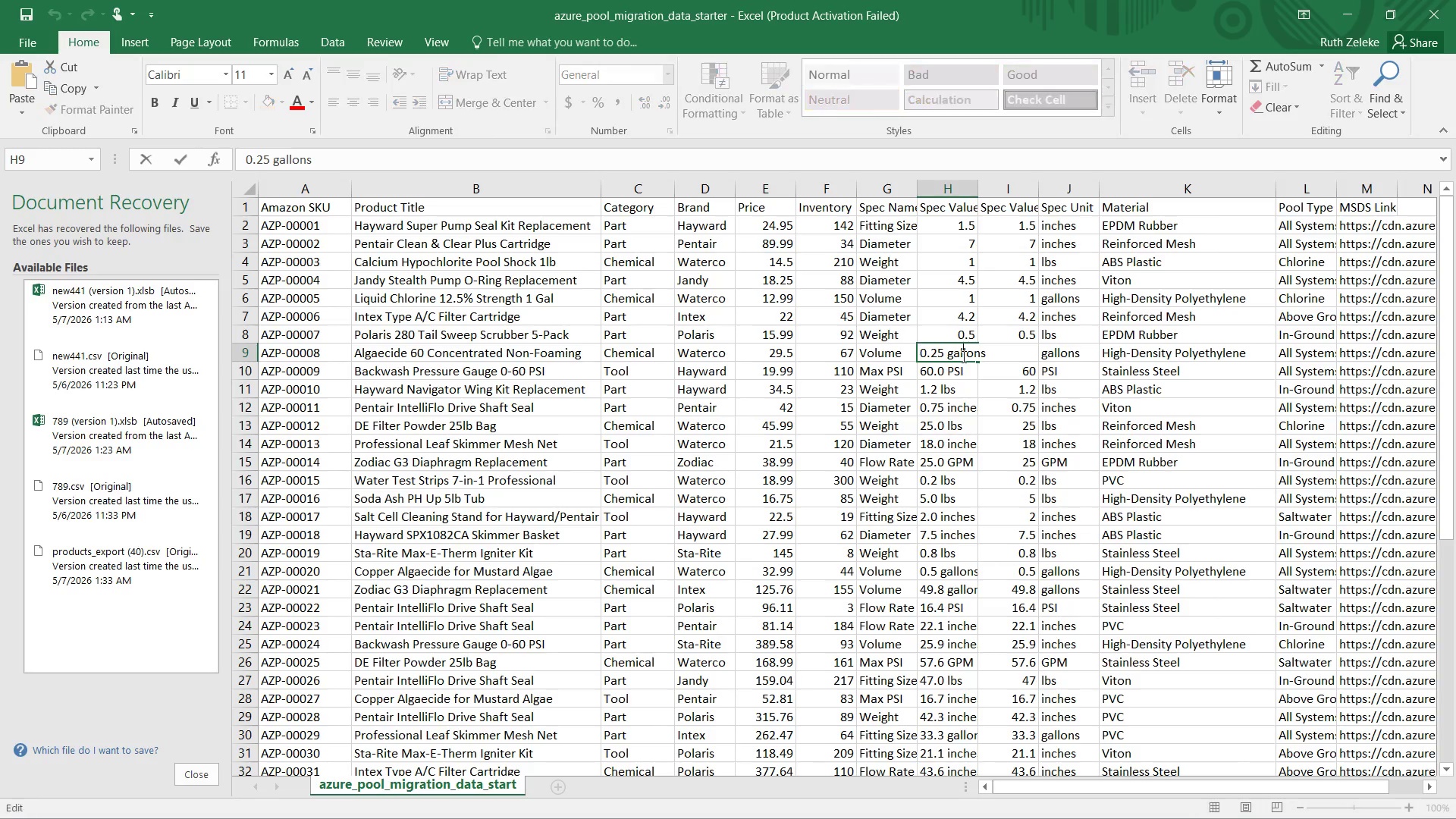 
key(Backspace)
 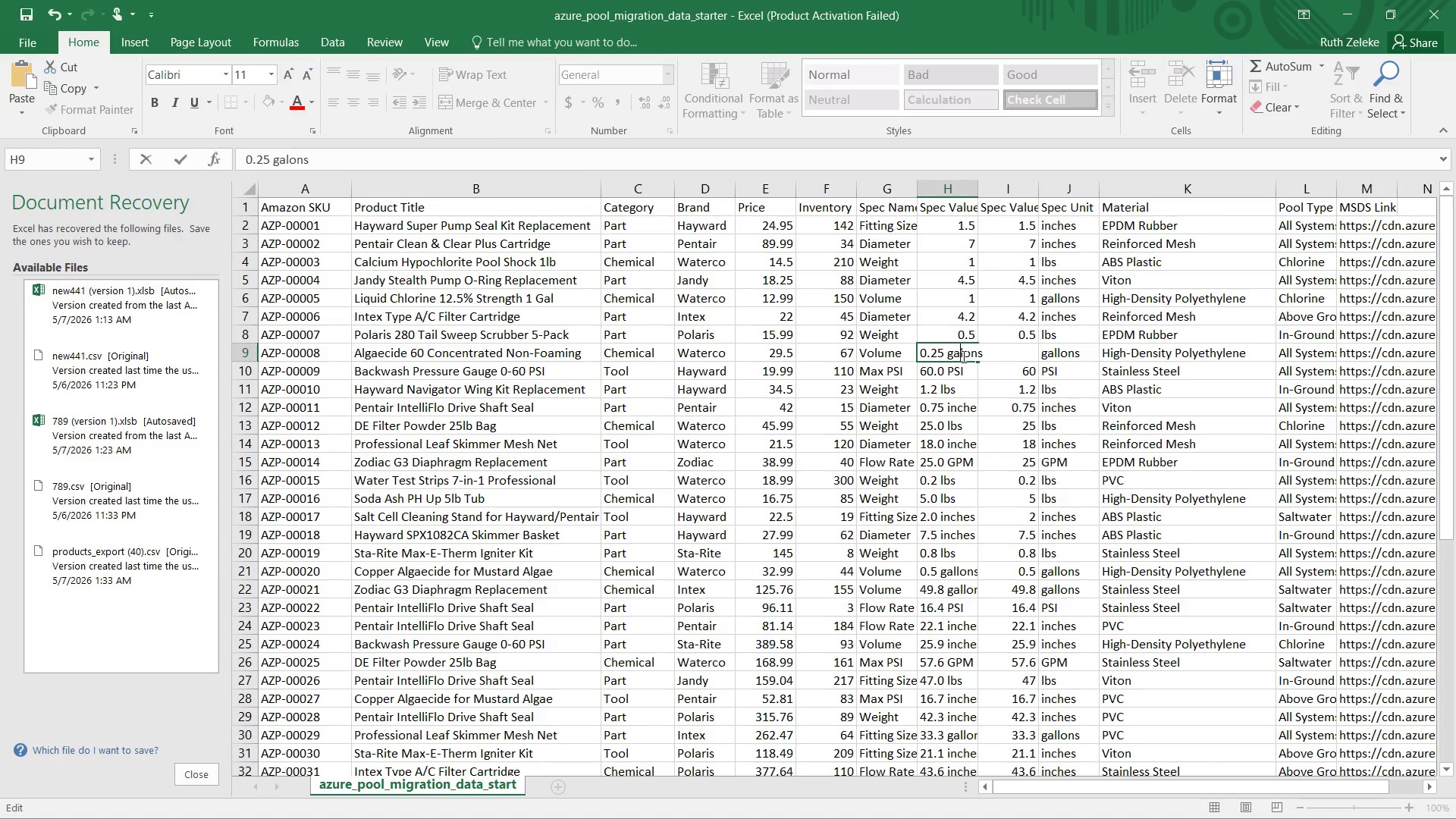 
key(Backspace)
 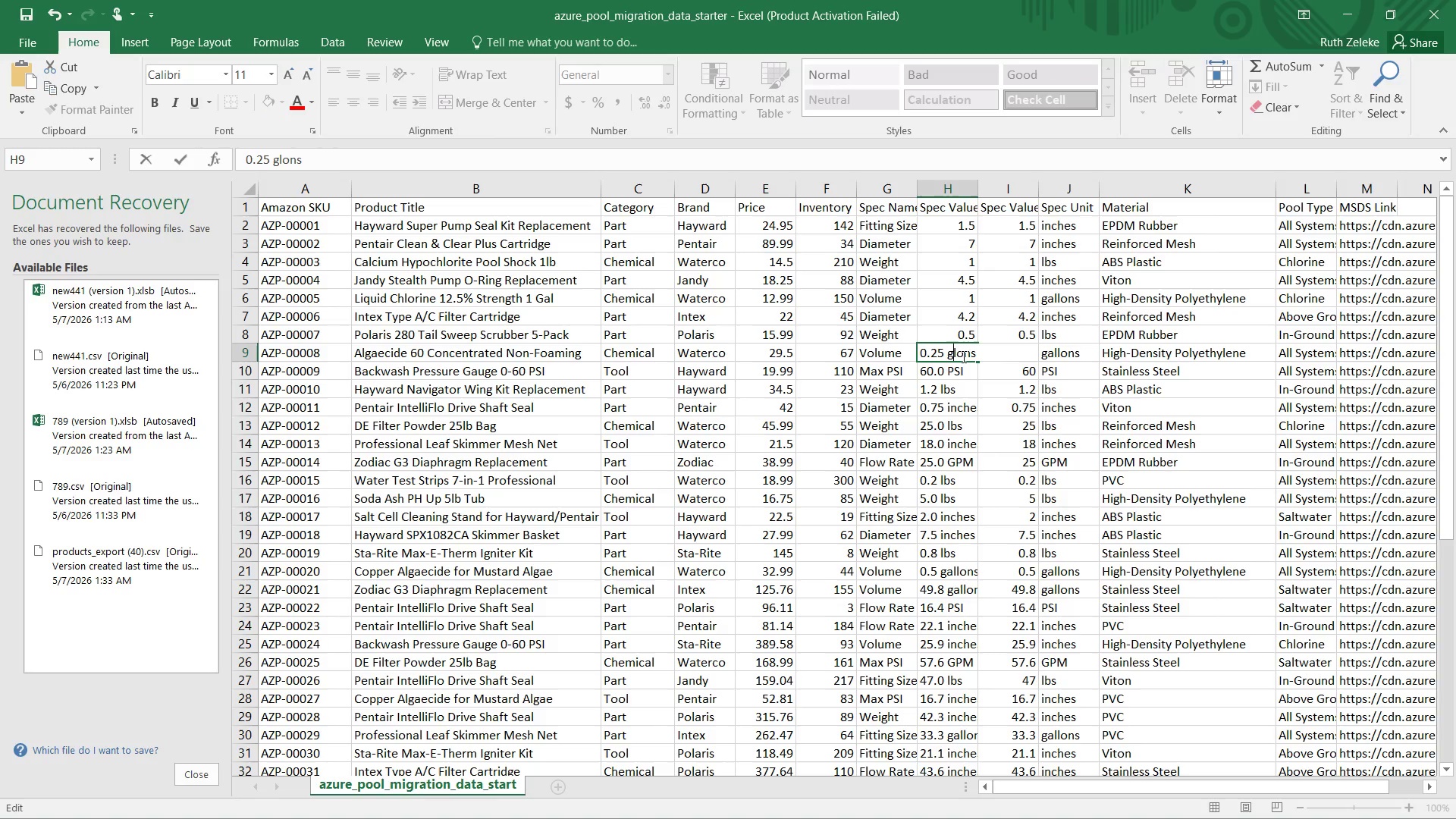 
key(ArrowRight)
 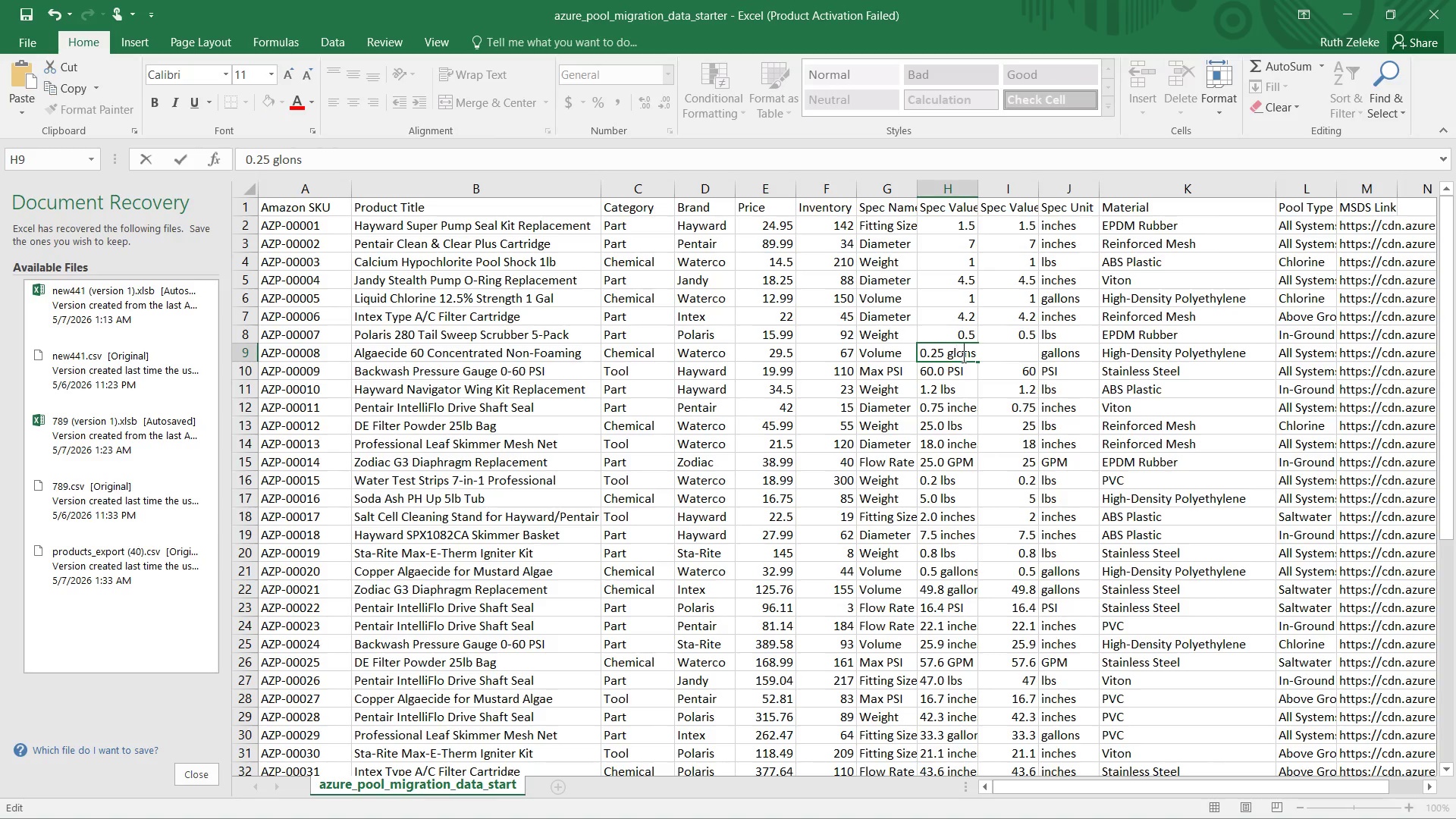 
key(ArrowRight)
 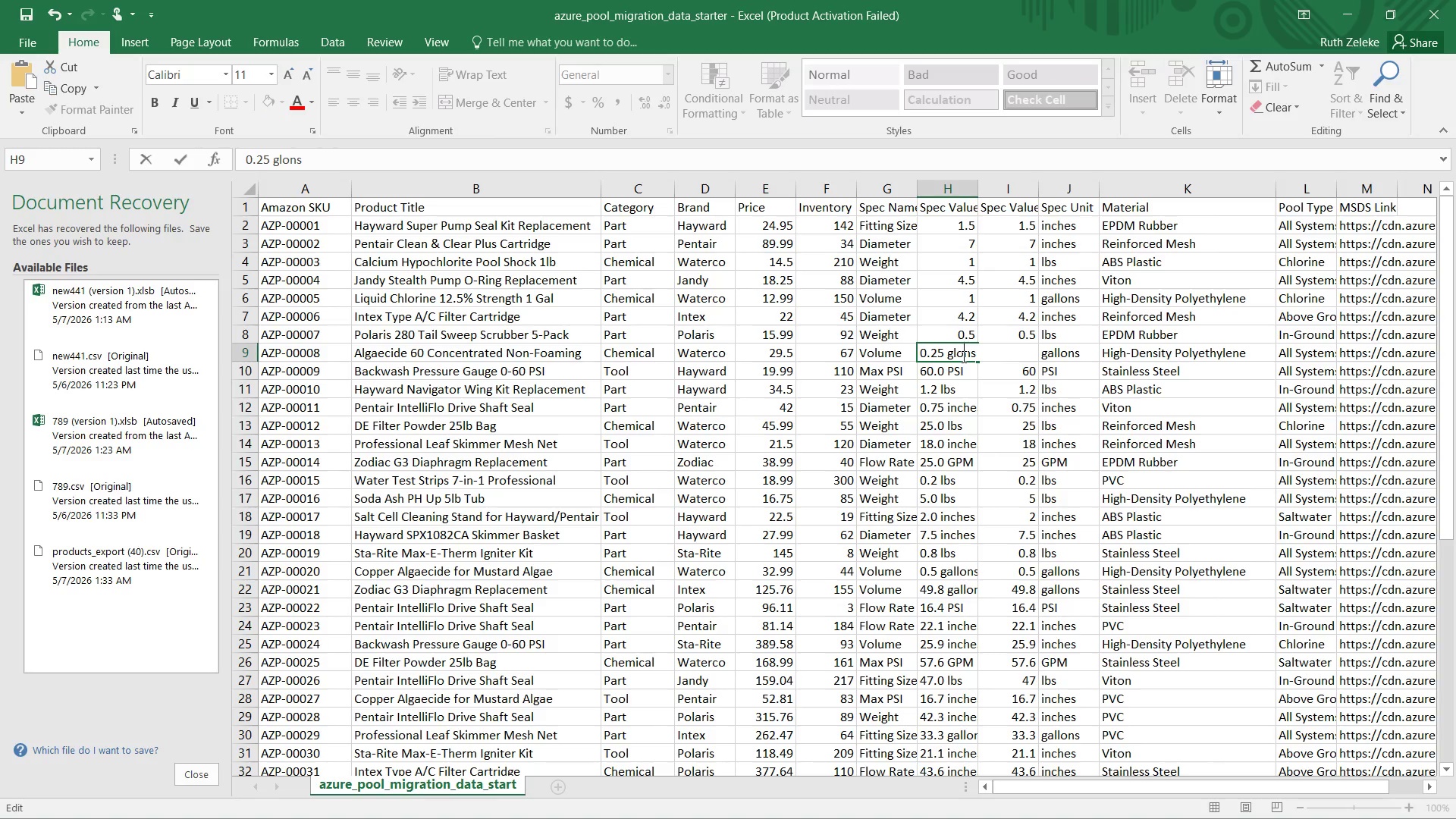 
key(ArrowRight)
 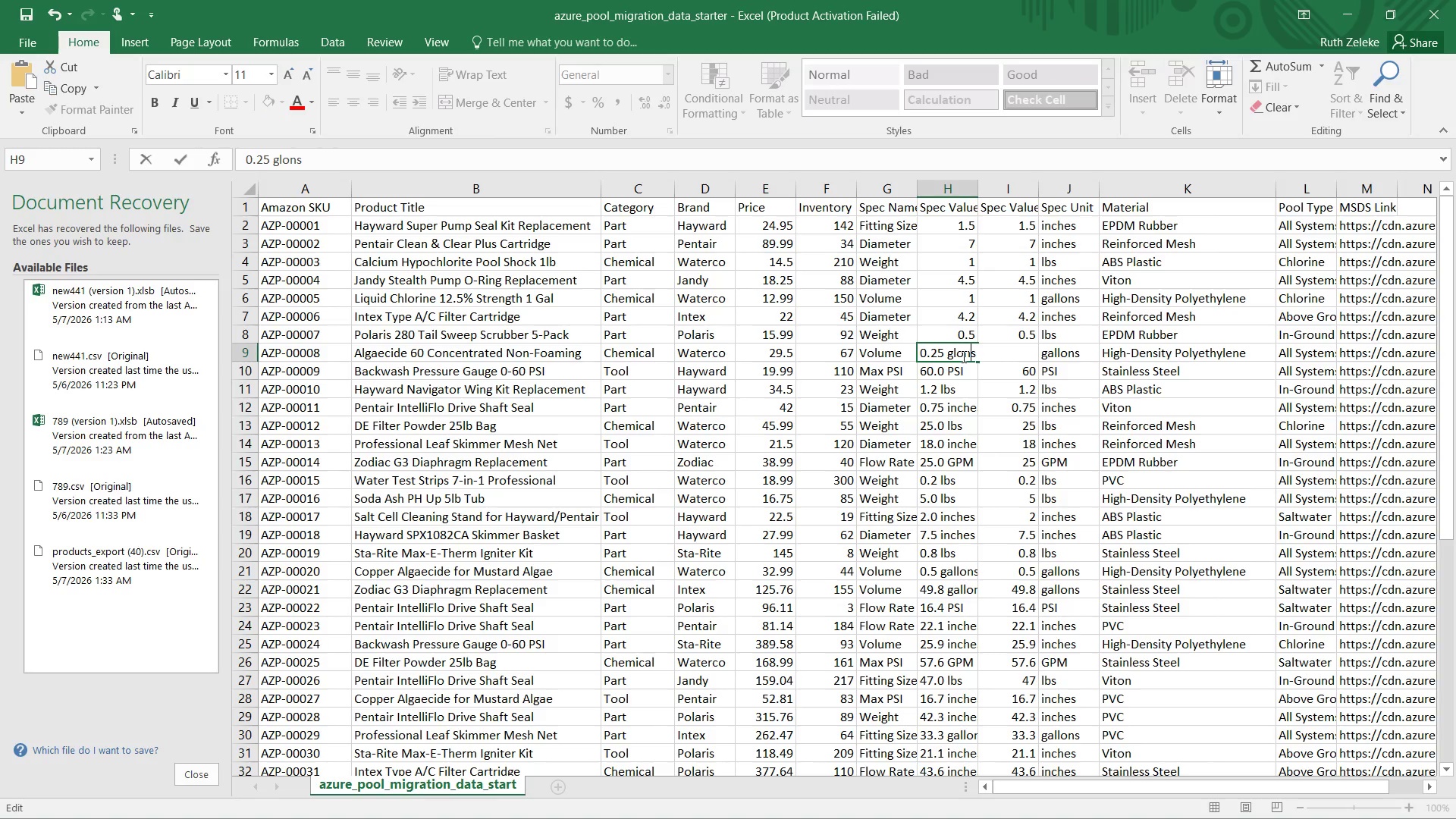 
key(ArrowRight)
 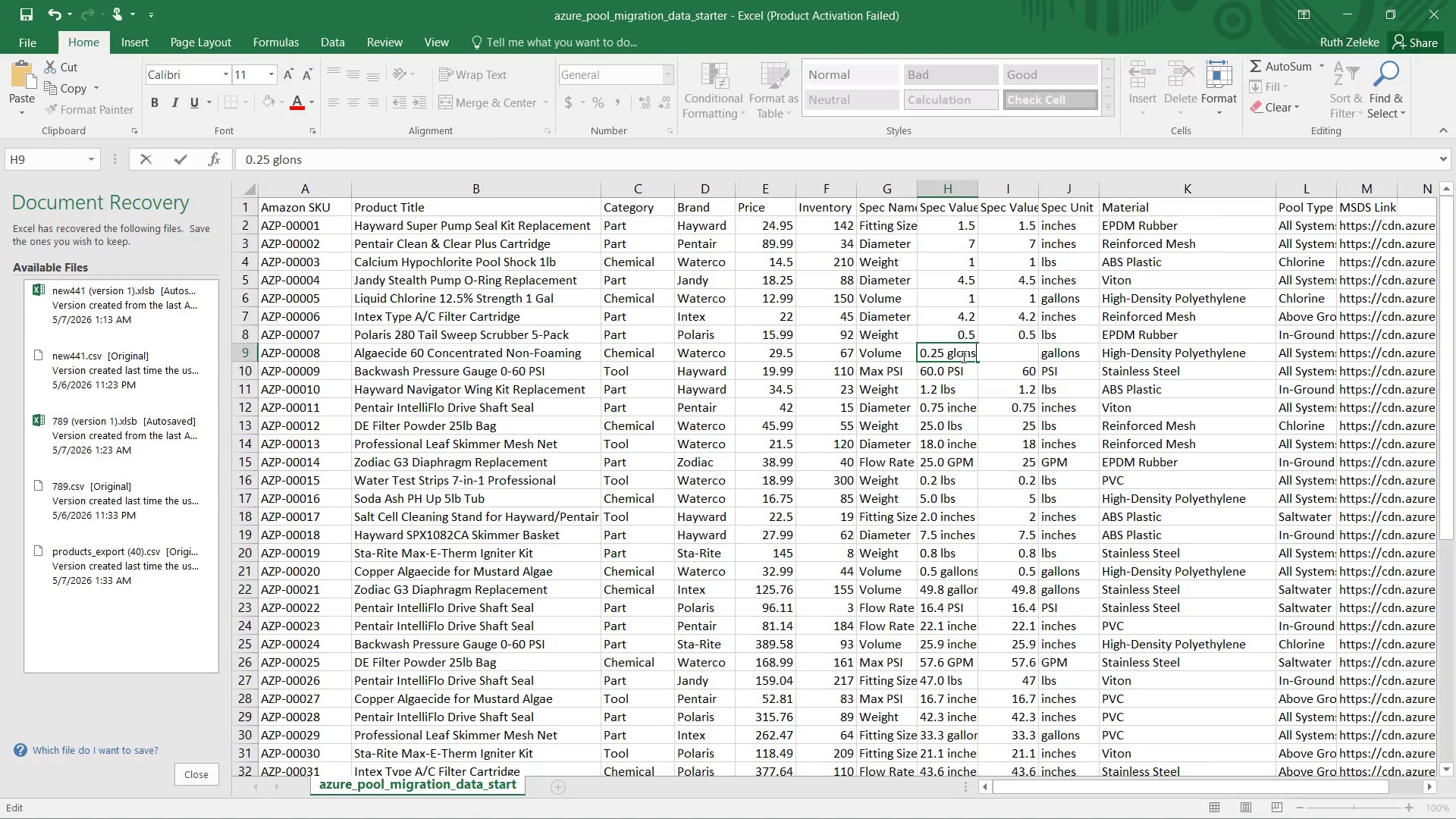 
key(Backspace)
 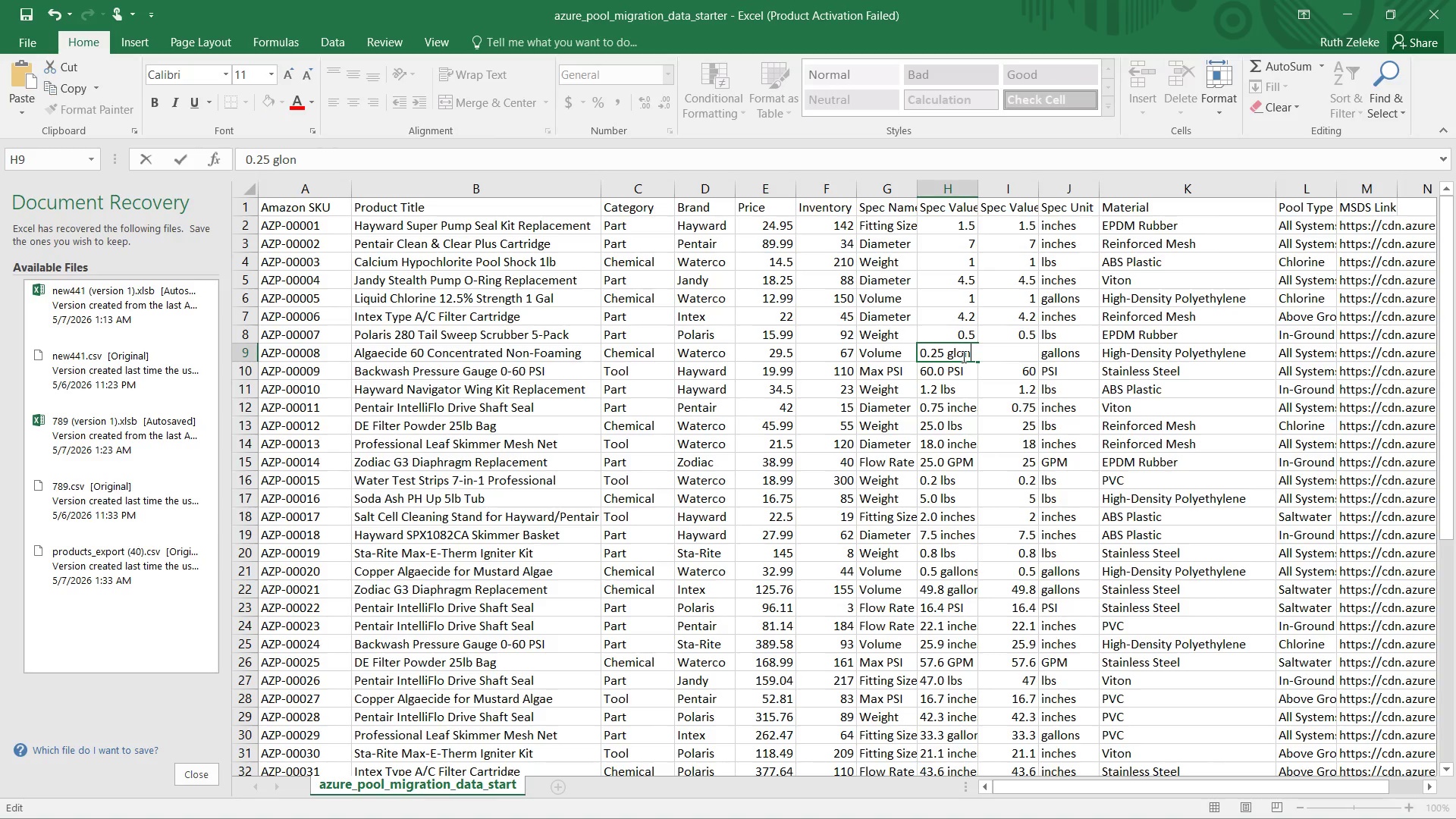 
key(Backspace)
 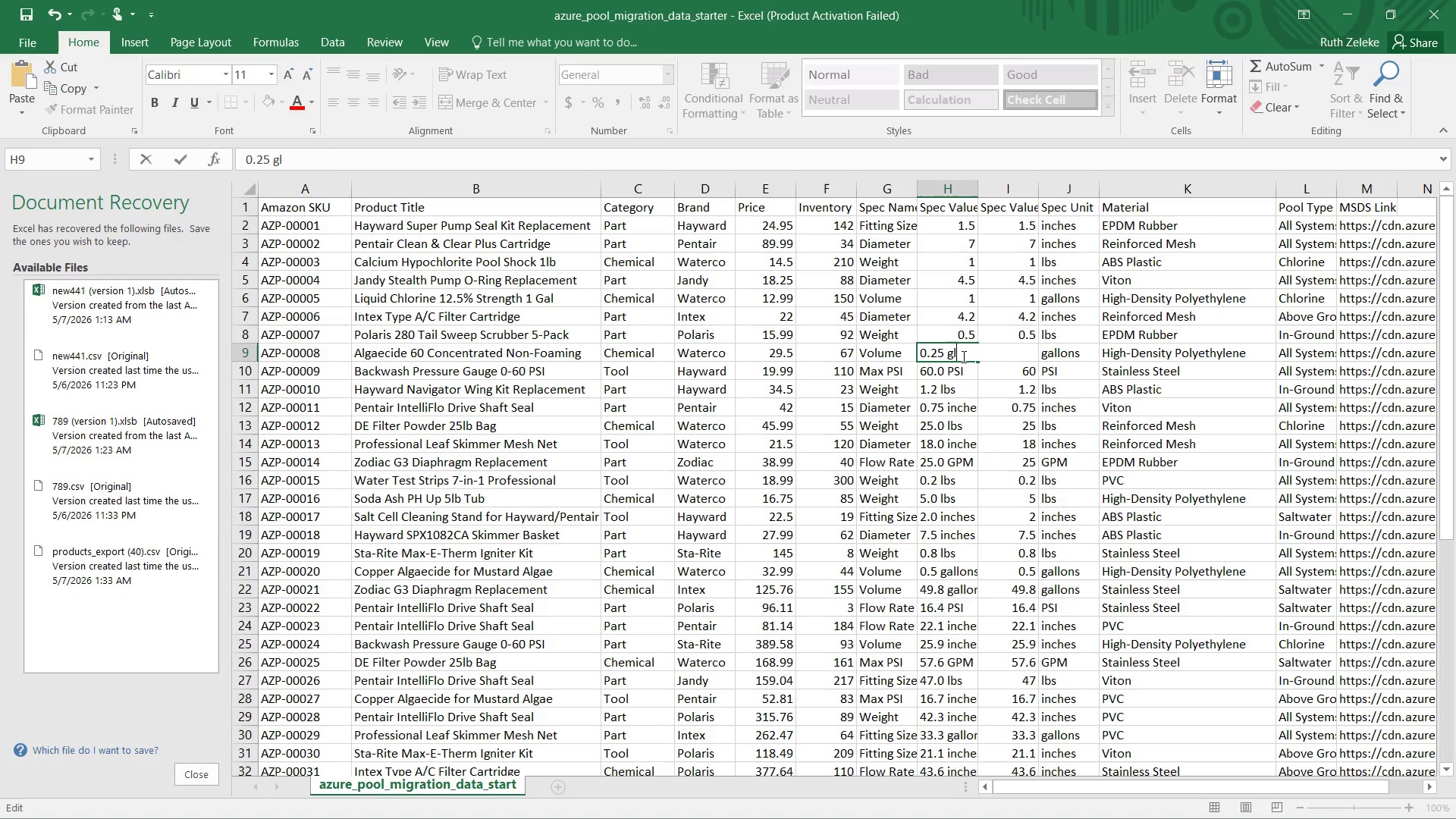 
key(Backspace)
 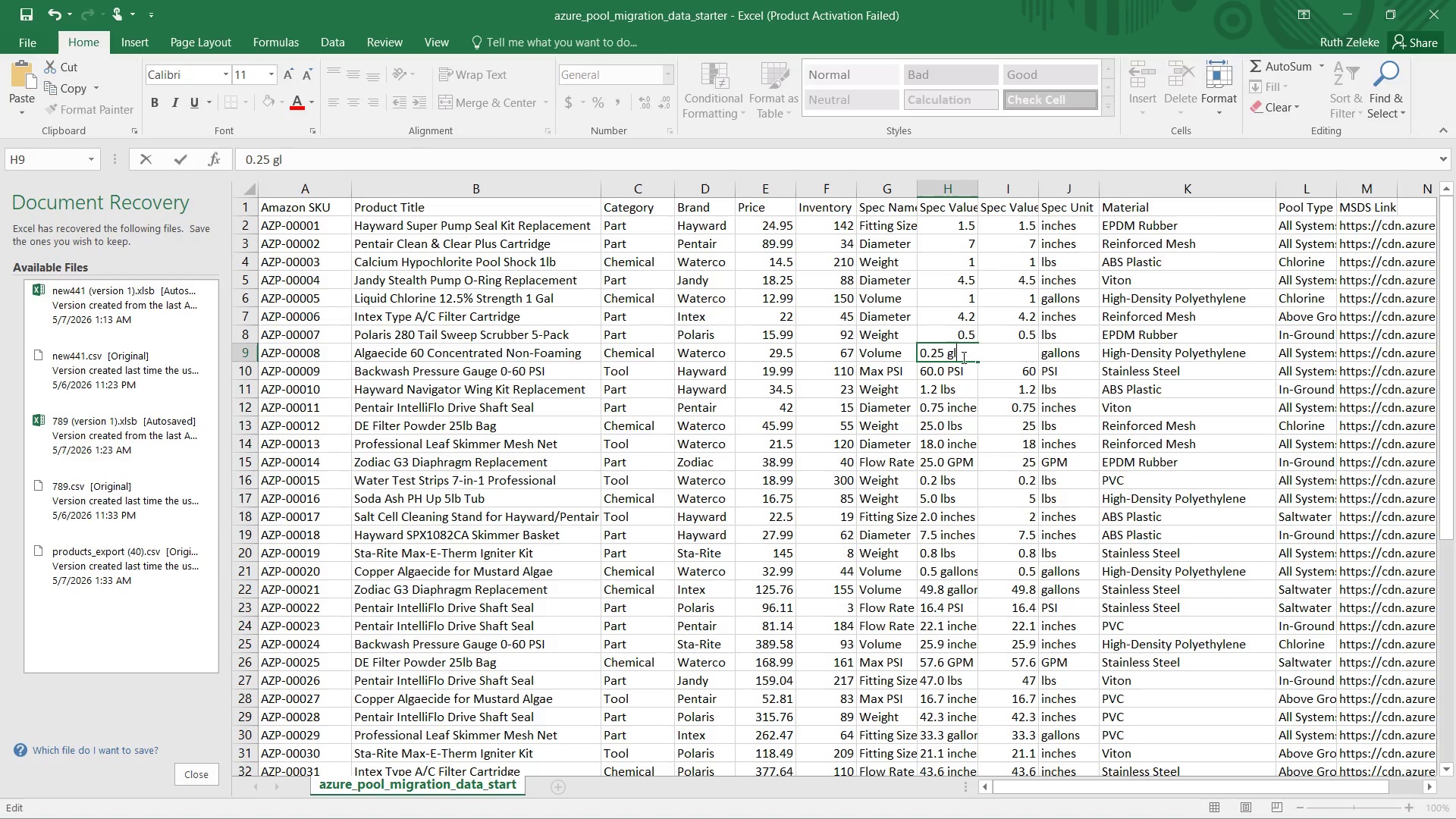 
key(Backspace)
 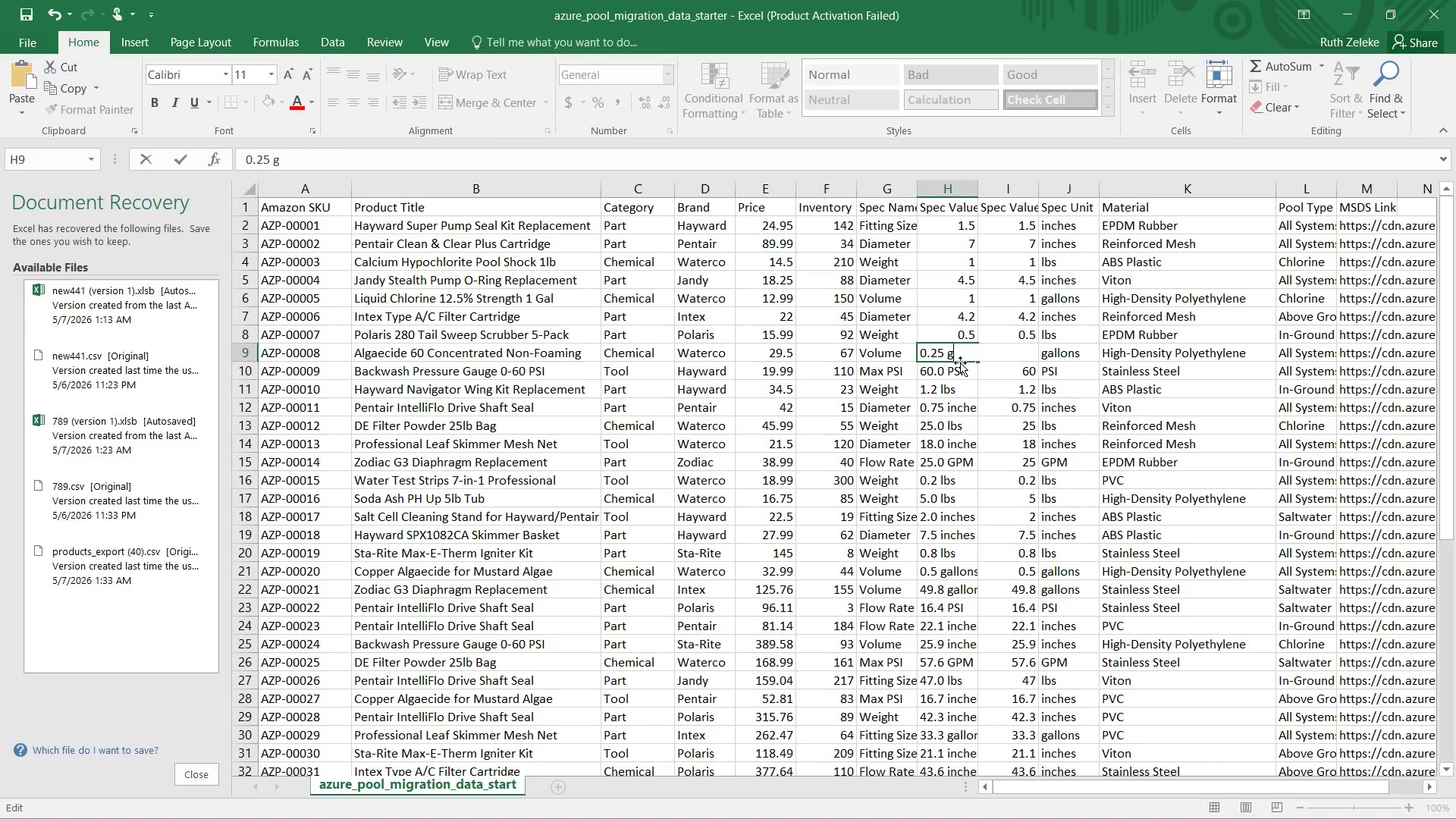 
key(Backspace)
 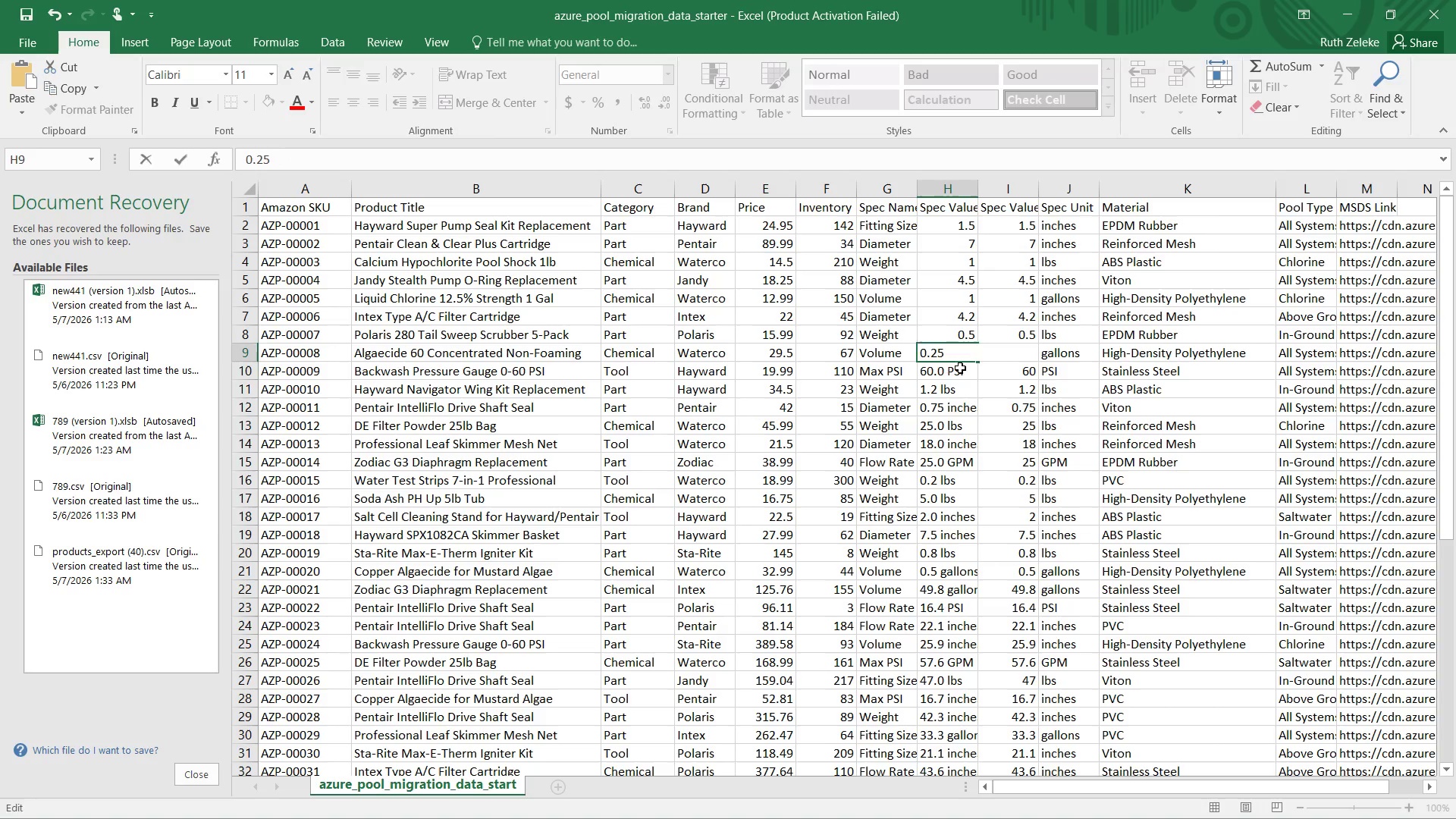 
double_click([960, 368])
 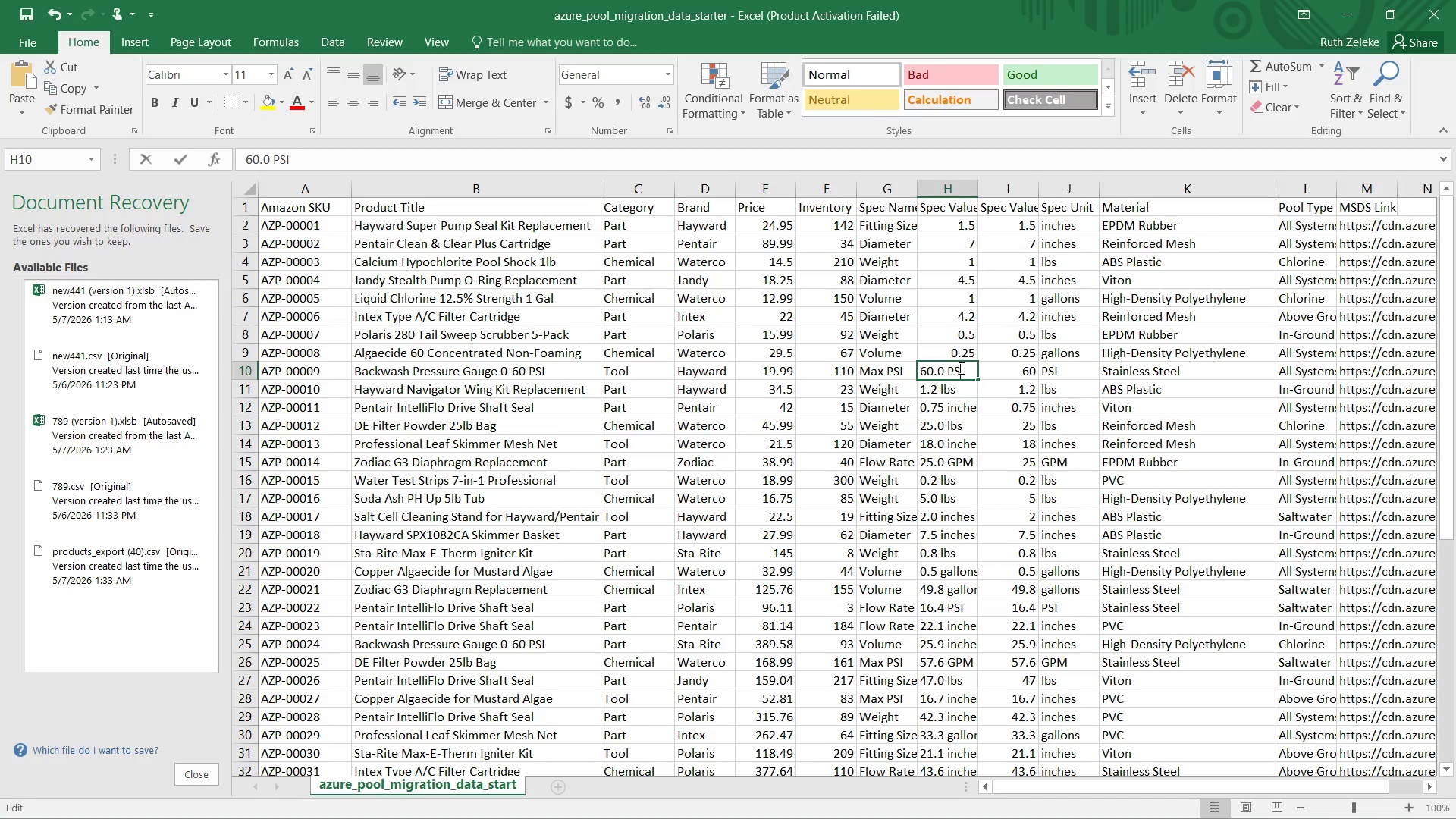 
key(Backspace)
 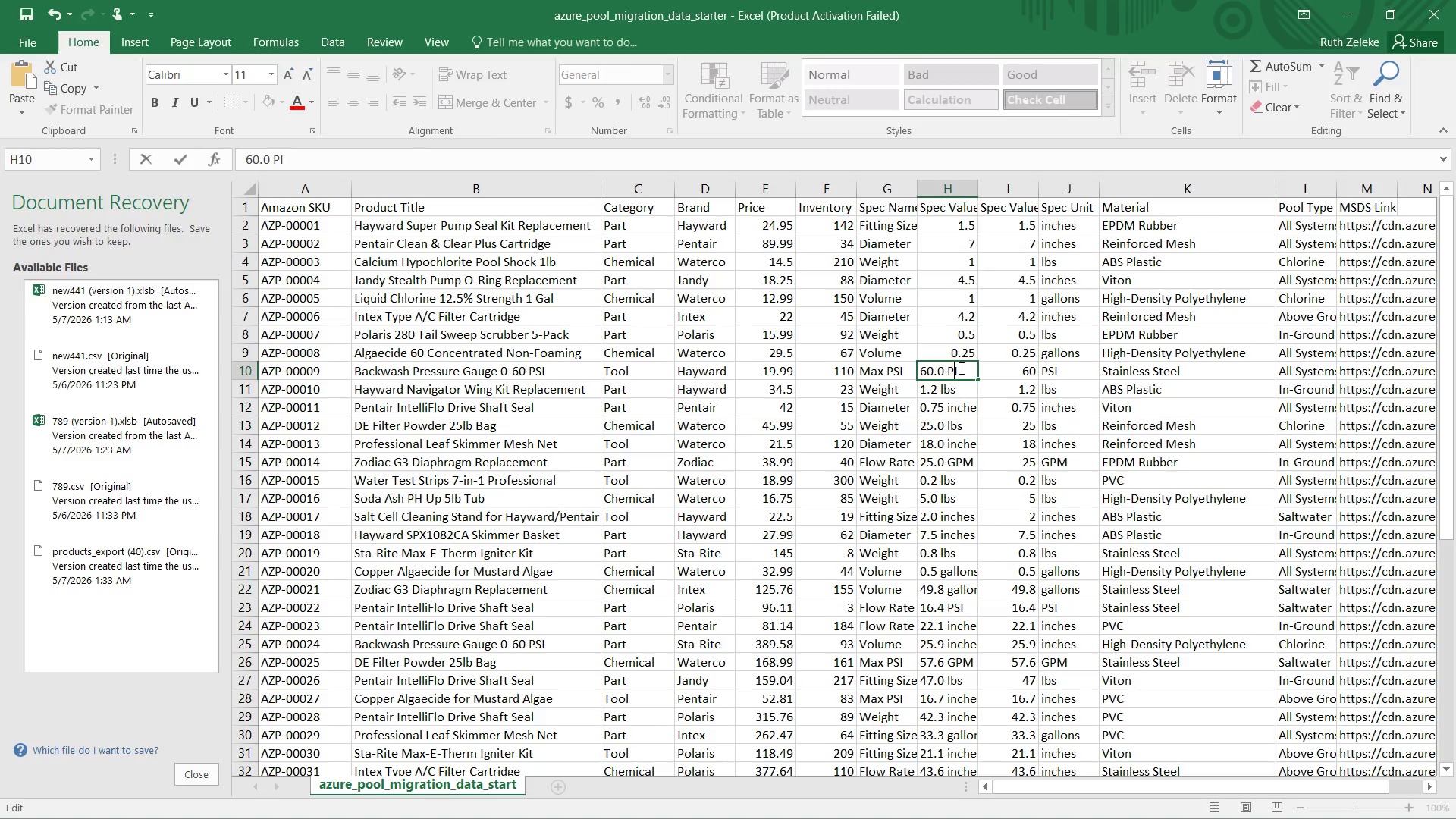 
key(Backspace)
 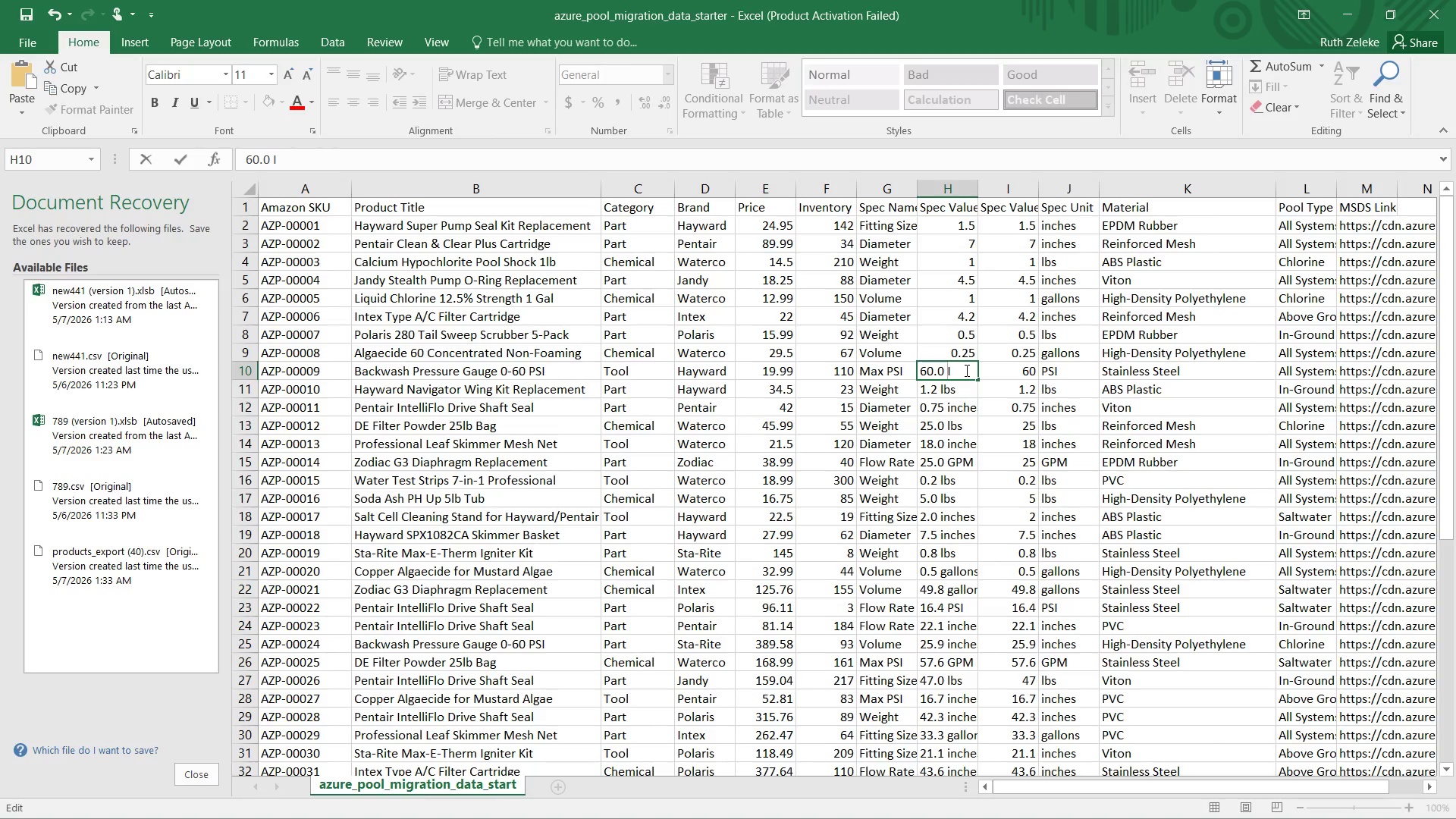 
key(Backspace)
 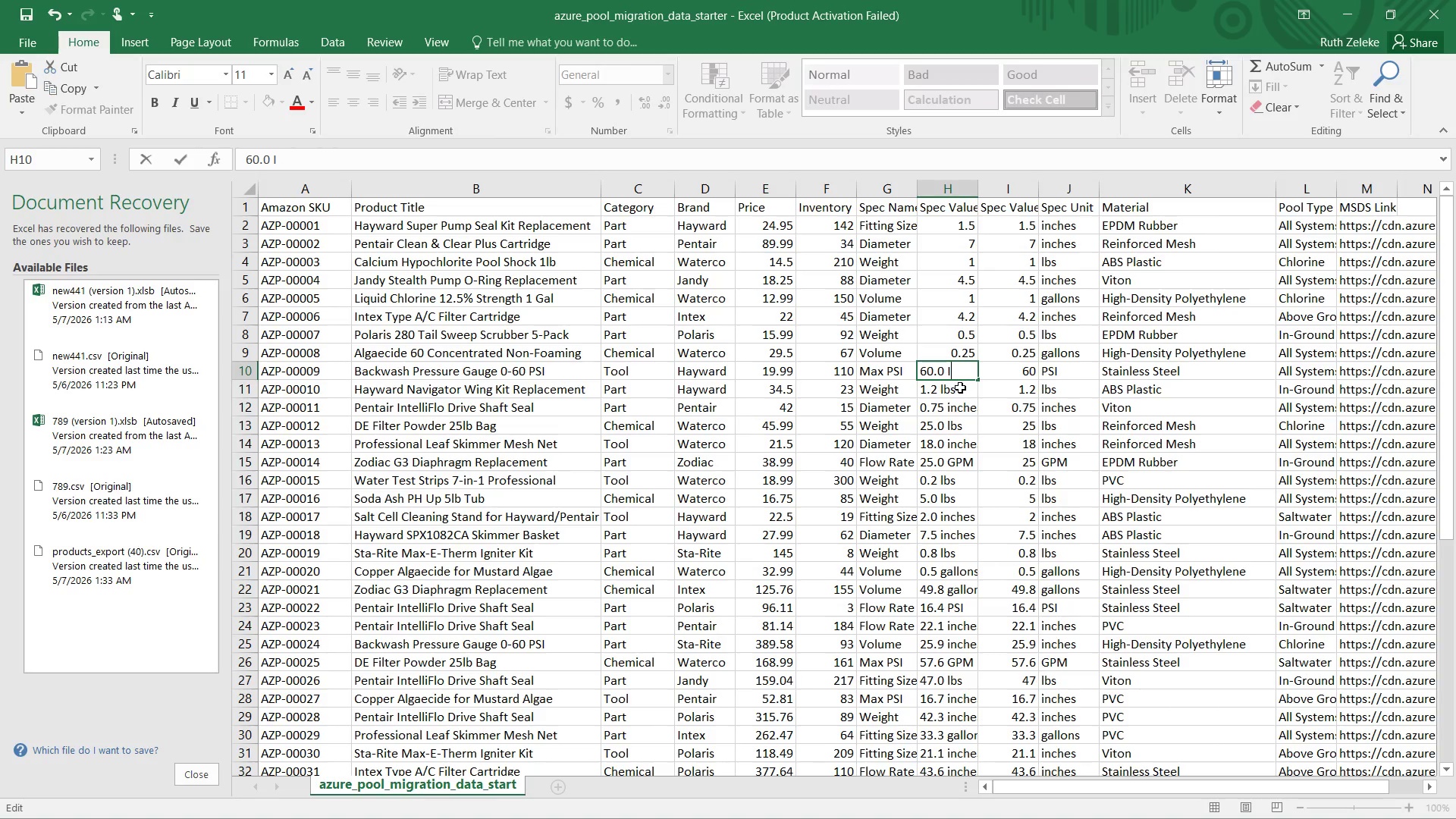 
left_click([959, 388])
 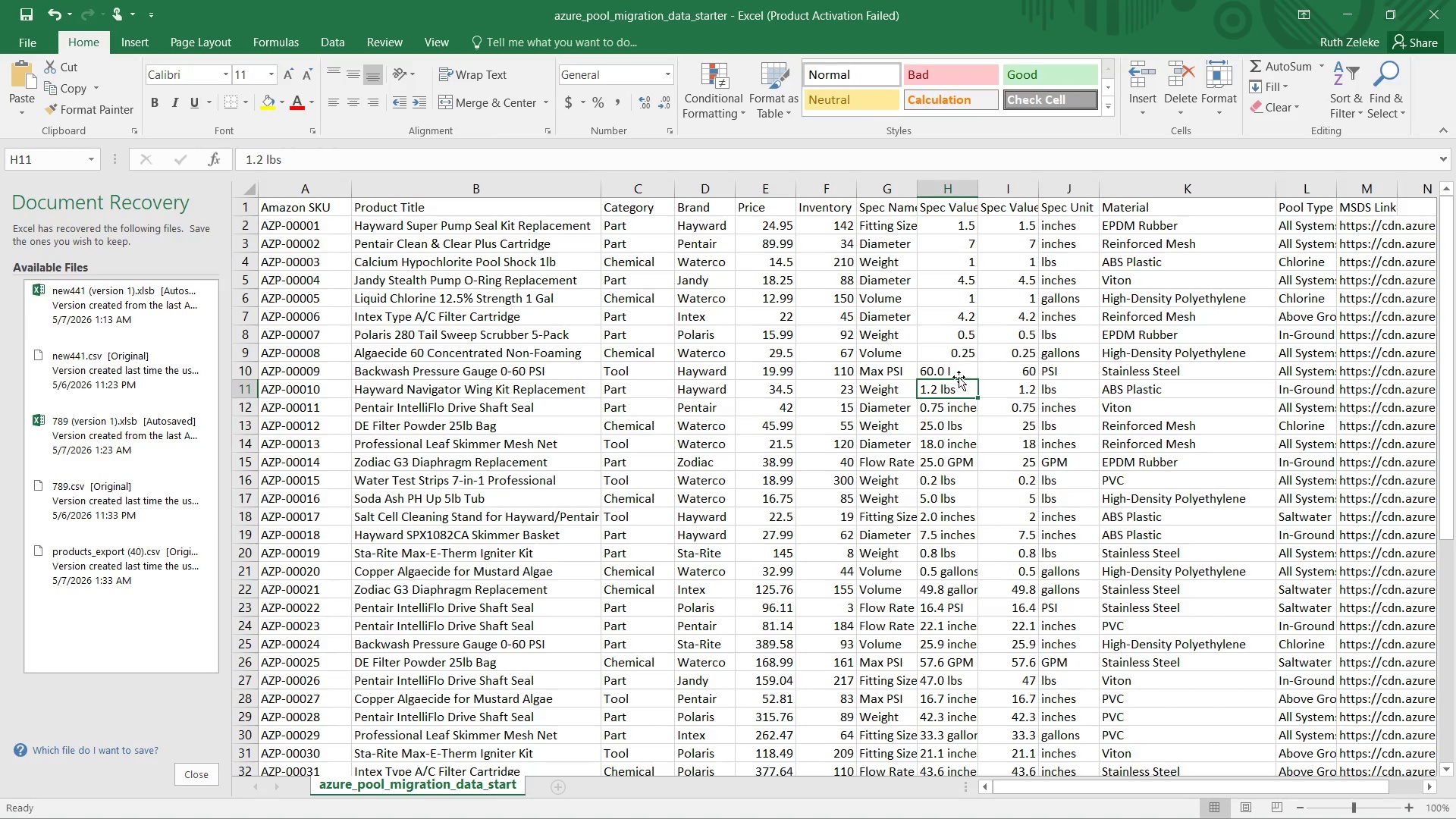 
left_click([959, 375])
 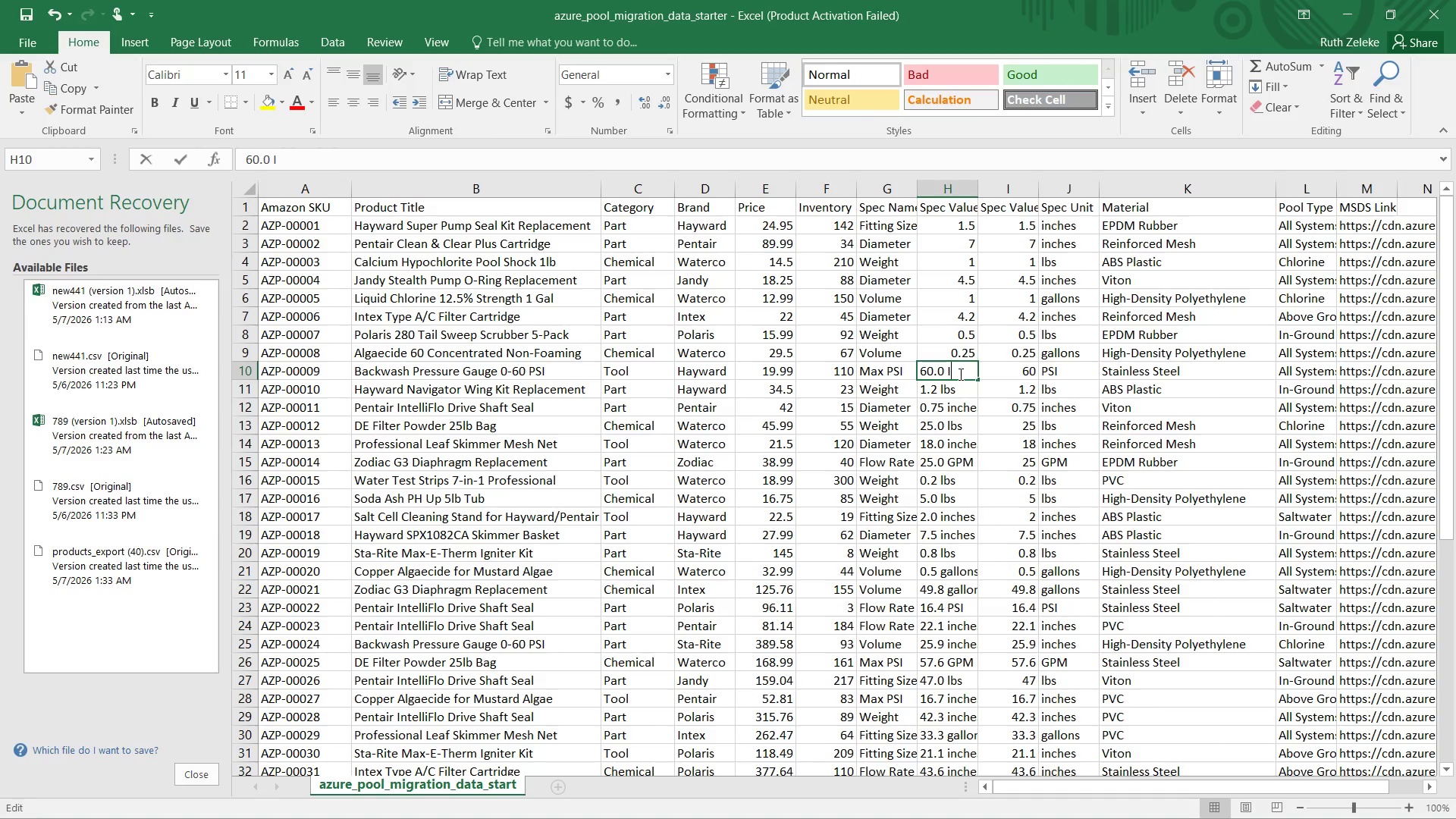 
key(Backspace)
 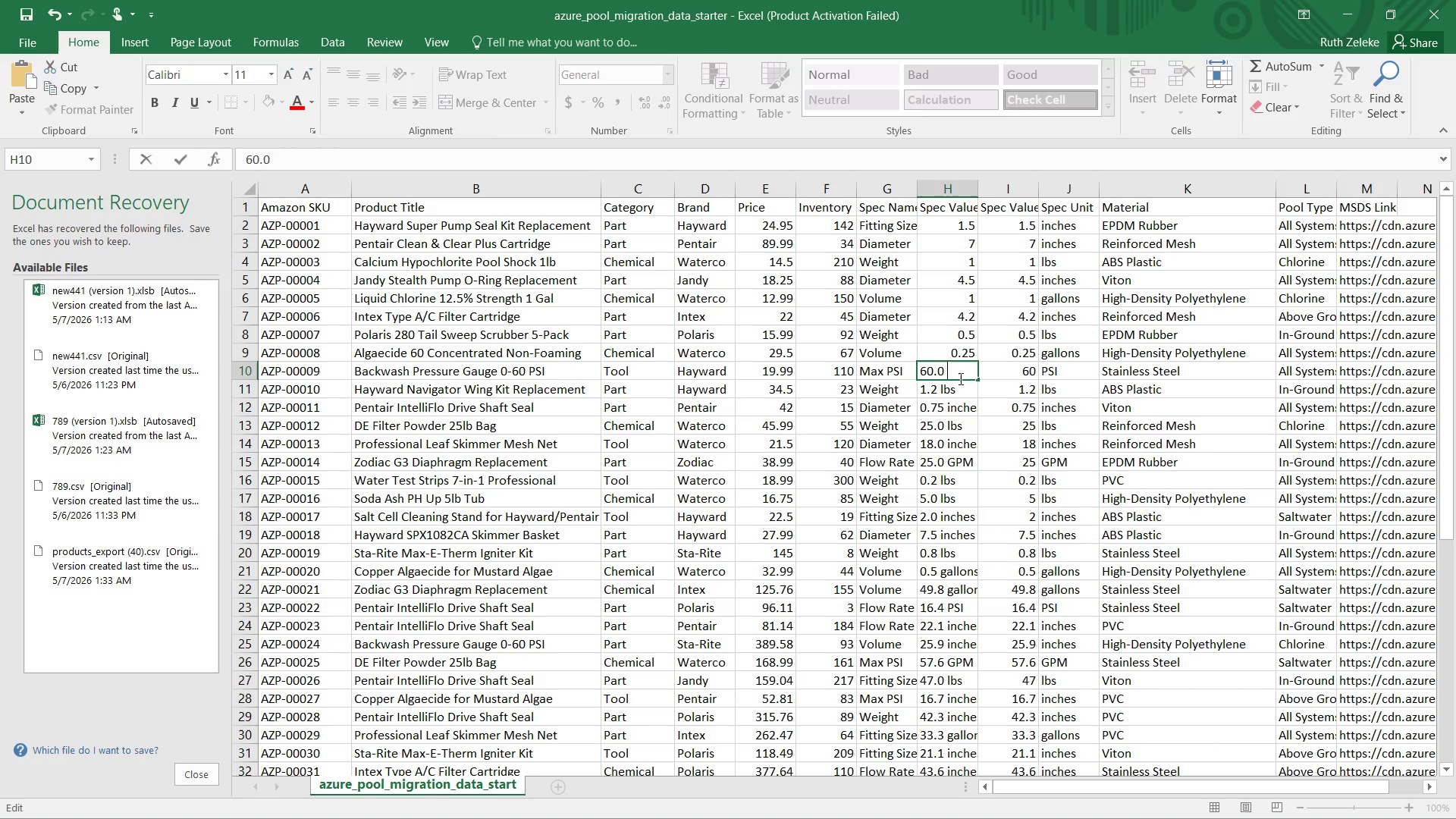 
key(Backspace)
 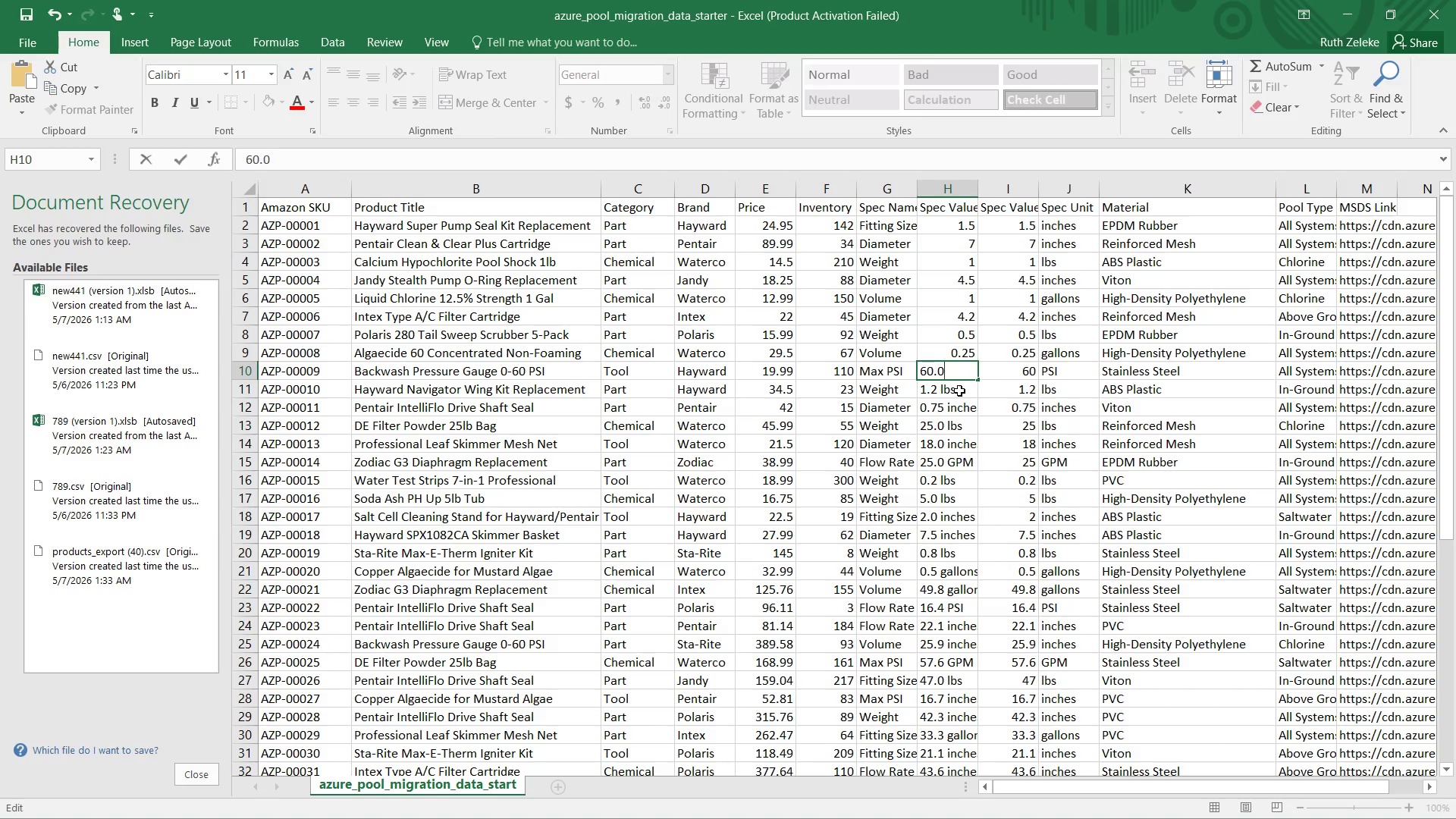 
double_click([959, 391])
 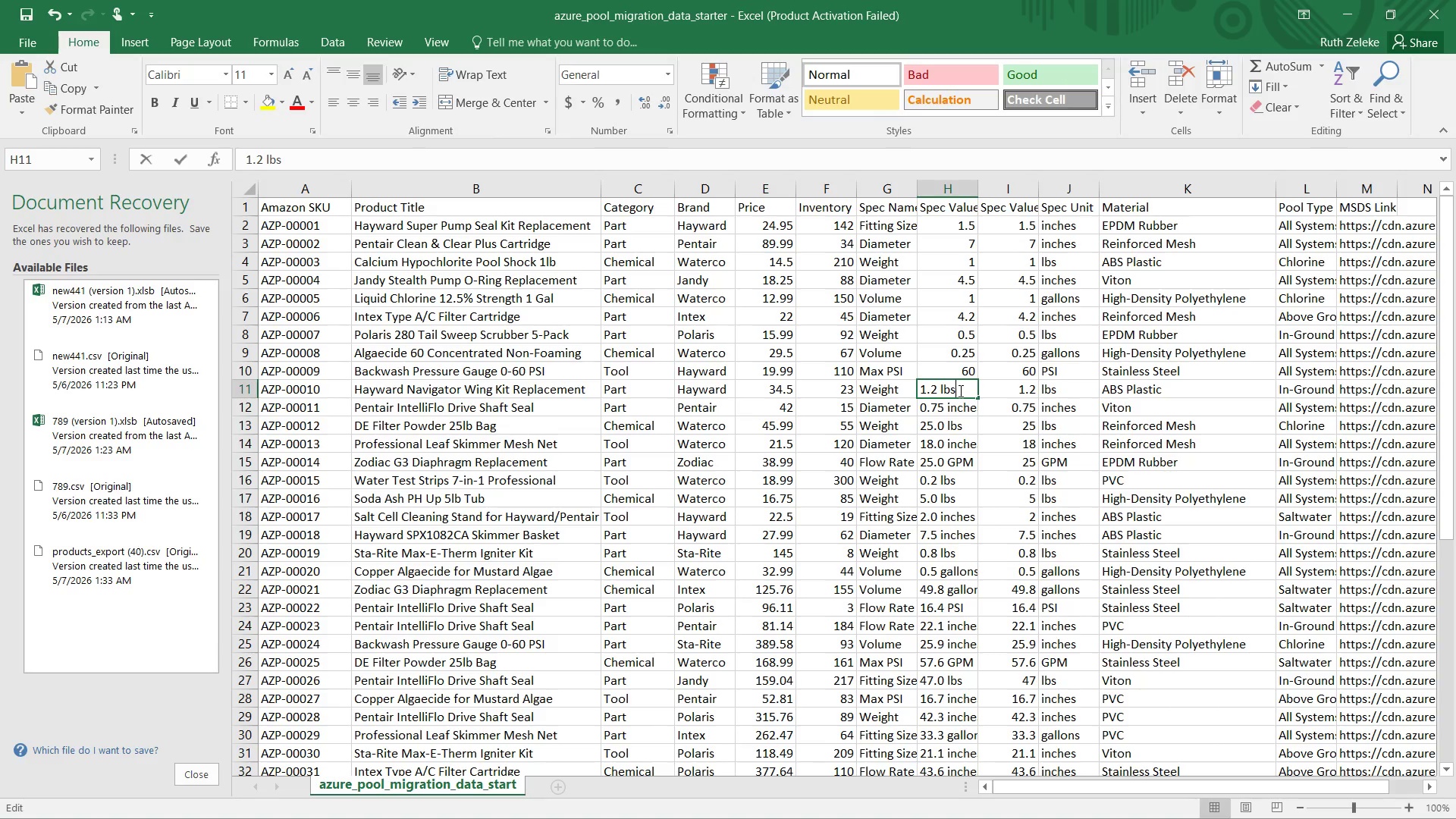 
key(Backspace)
 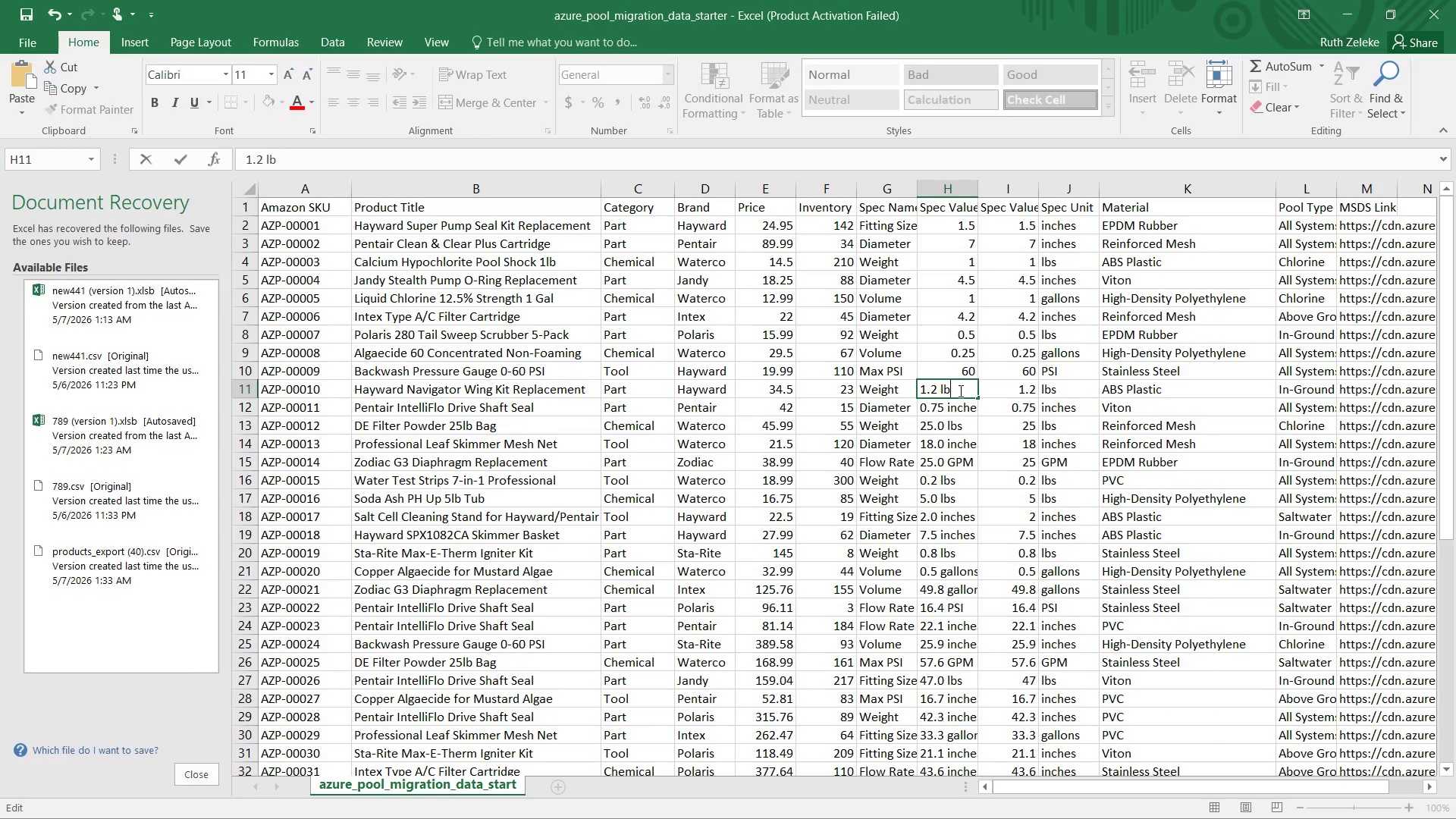 
key(Backspace)
 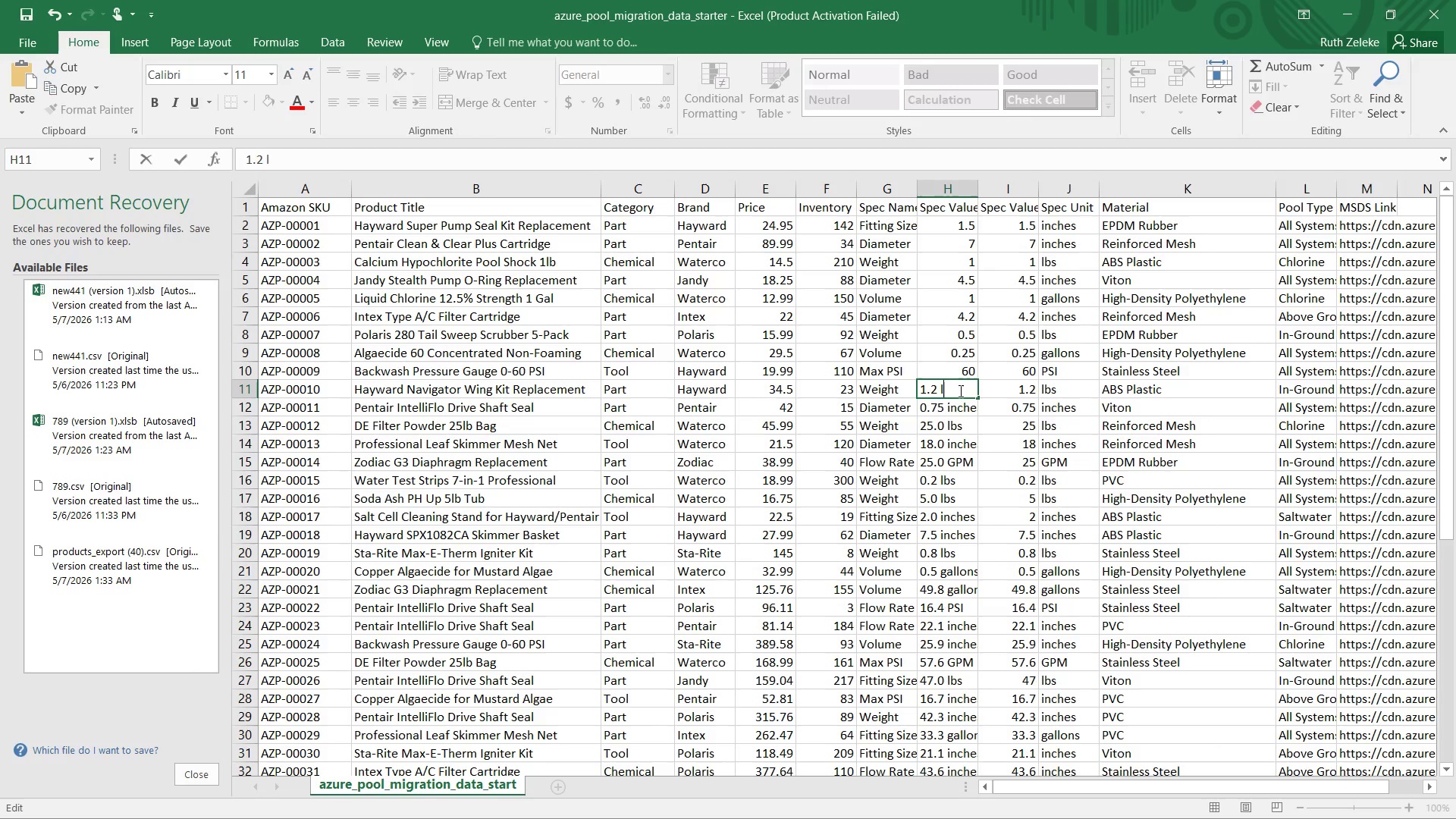 
key(Backspace)
 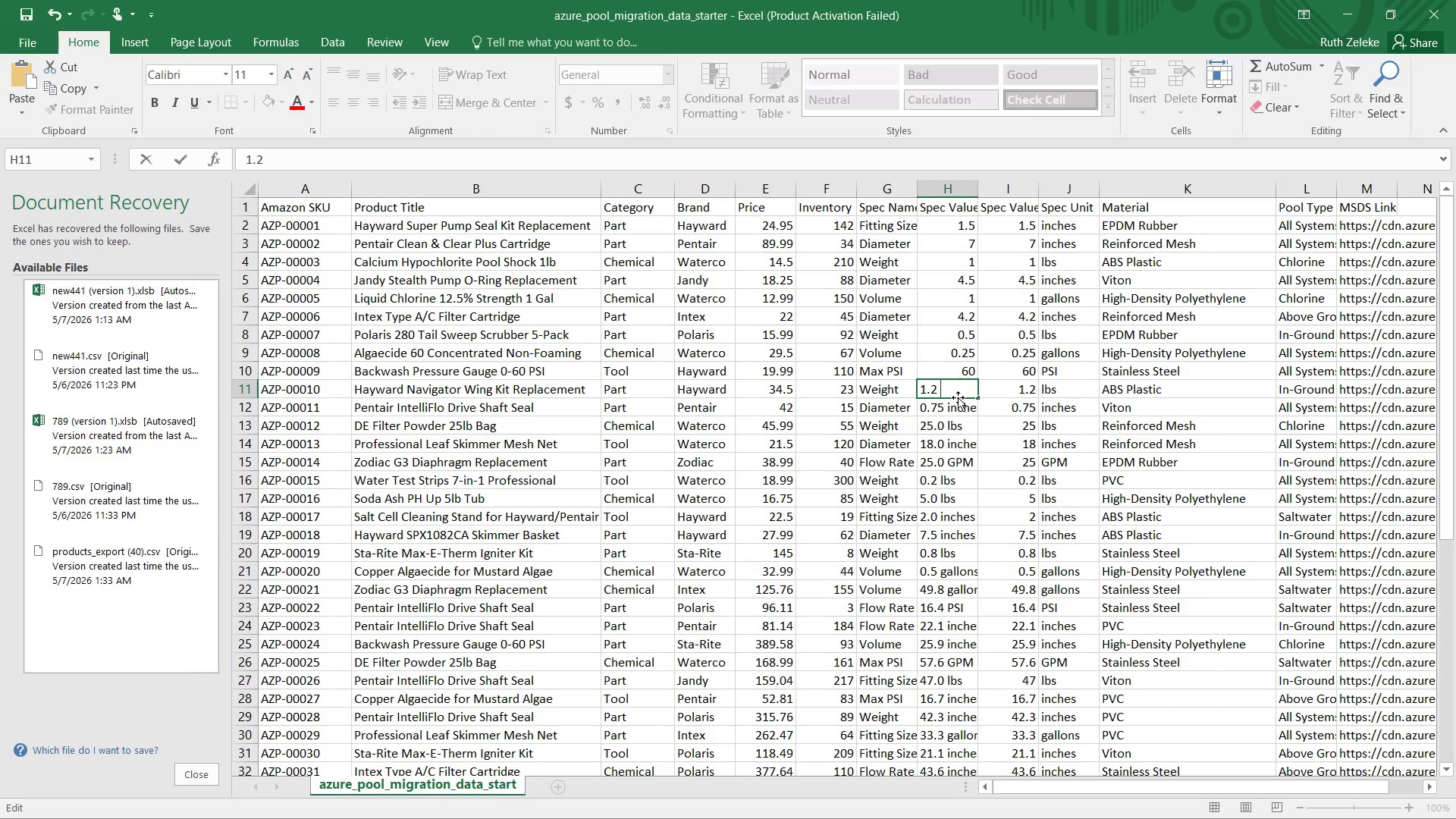 
key(Backspace)
 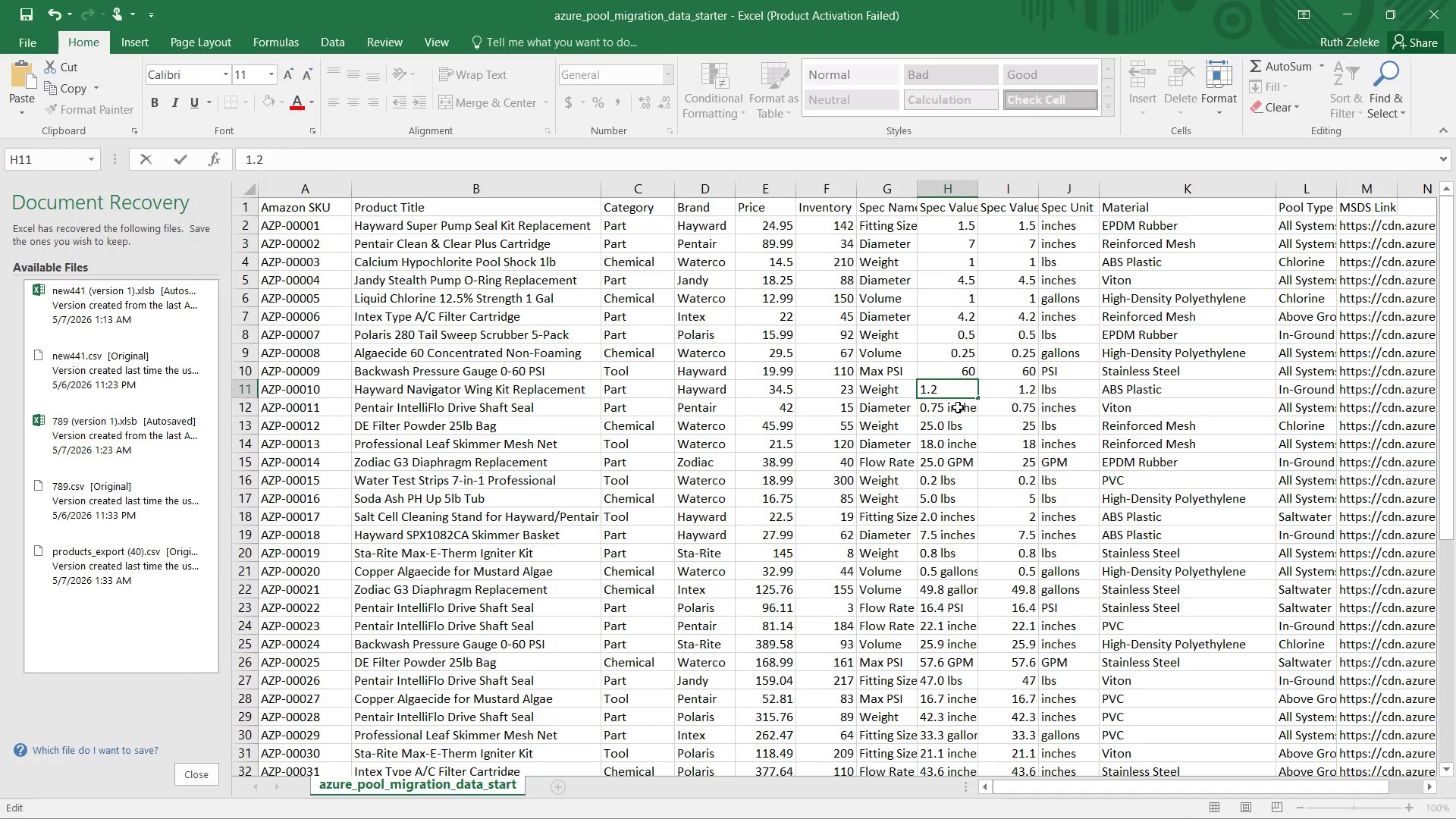 
double_click([958, 407])
 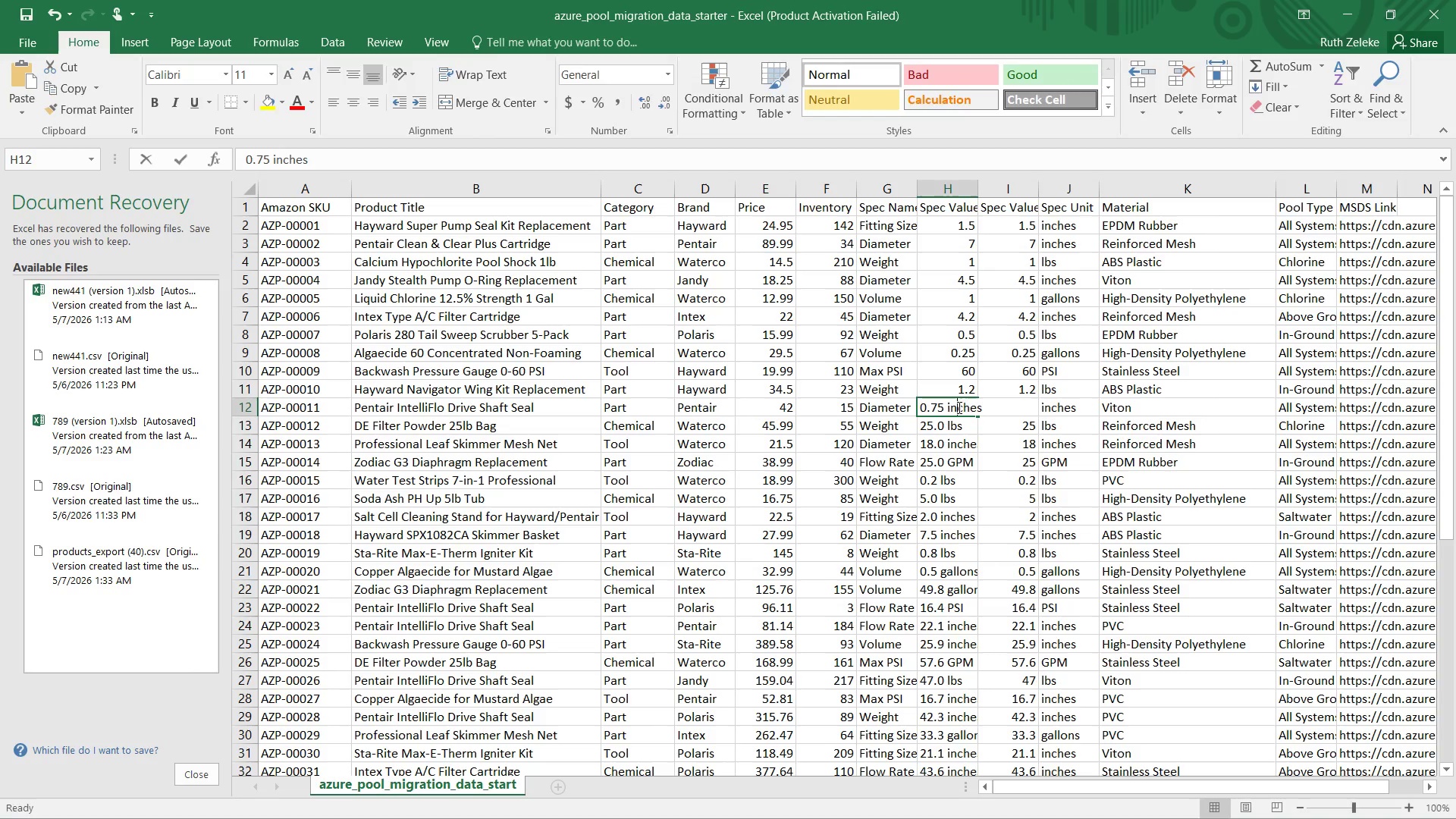 
key(Backspace)
 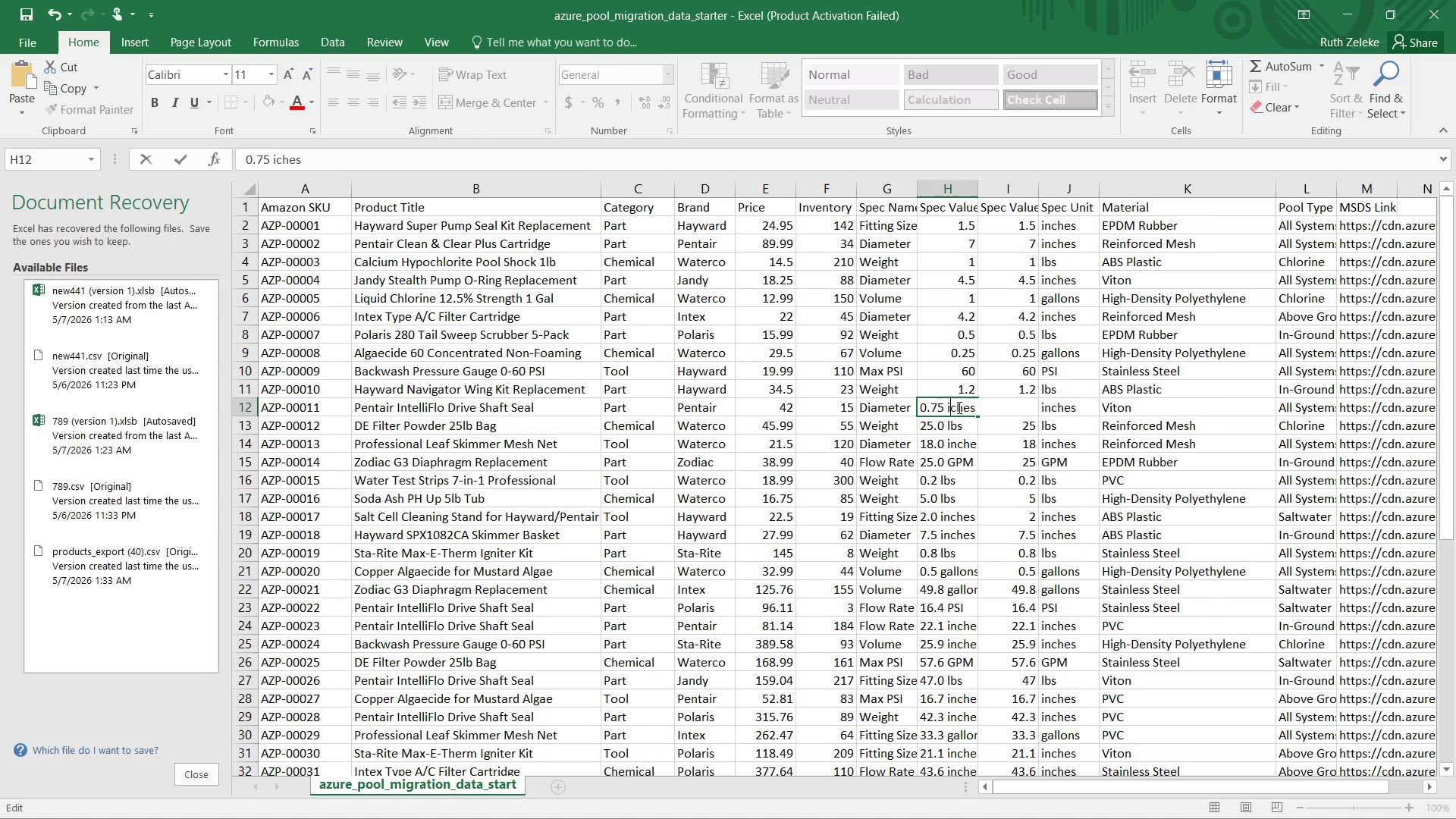 
key(Backspace)
 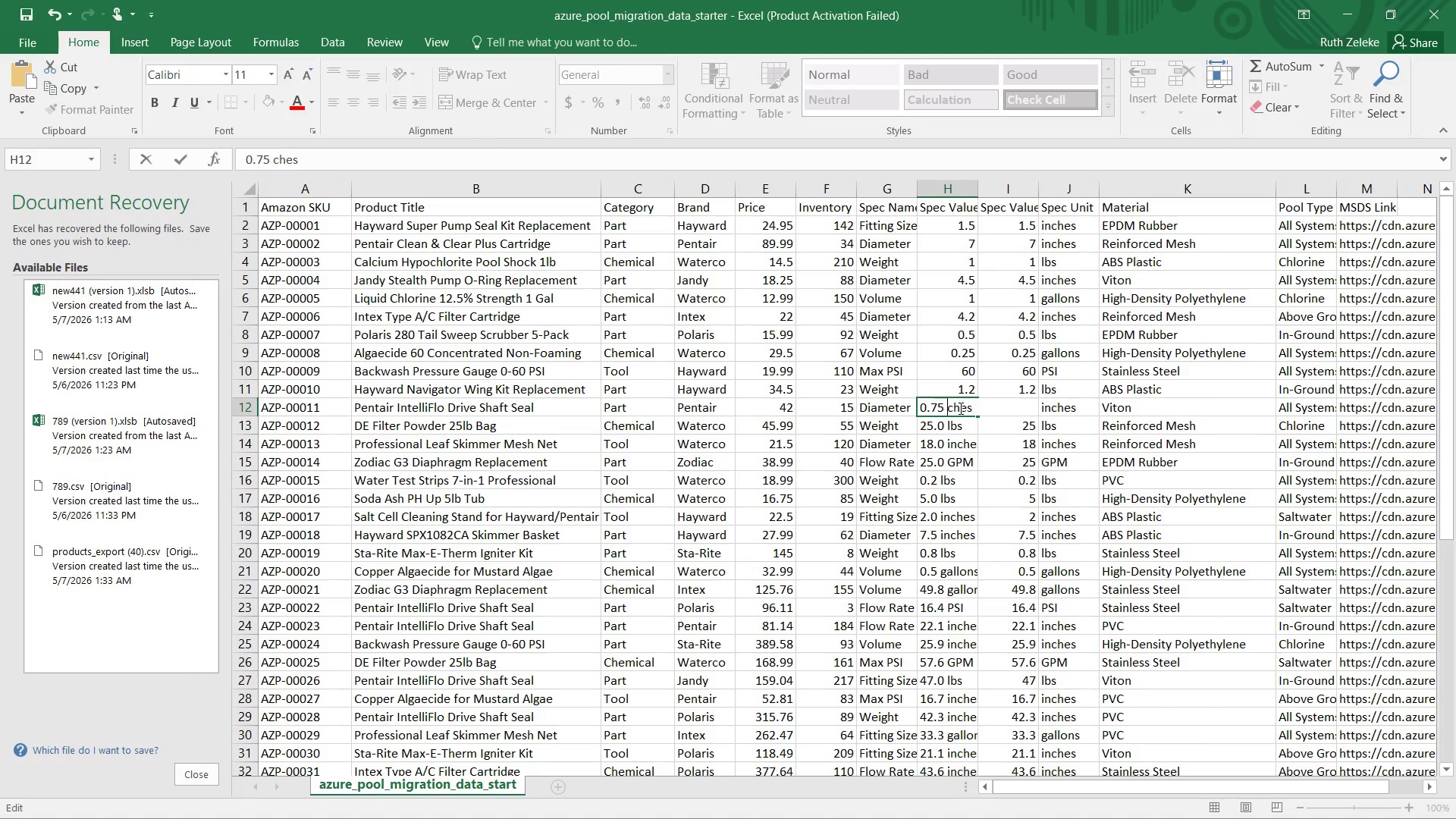 
key(Delete)
 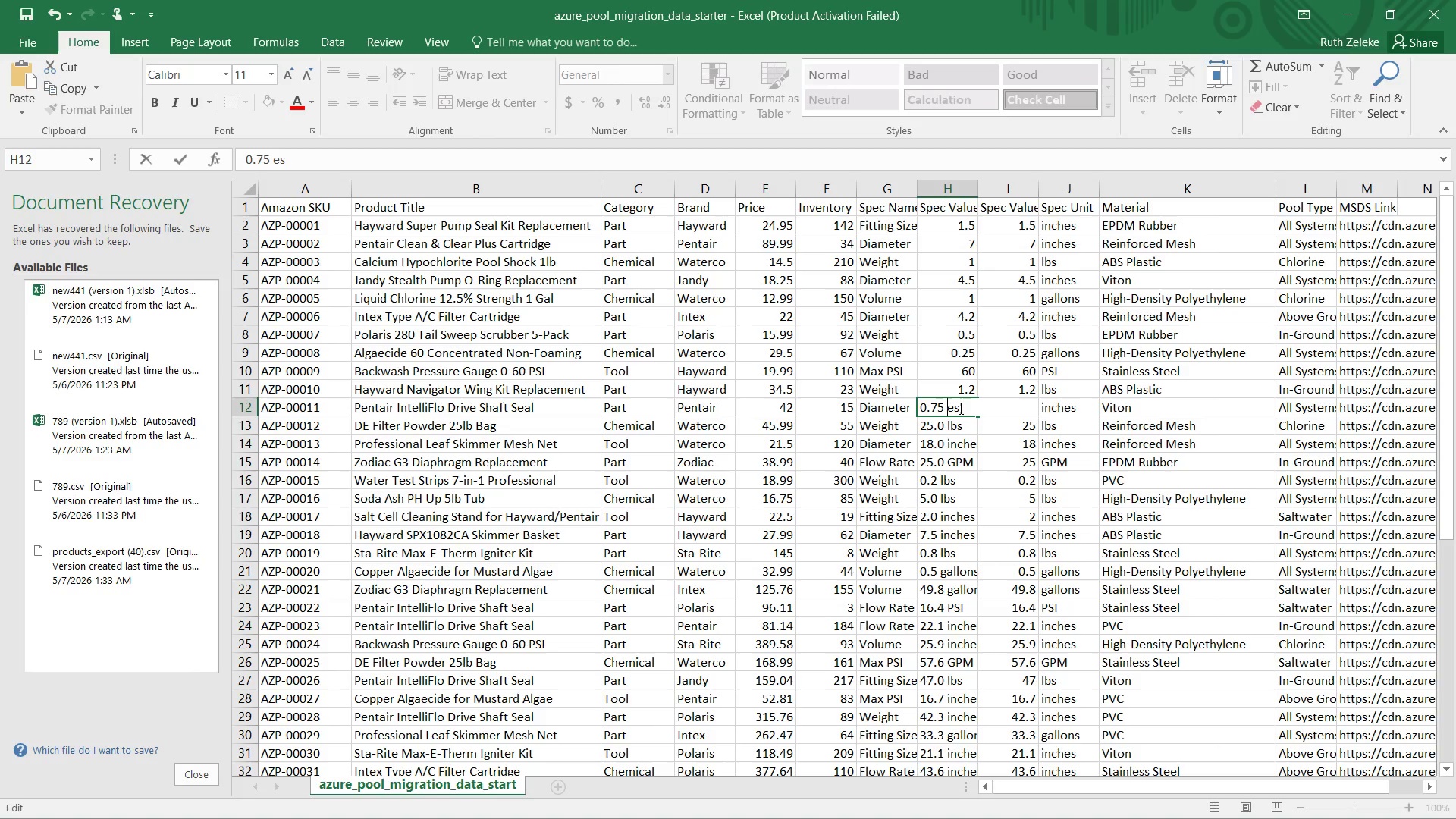 
key(Delete)
 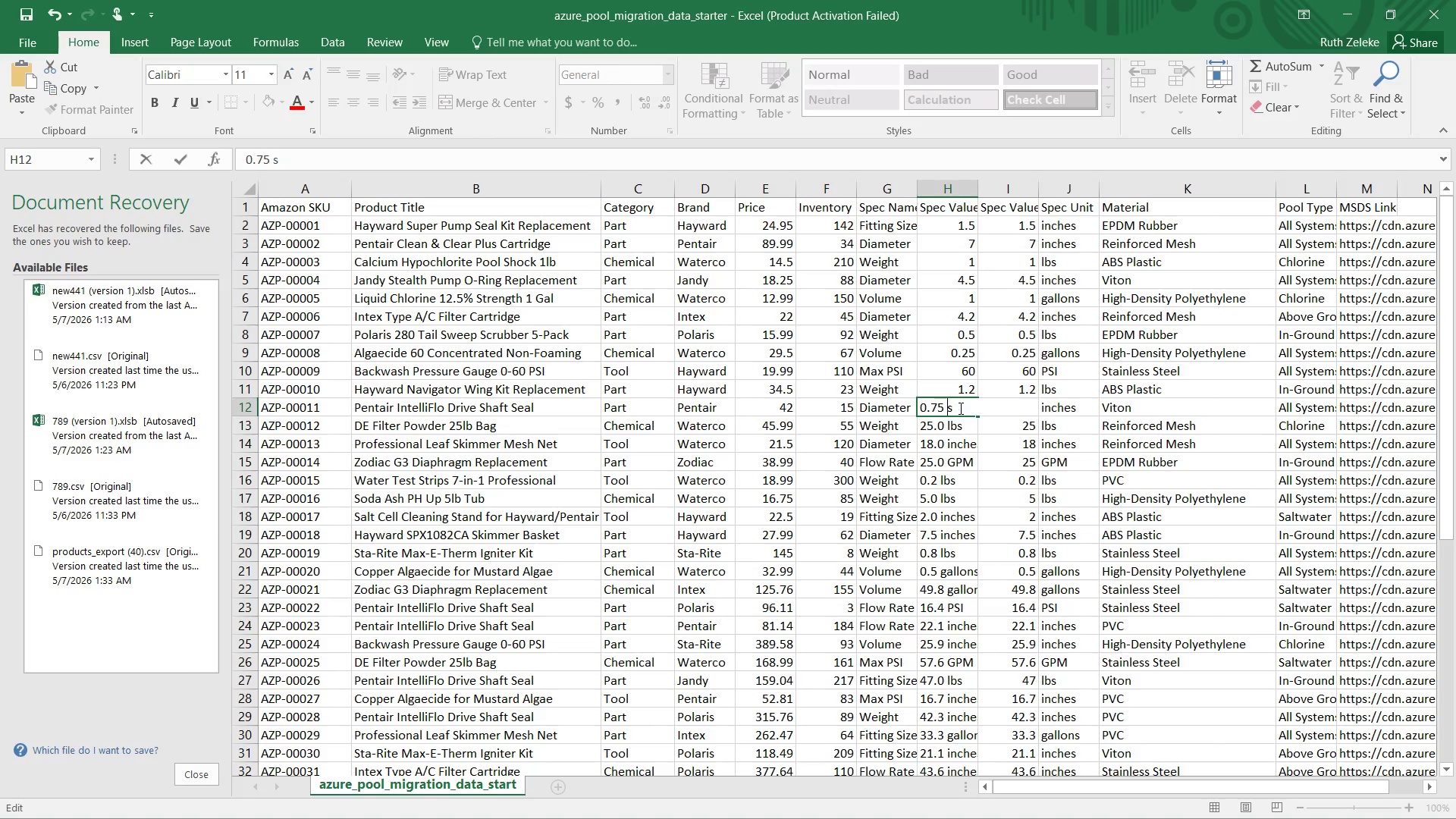 
key(Delete)
 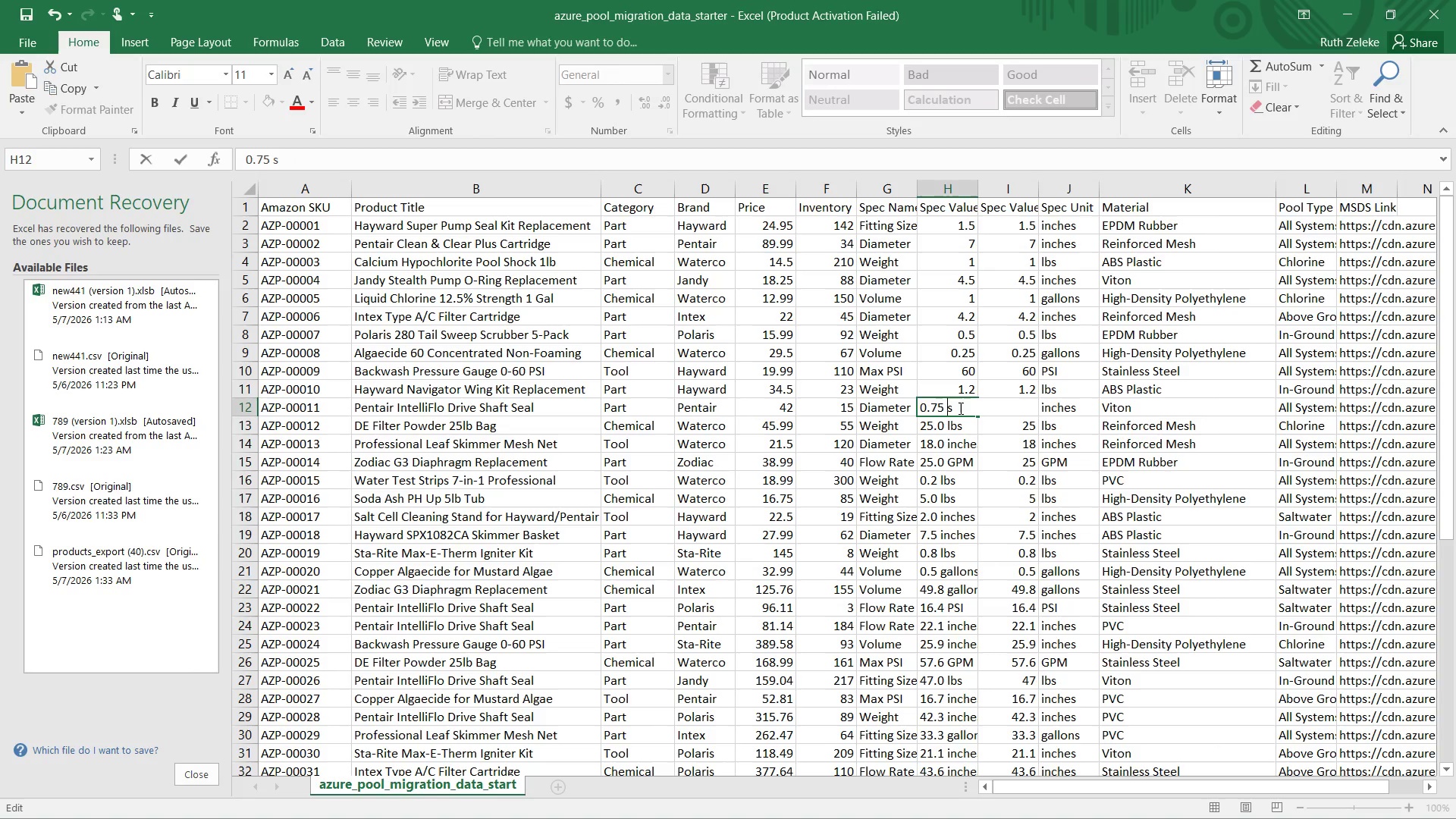 
key(Delete)
 